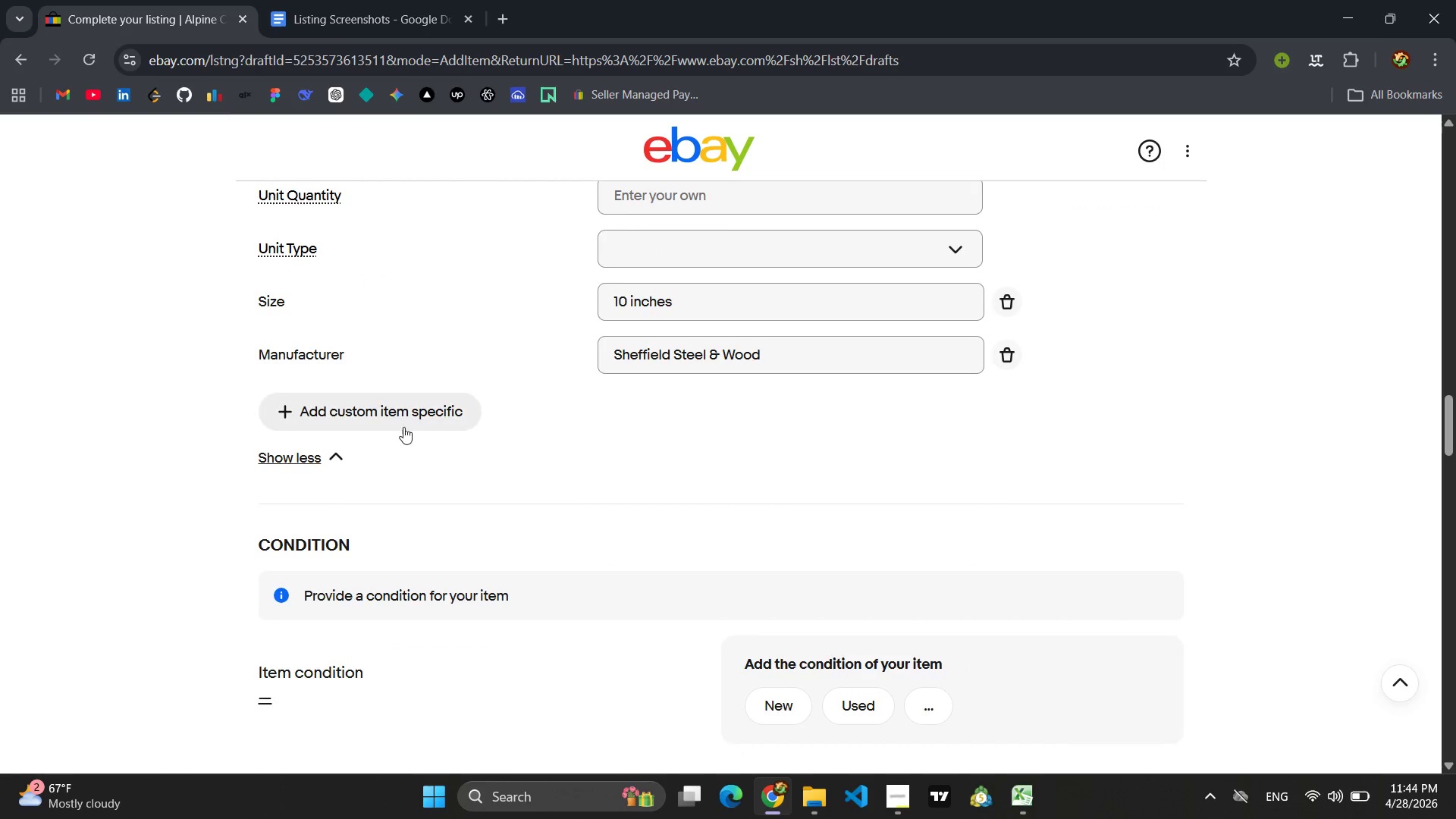 
left_click([400, 425])
 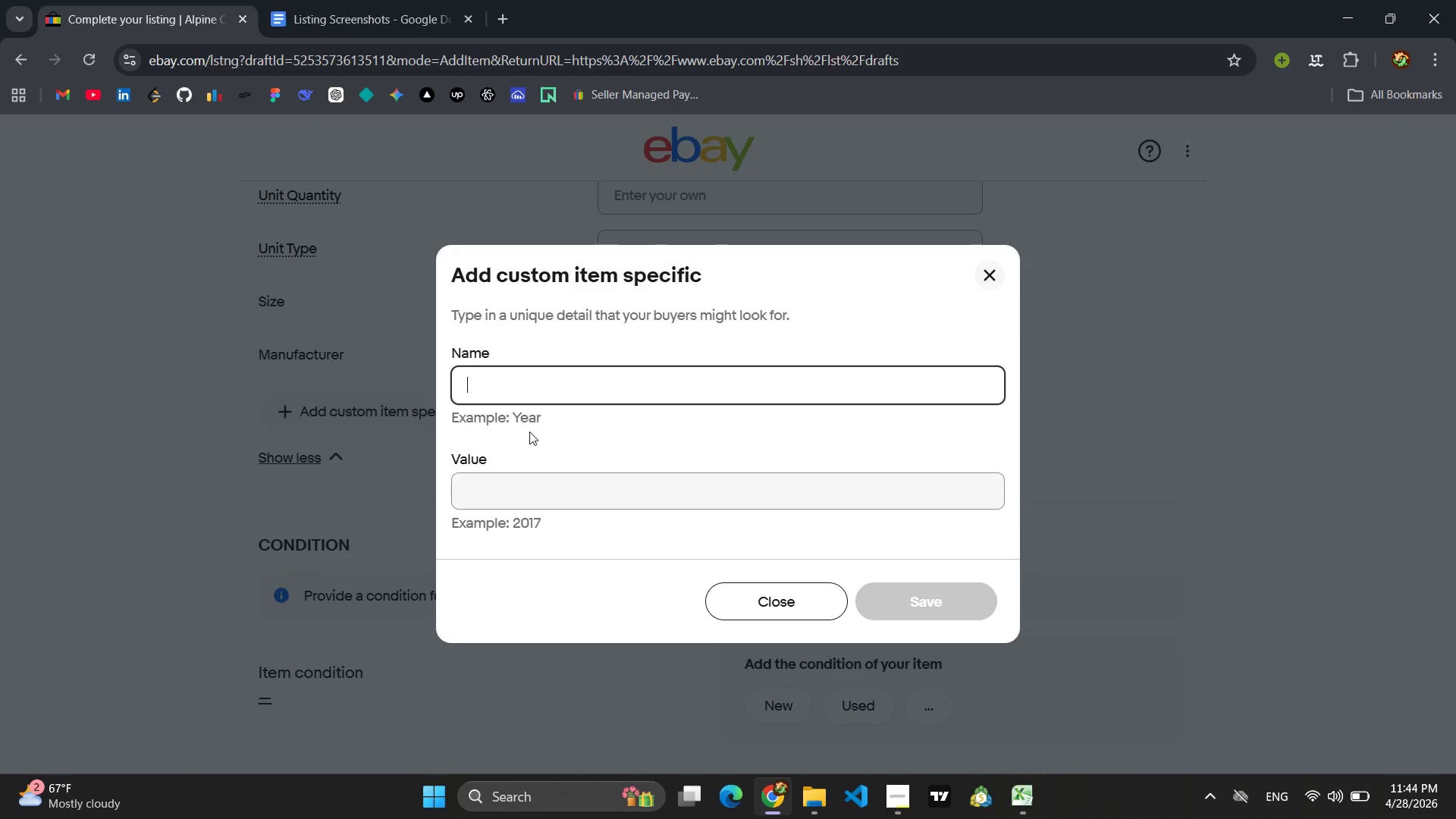 
type(cou)
 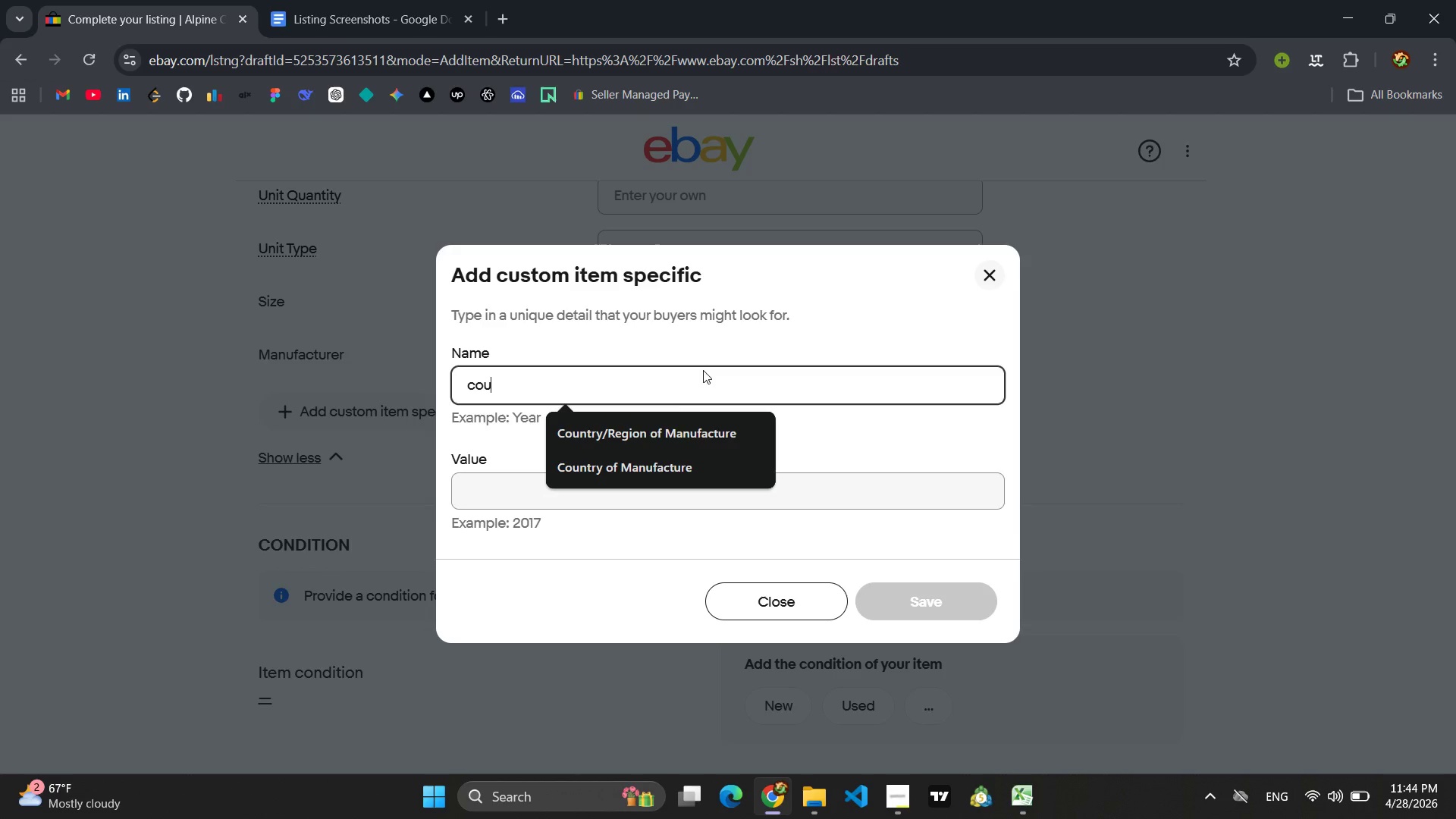 
left_click([656, 428])
 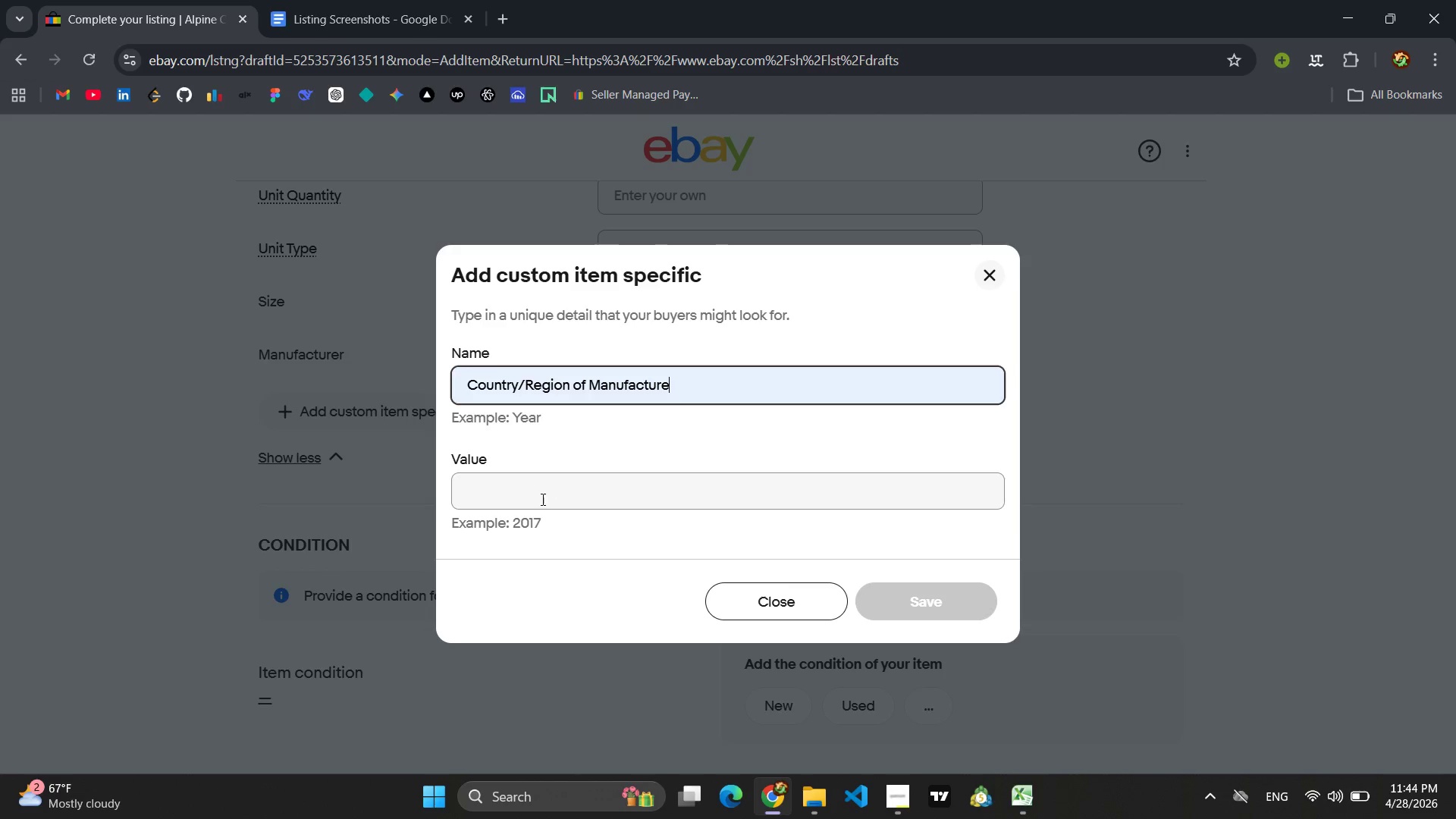 
left_click([540, 501])
 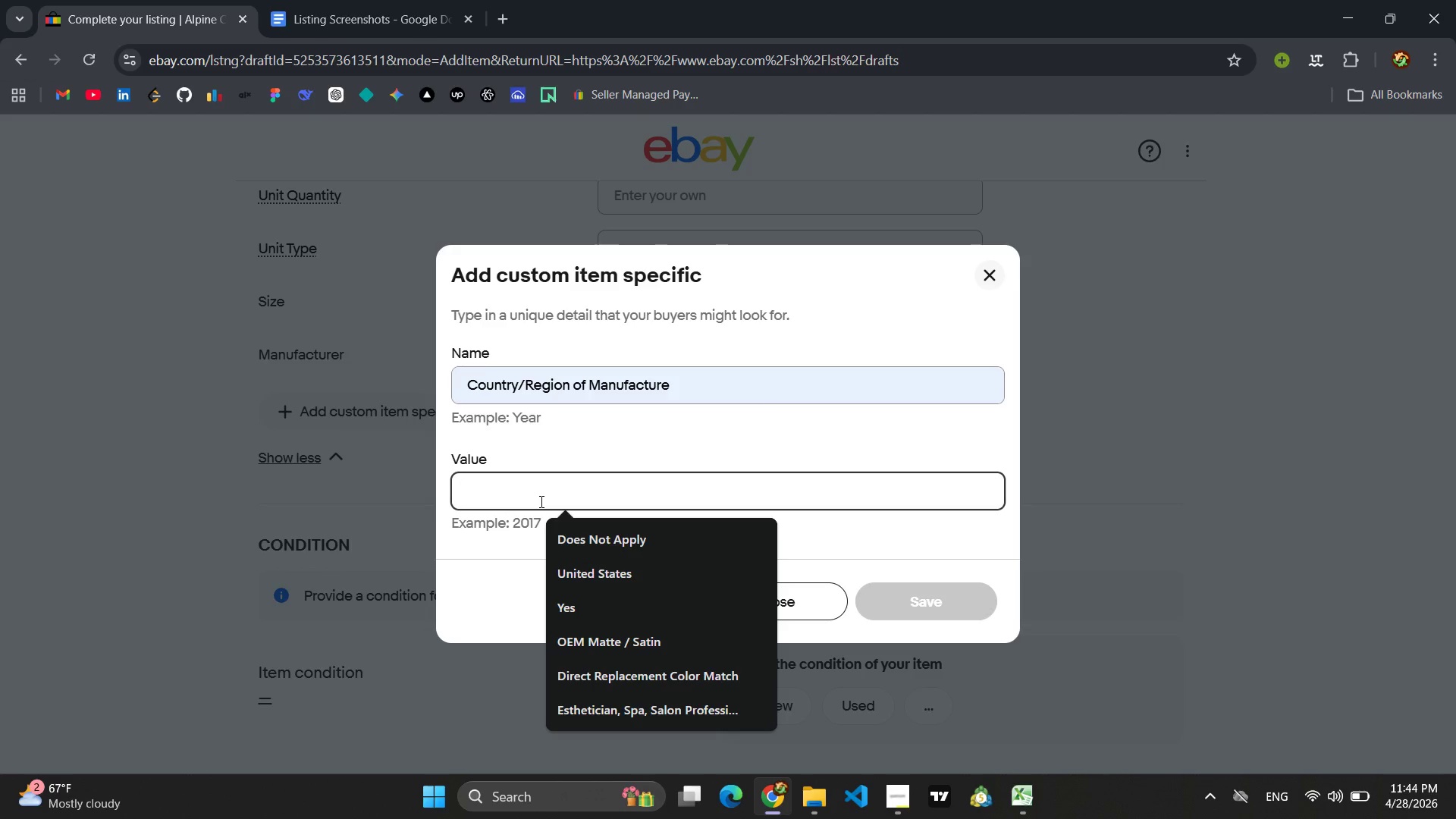 
type(UK)
 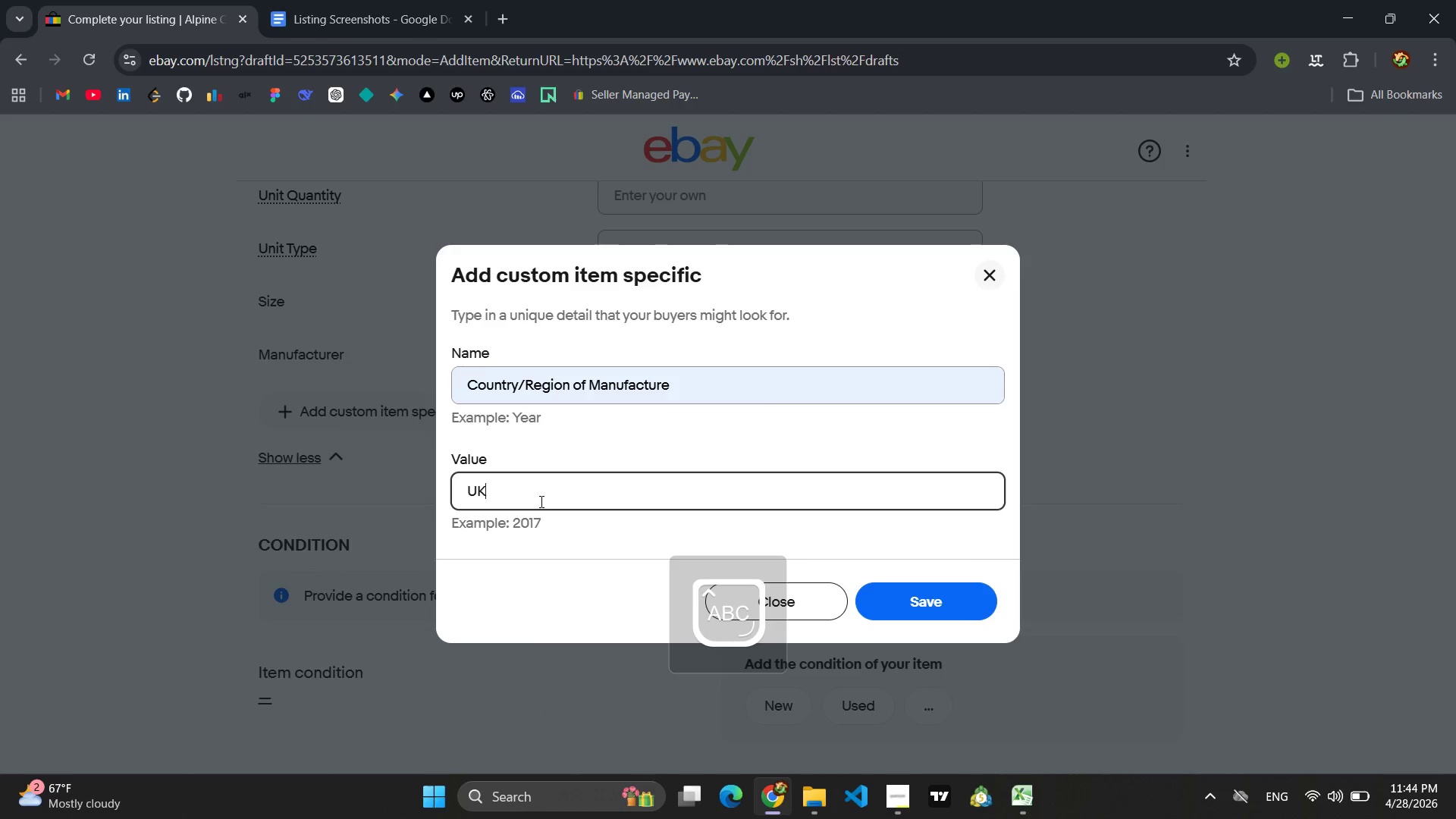 
key(Enter)
 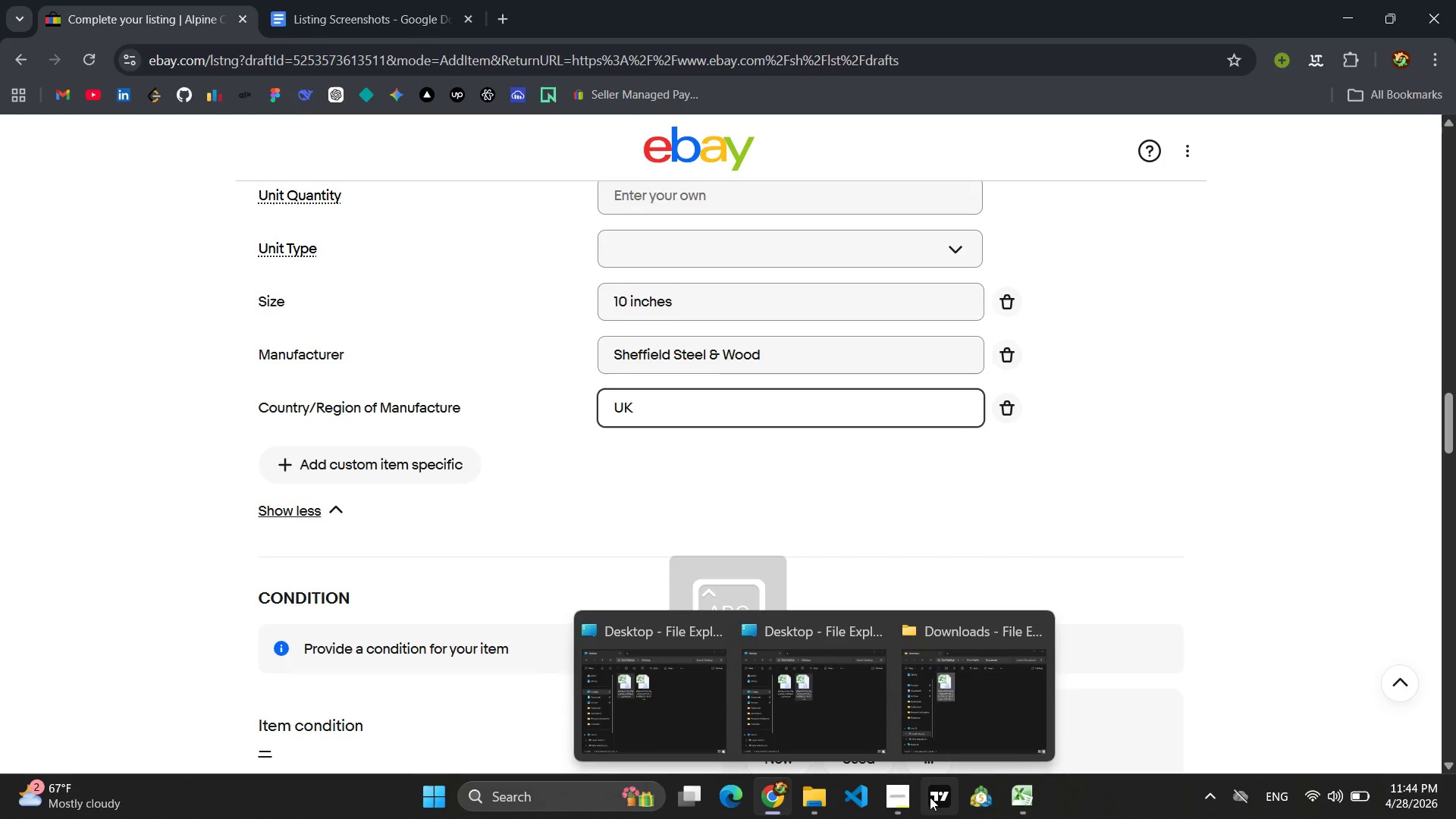 
left_click([775, 809])
 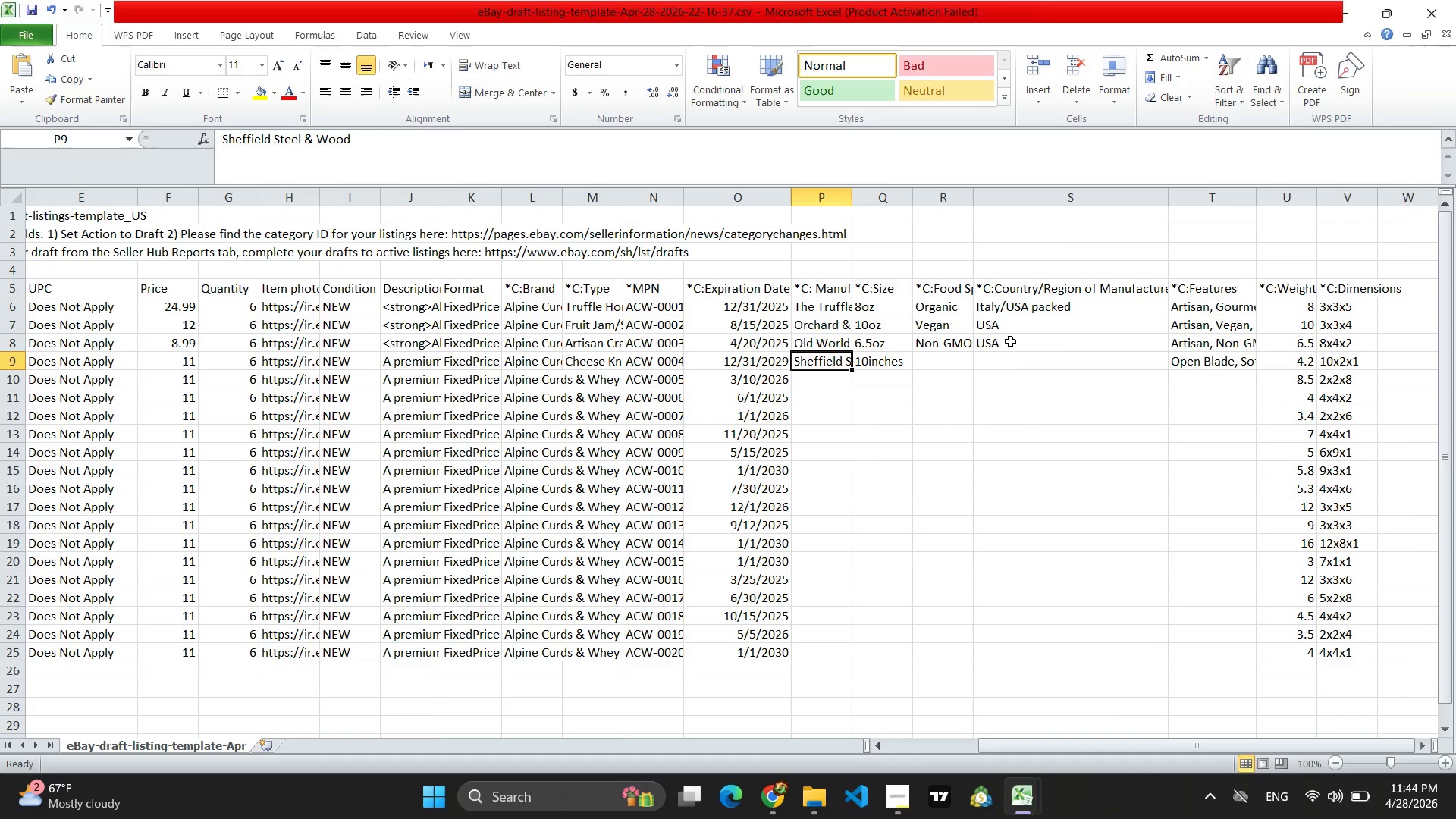 
left_click([1003, 359])
 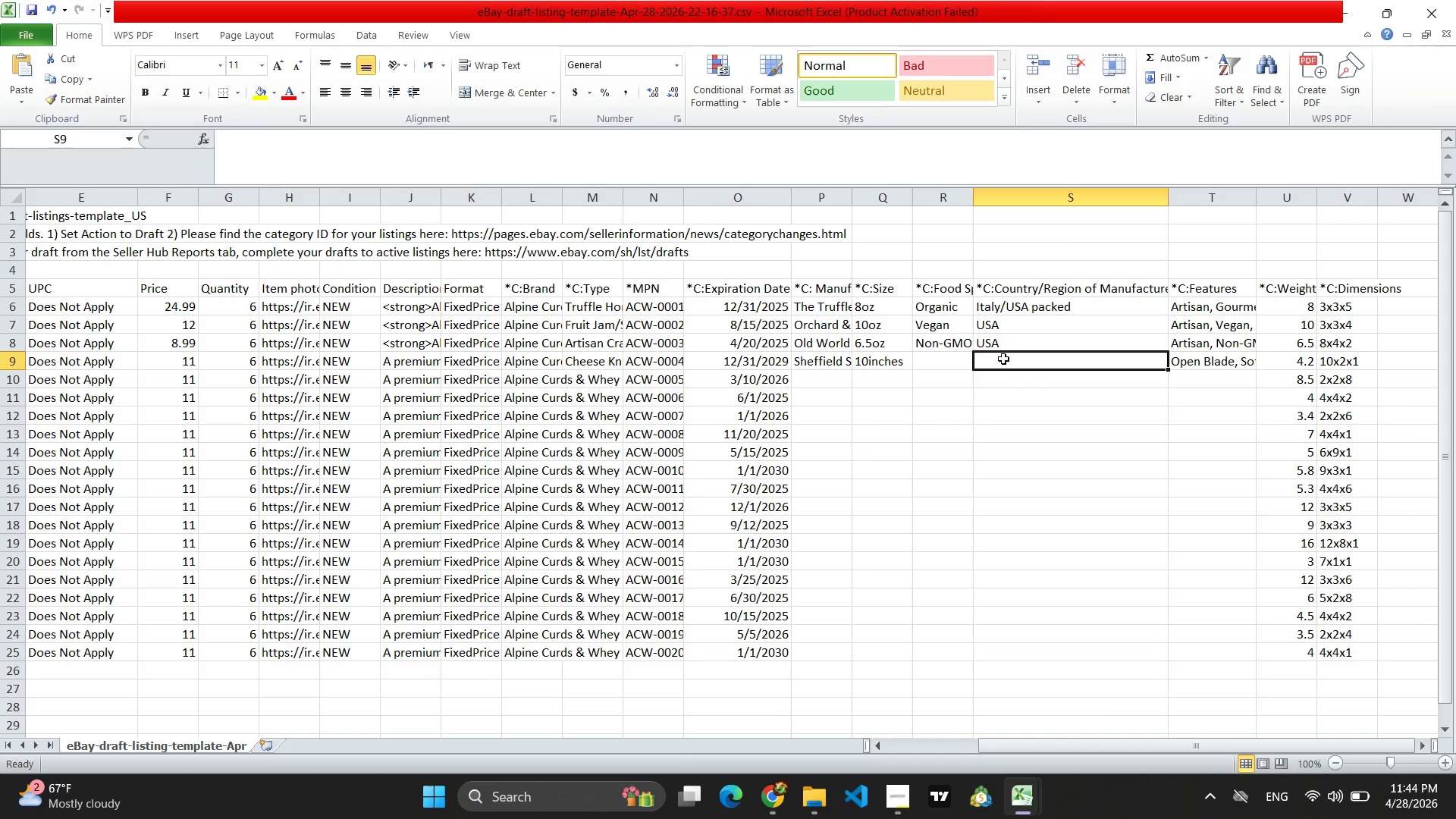 
type(UK)
 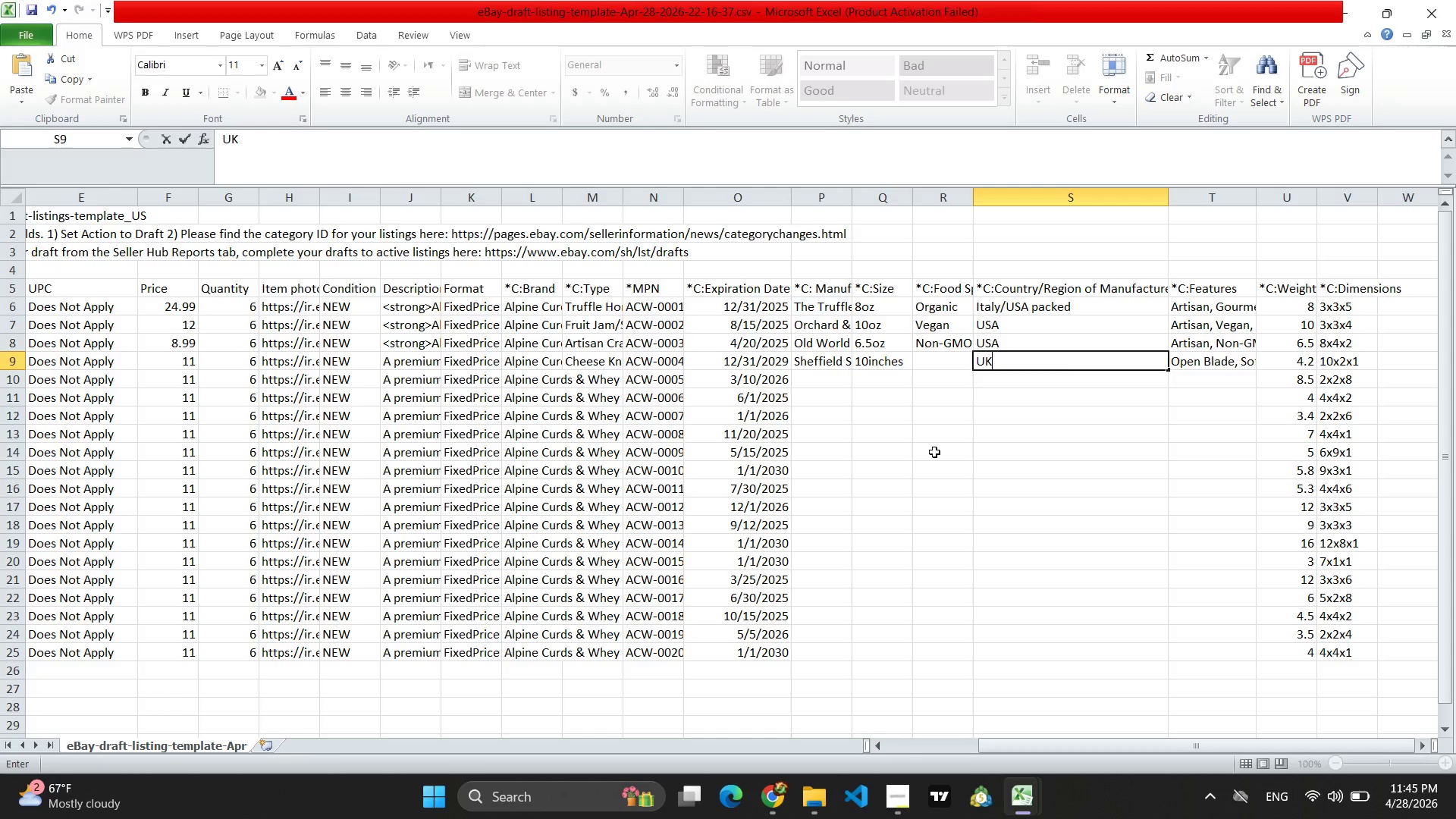 
left_click([777, 800])
 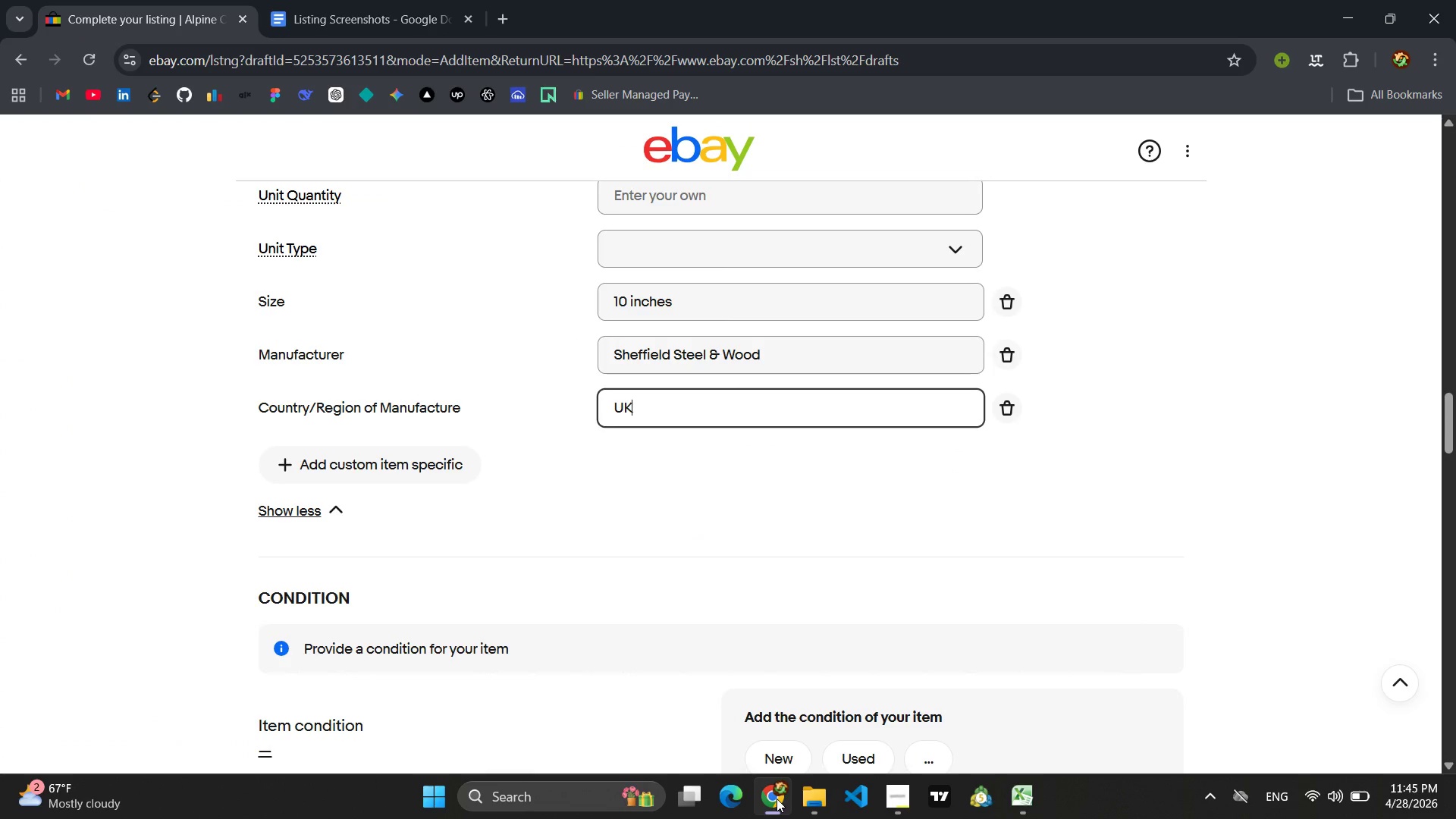 
wait(12.69)
 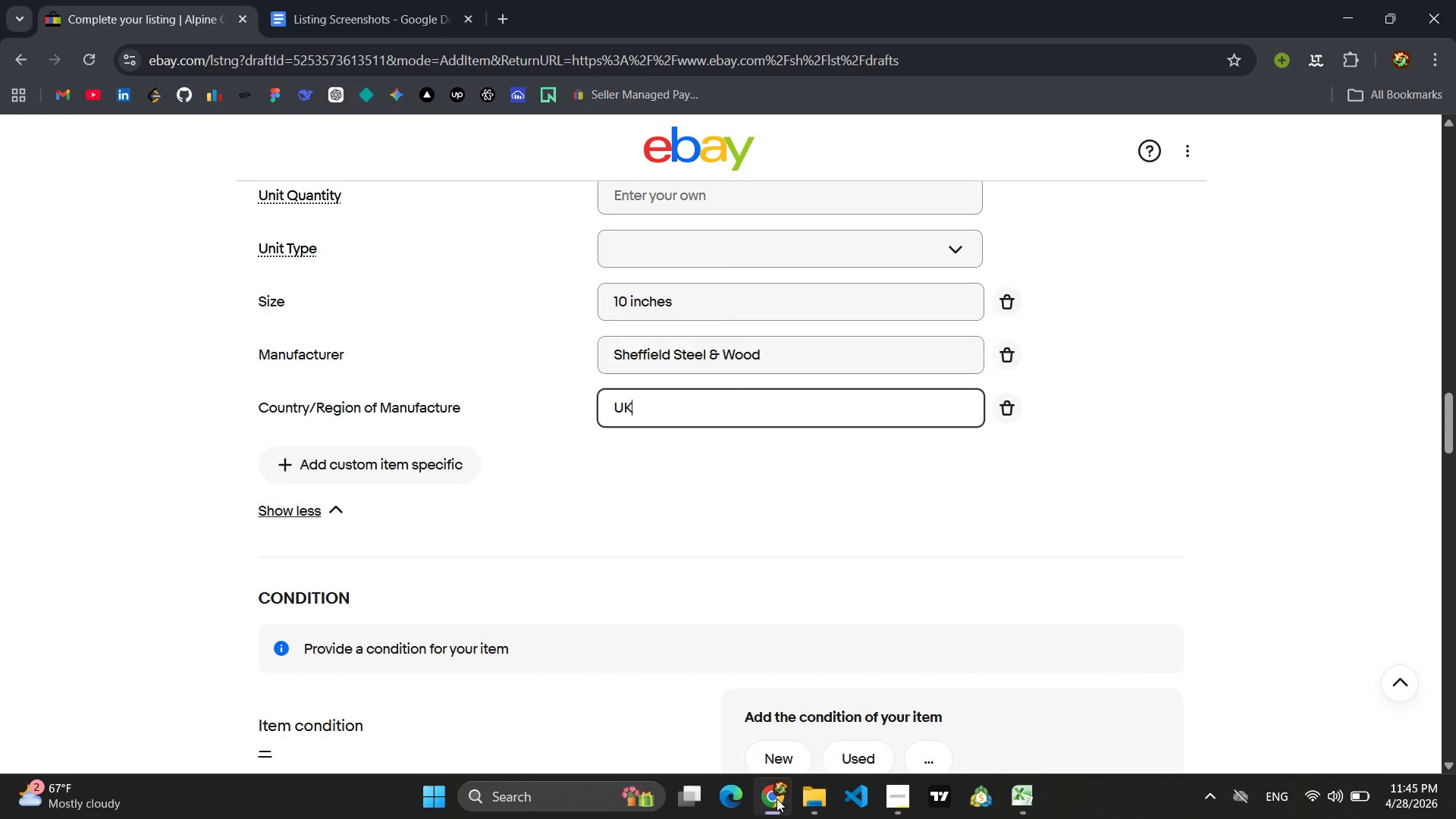 
left_click([652, 493])
 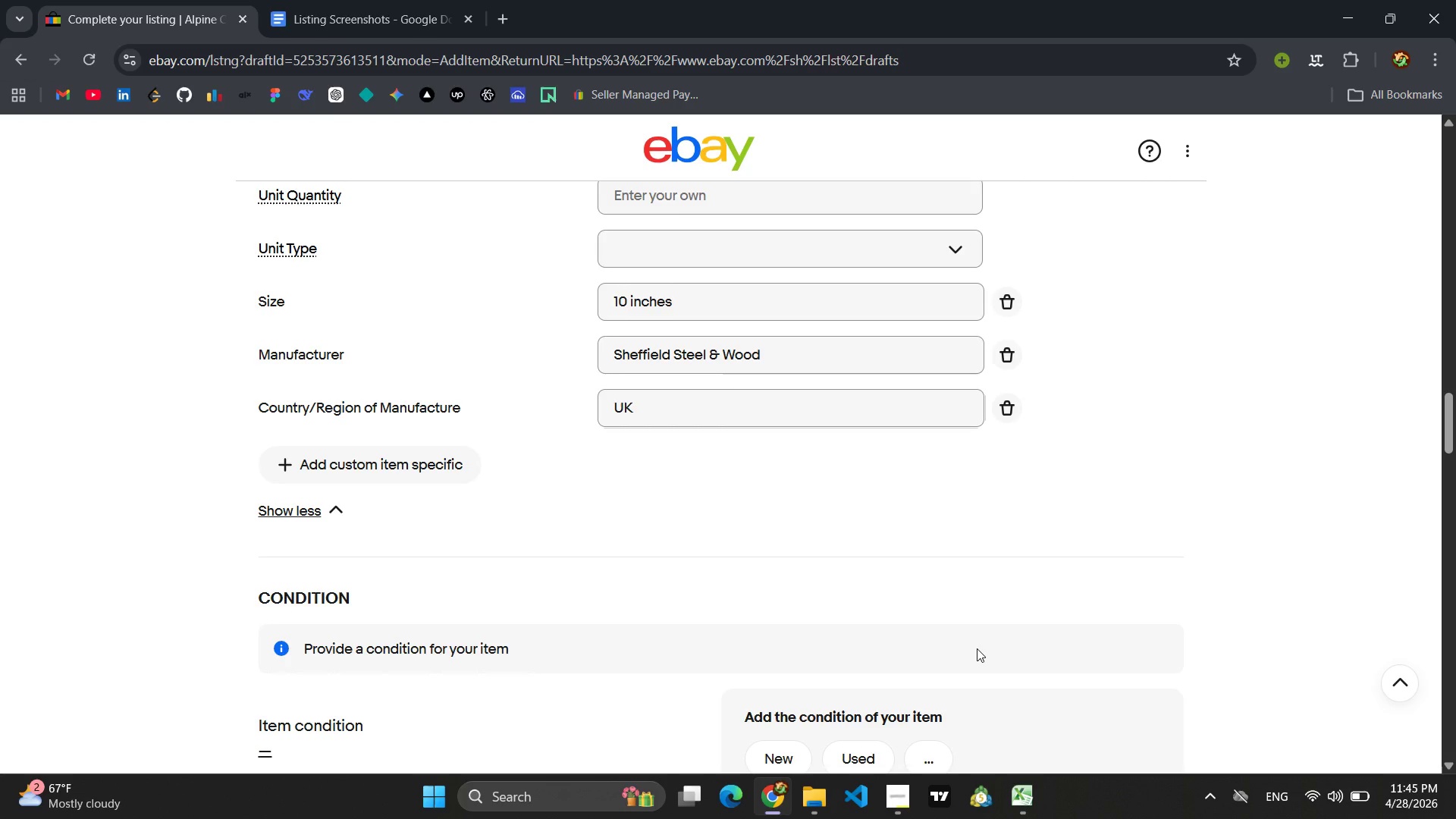 
wait(13.3)
 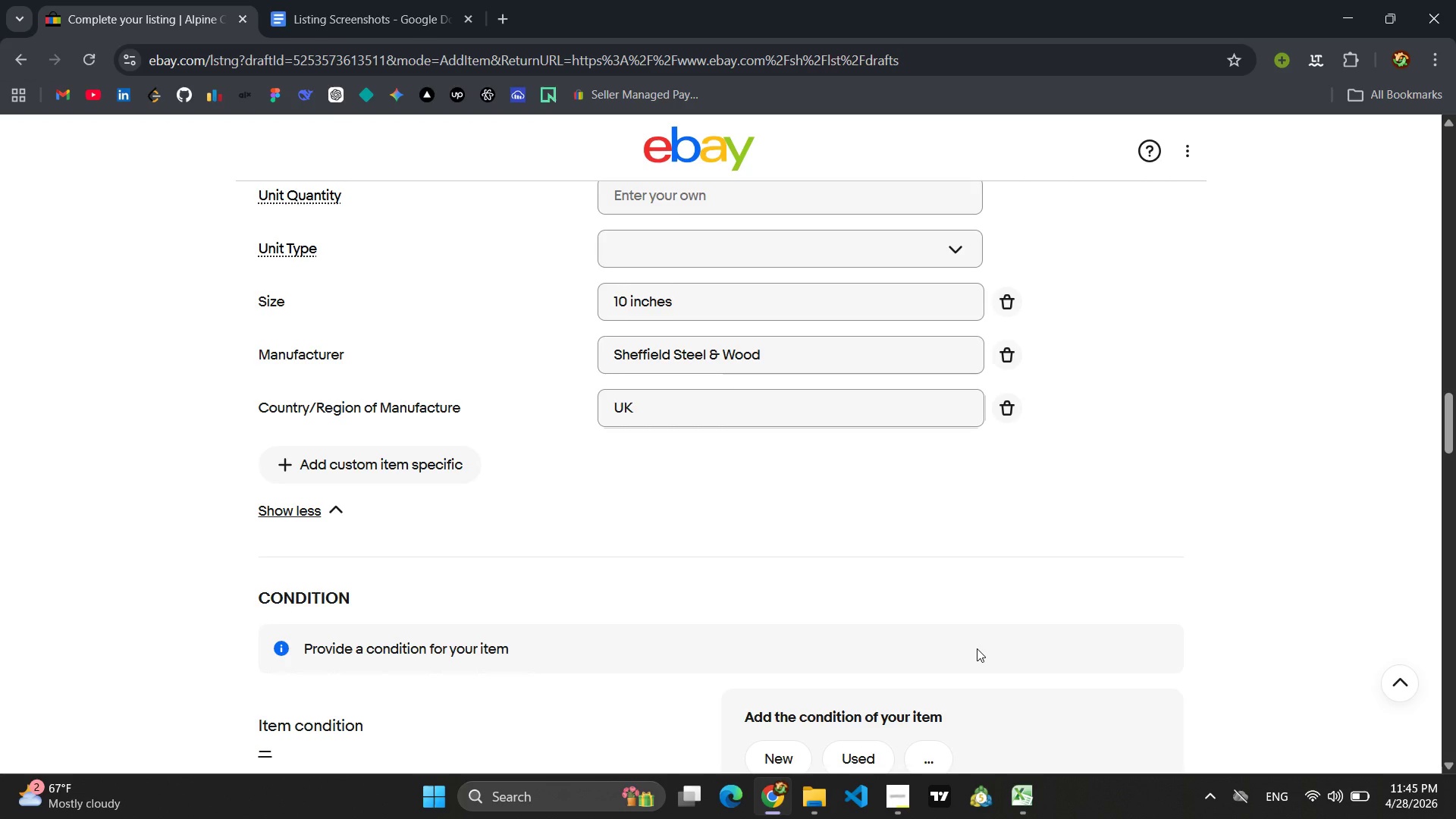 
left_click([1023, 811])
 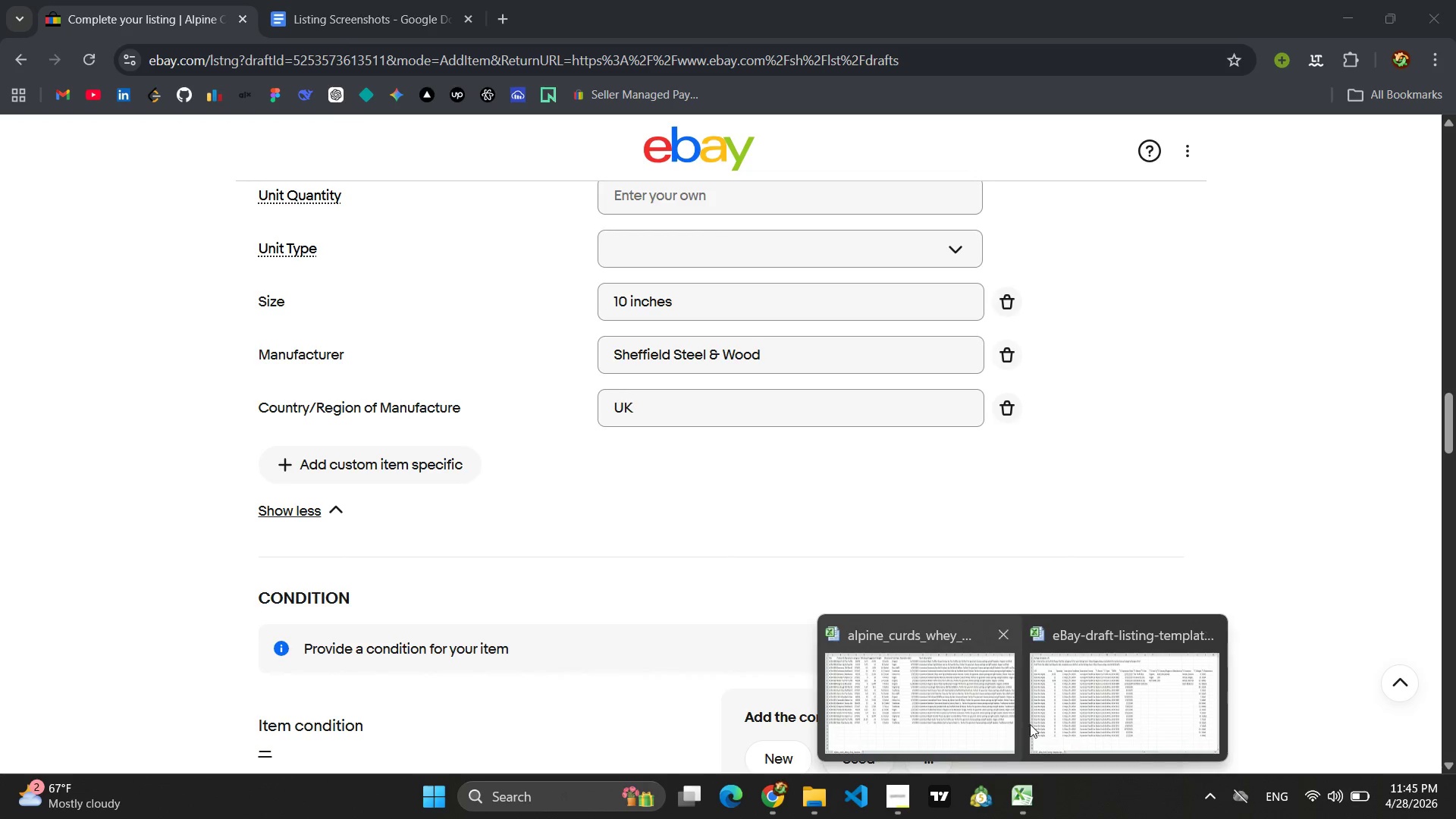 
left_click([1085, 716])
 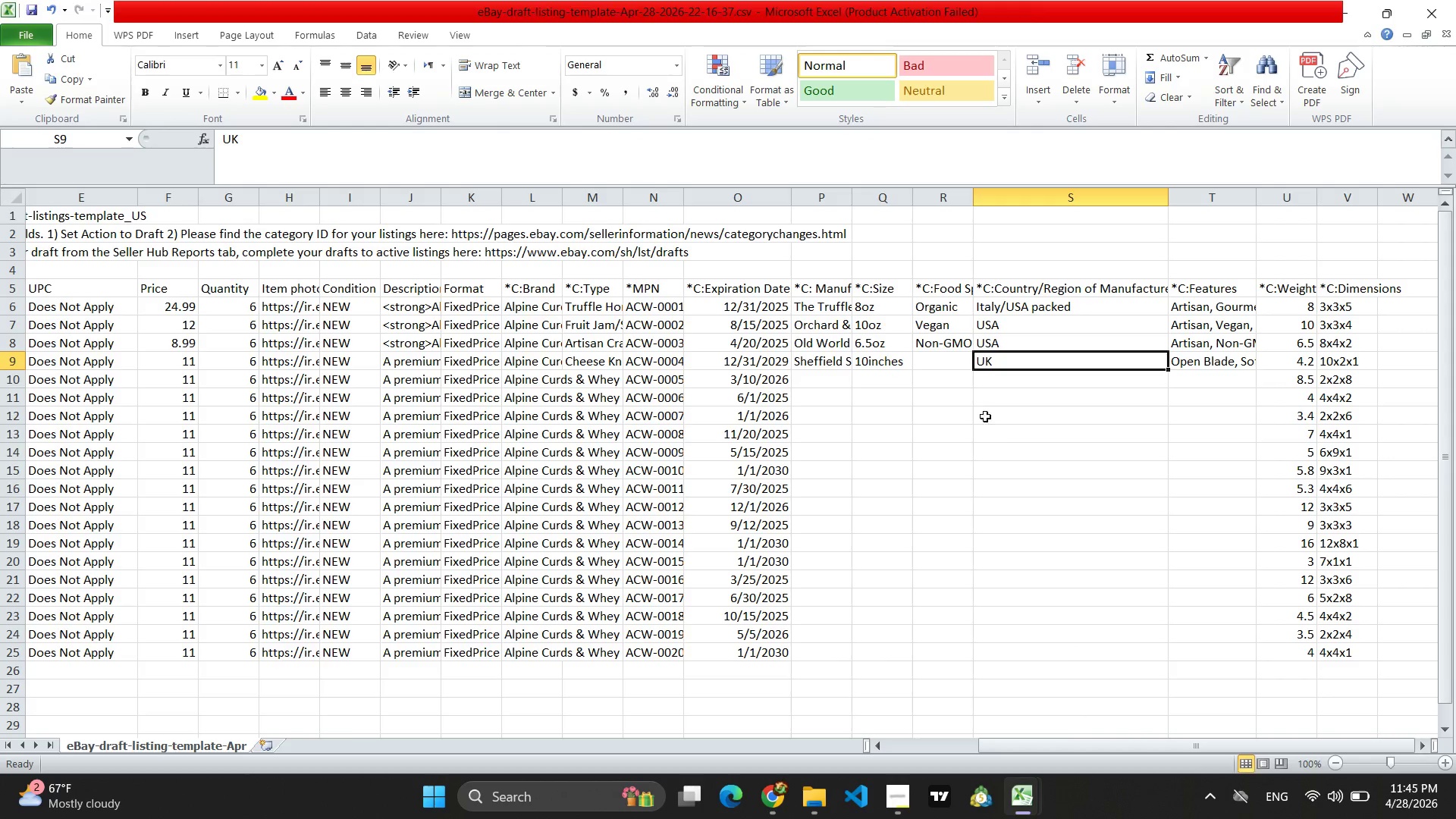 
left_click([948, 358])
 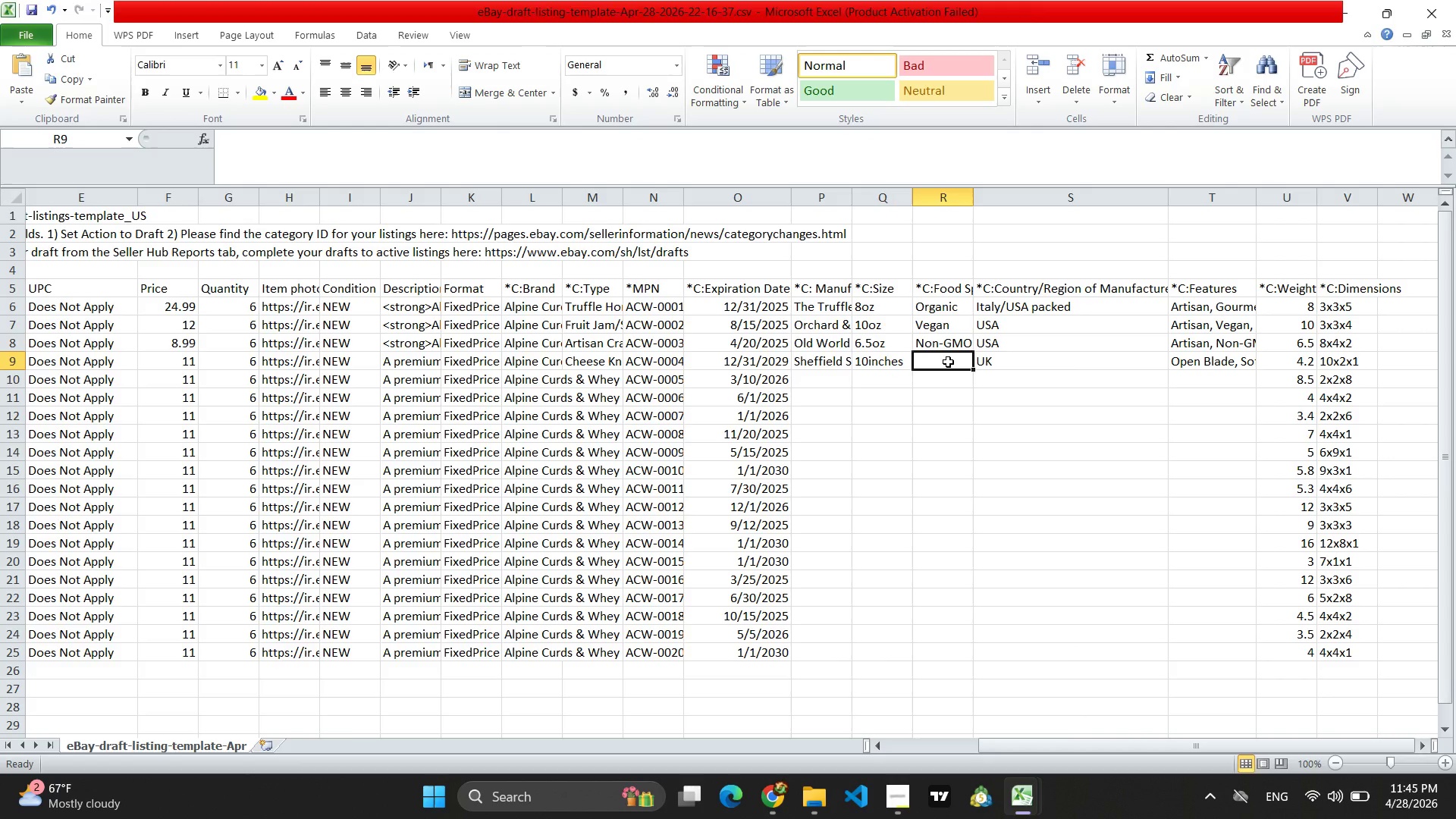 
type(Cheeses)
 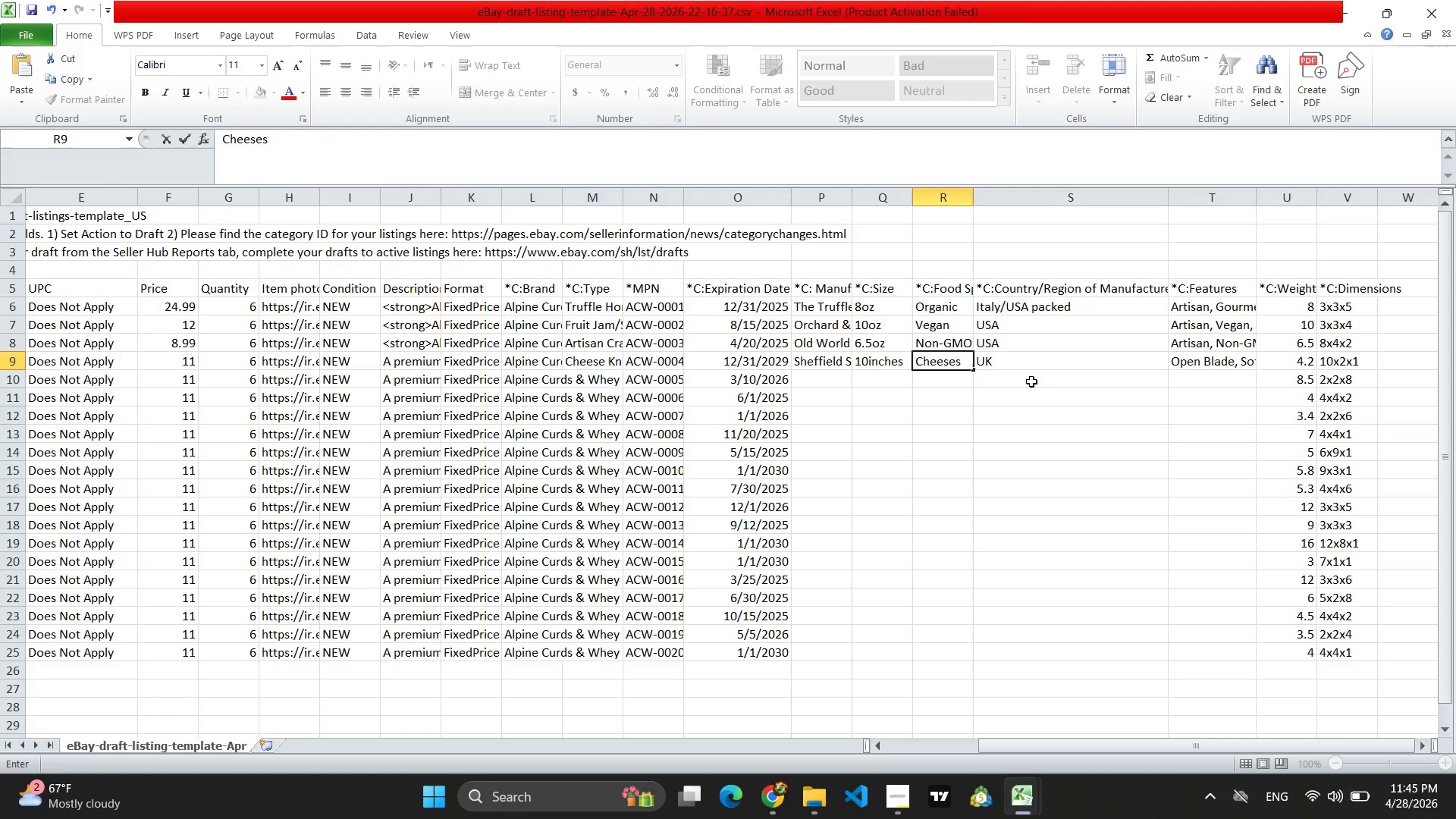 
left_click([1097, 371])
 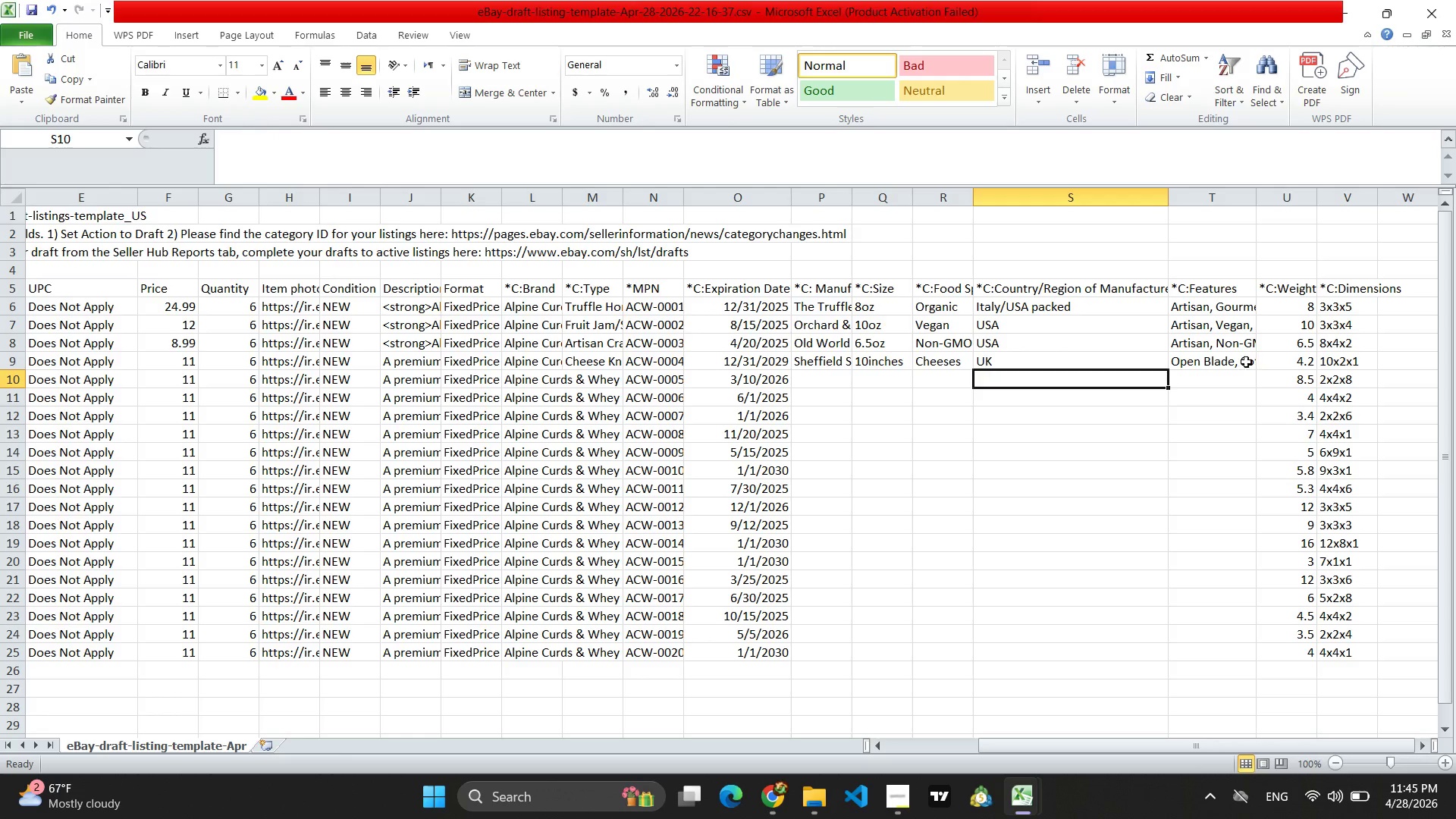 
left_click([1241, 363])
 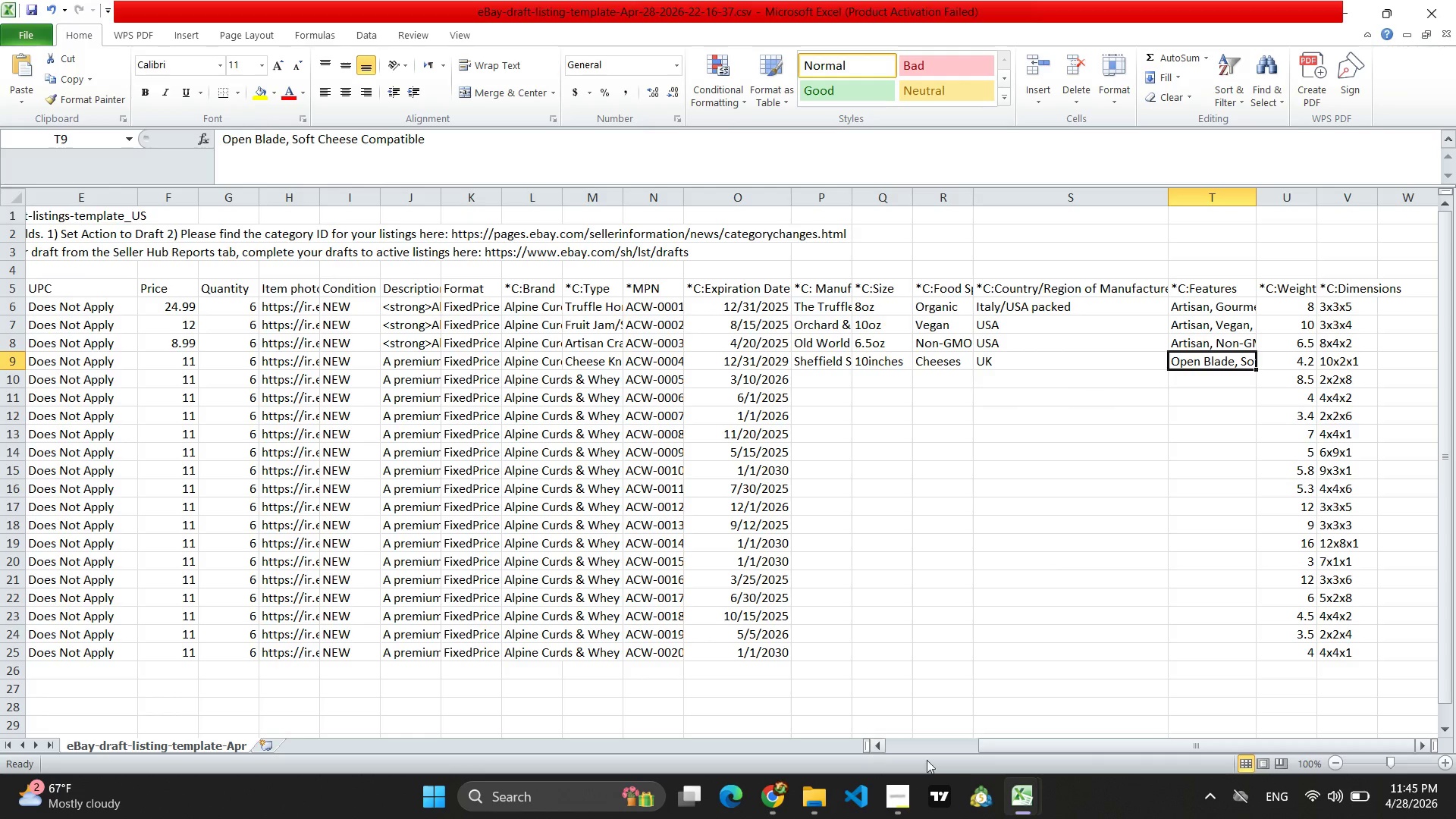 
left_click([771, 802])
 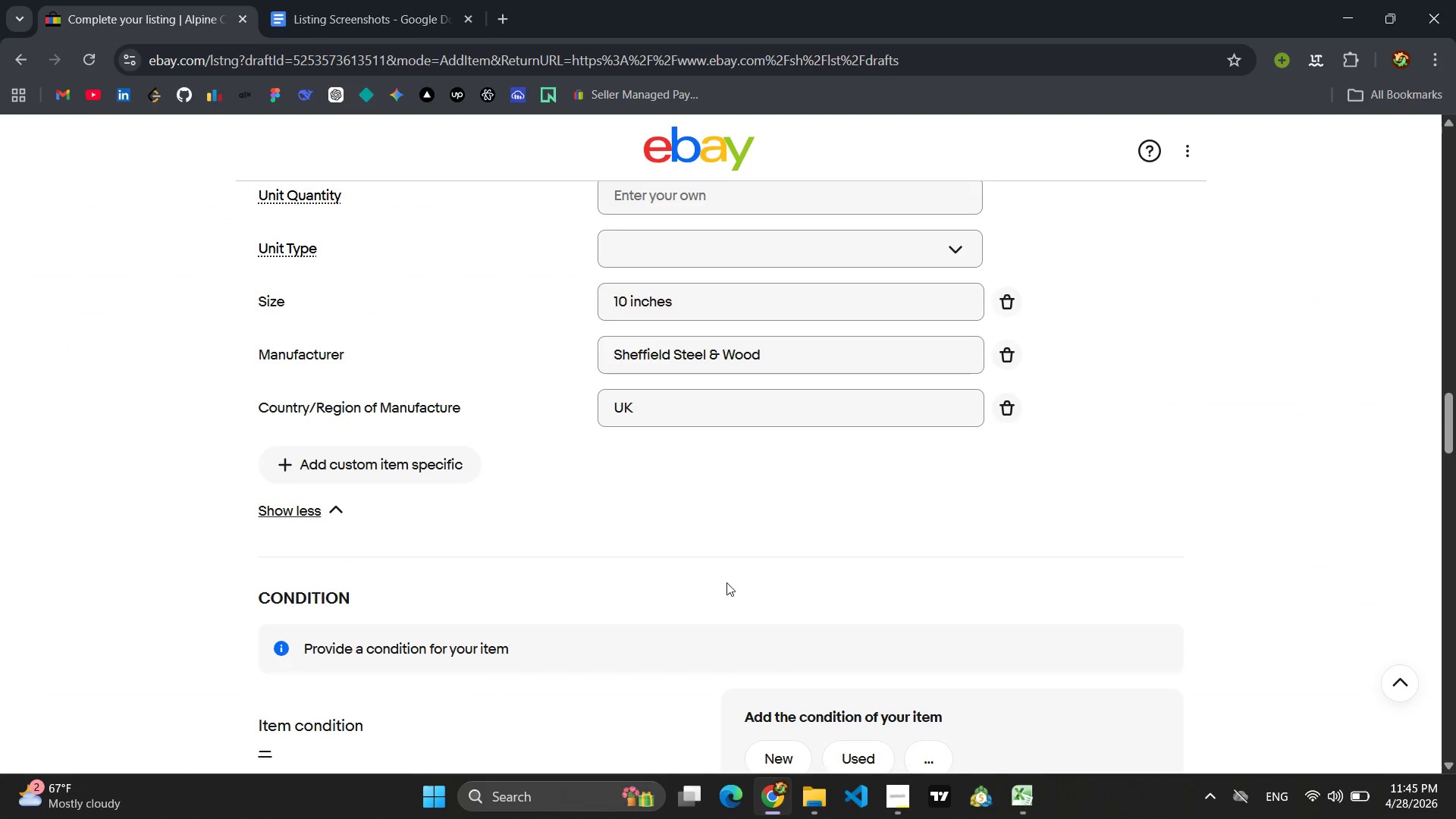 
left_click([652, 471])
 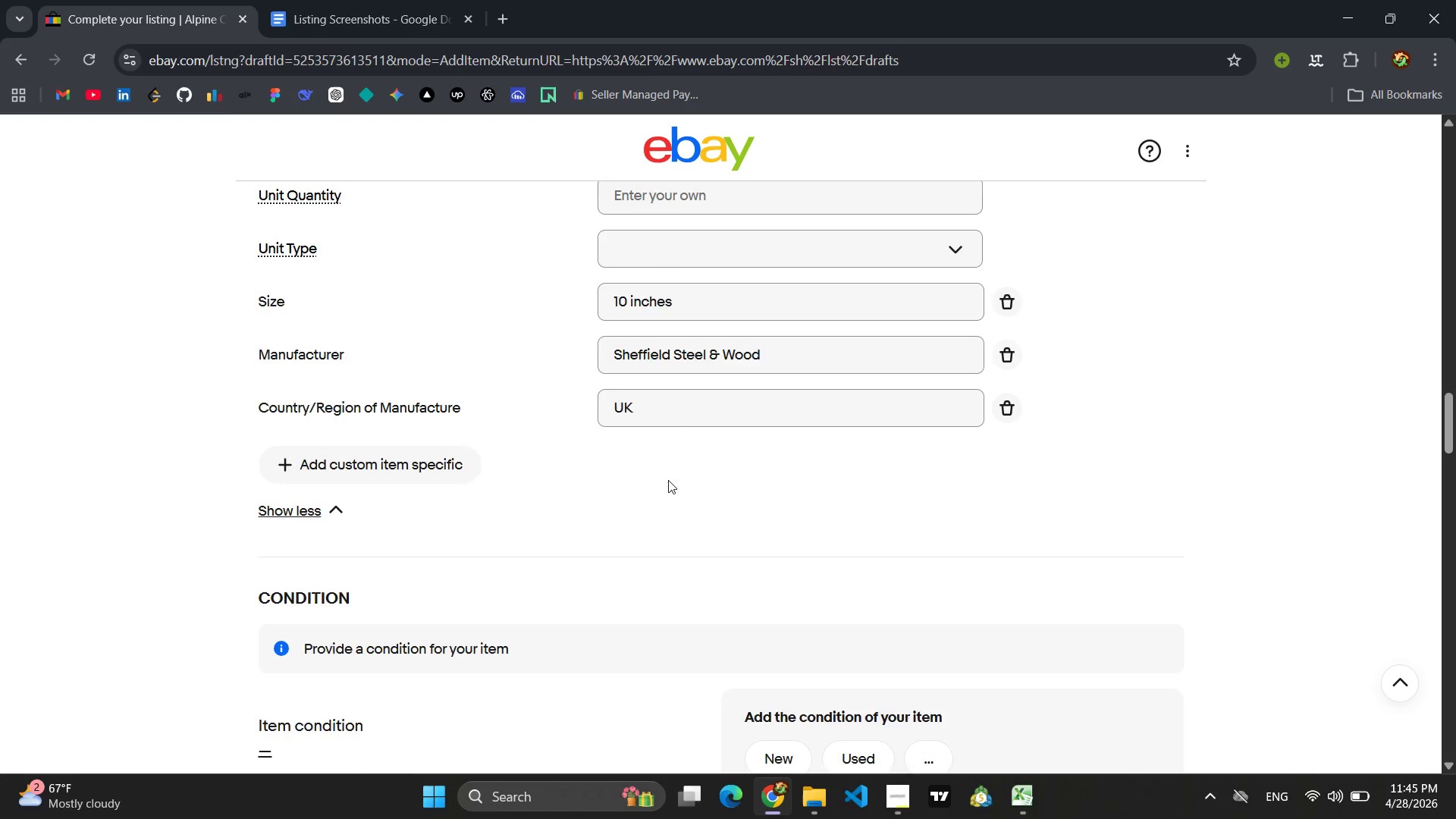 
scroll: coordinate [702, 469], scroll_direction: down, amount: 7.0
 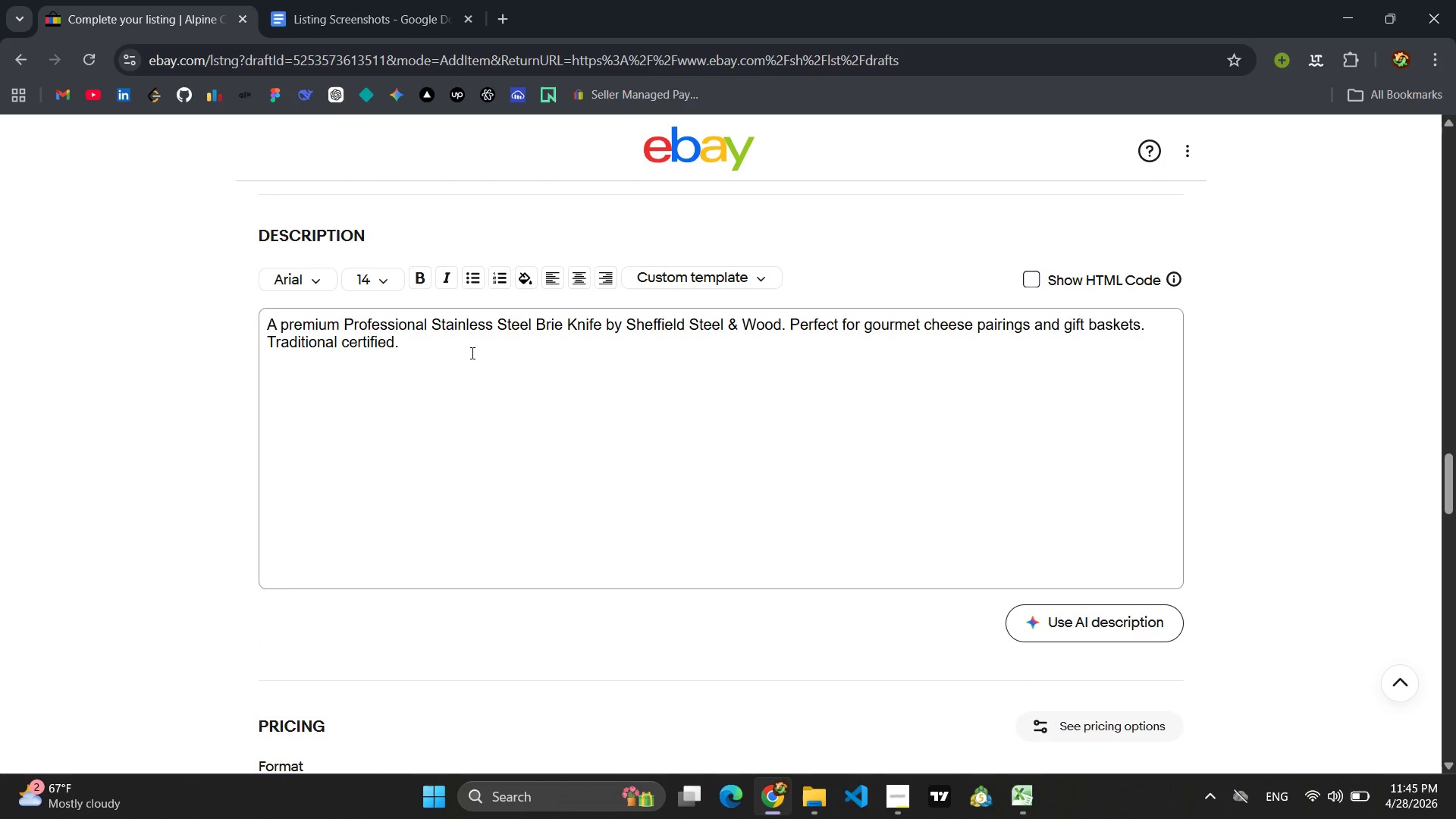 
left_click_drag(start_coordinate=[458, 353], to_coordinate=[209, 328])
 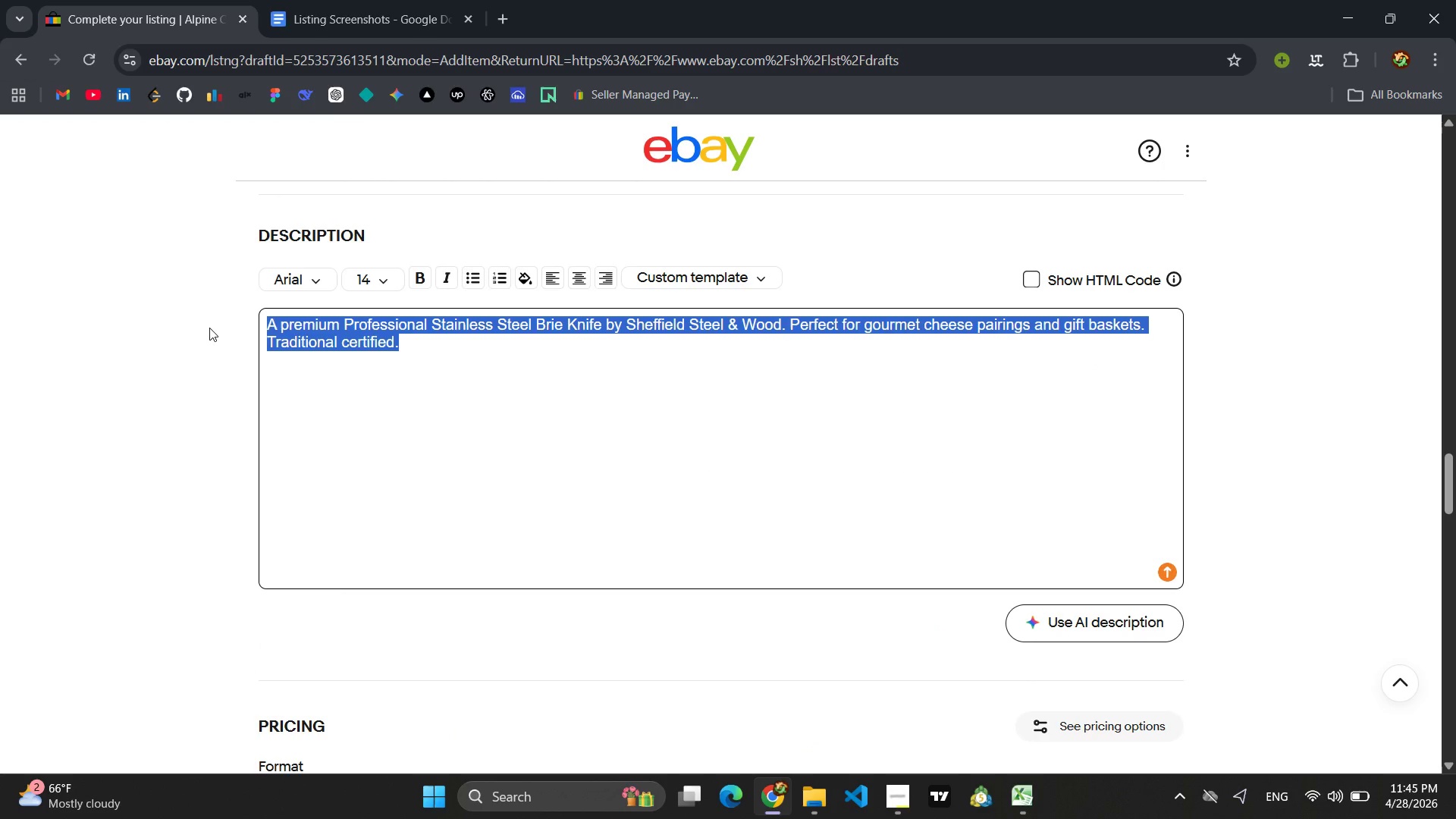 
type(Alpine Curds & Whey - Professional Stainless Steel Brie Knife (10"))
 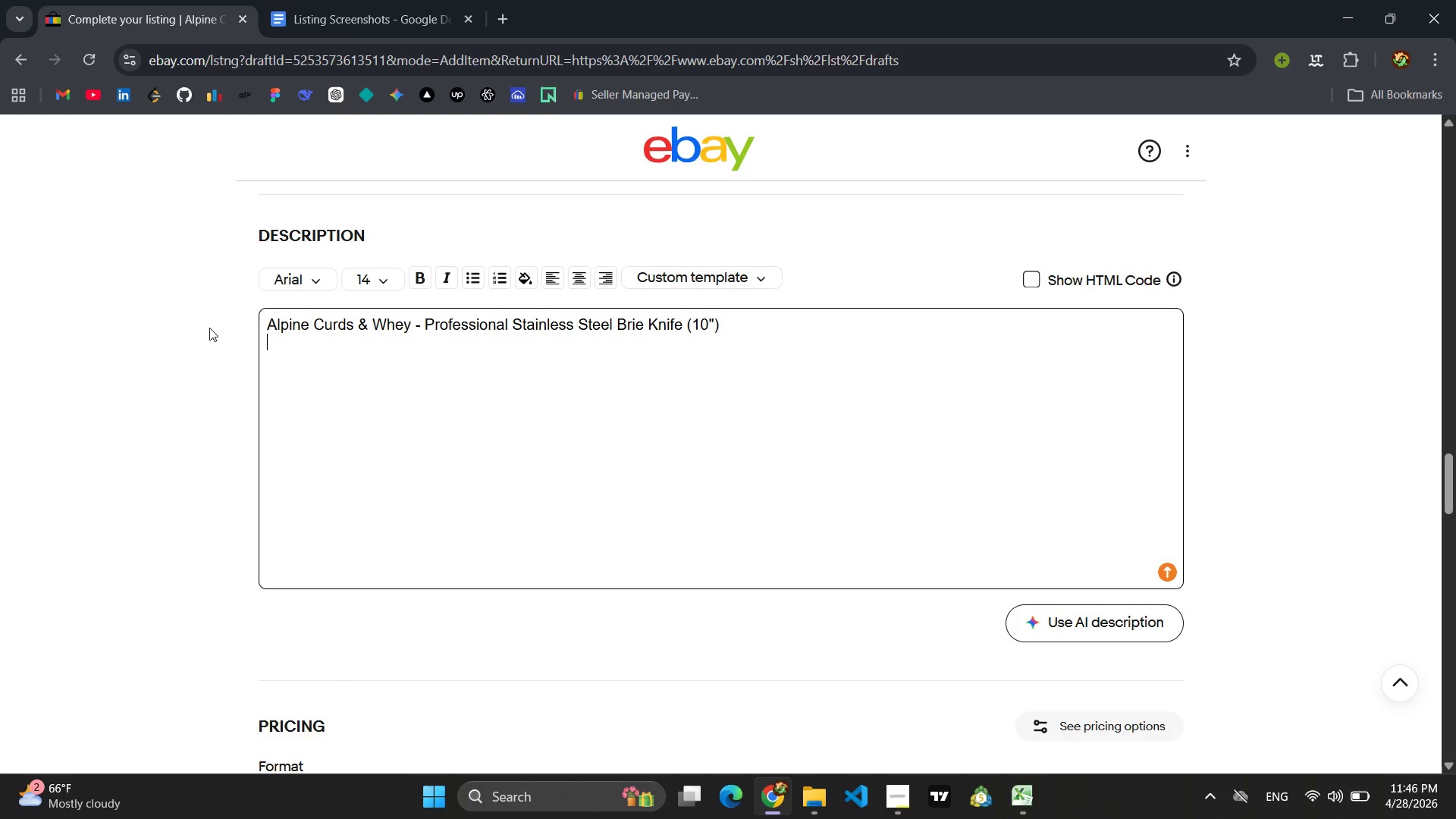 
 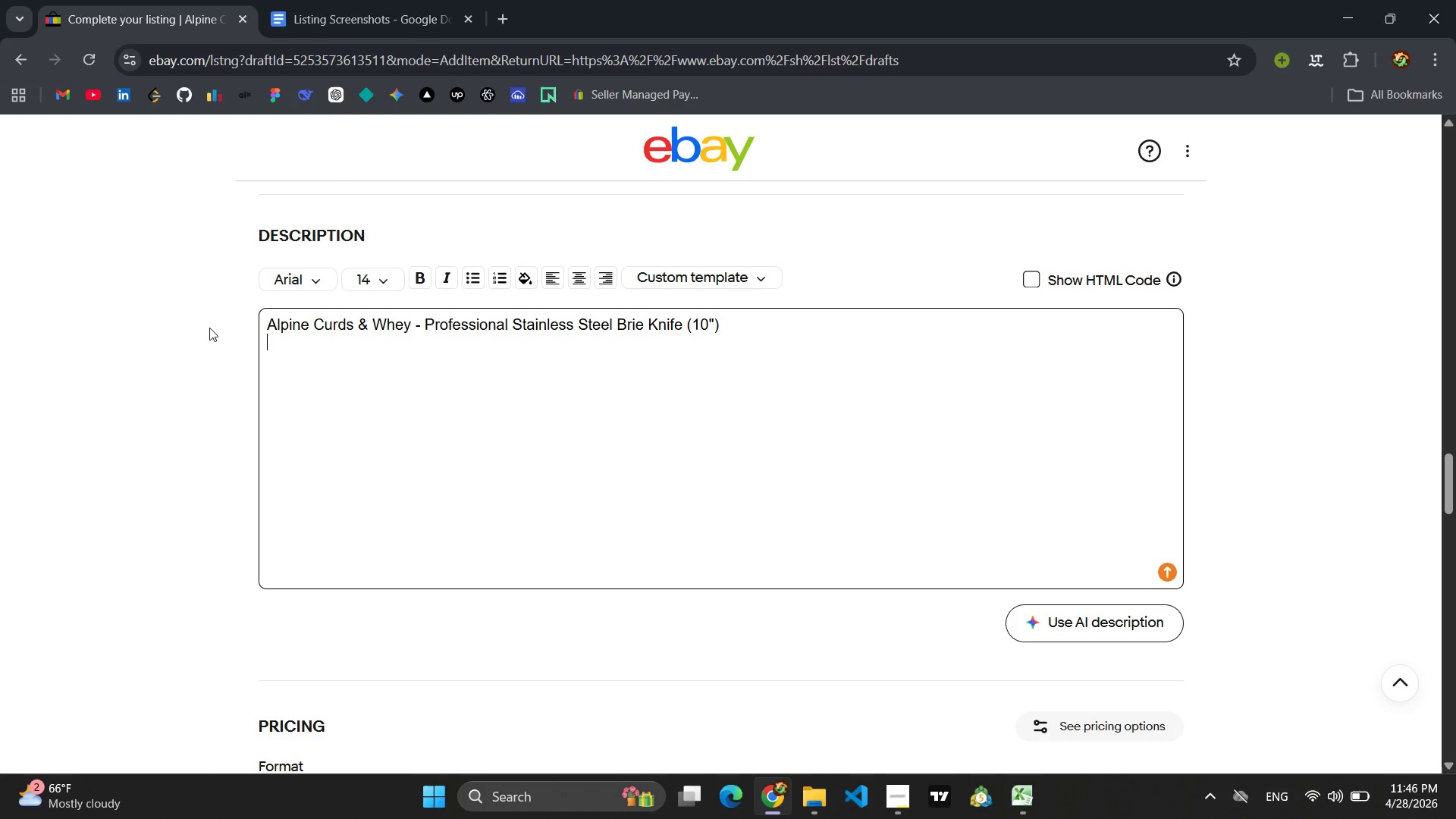 
key(Enter)
 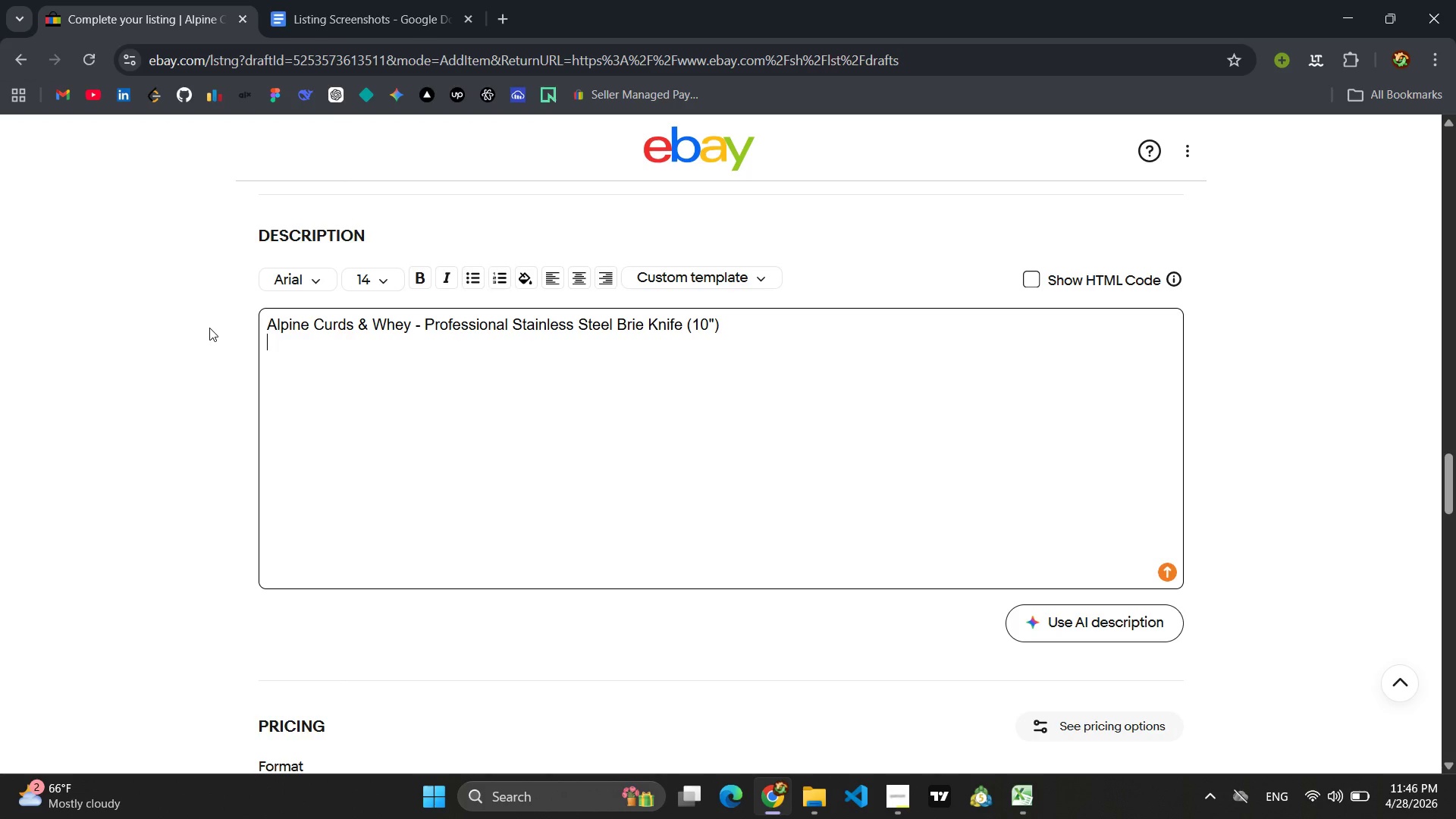 
key(Enter)
 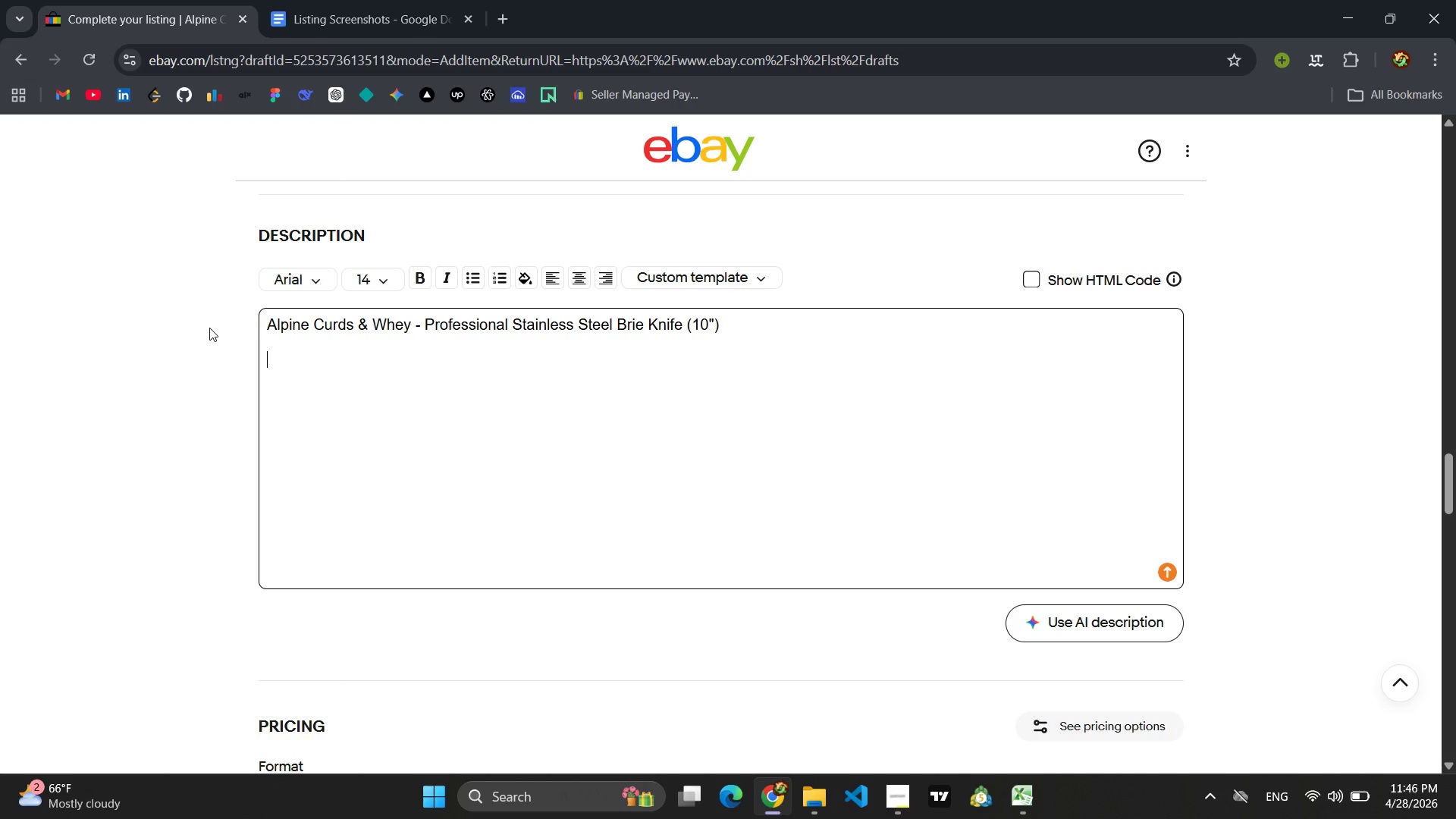 
type(Forged stainless steel open-blade design pr)
key(Backspace)
type(erfect for soft-ripened cheeses. The narrow blade prevents sticking while the ergonomic handle provides control.)
 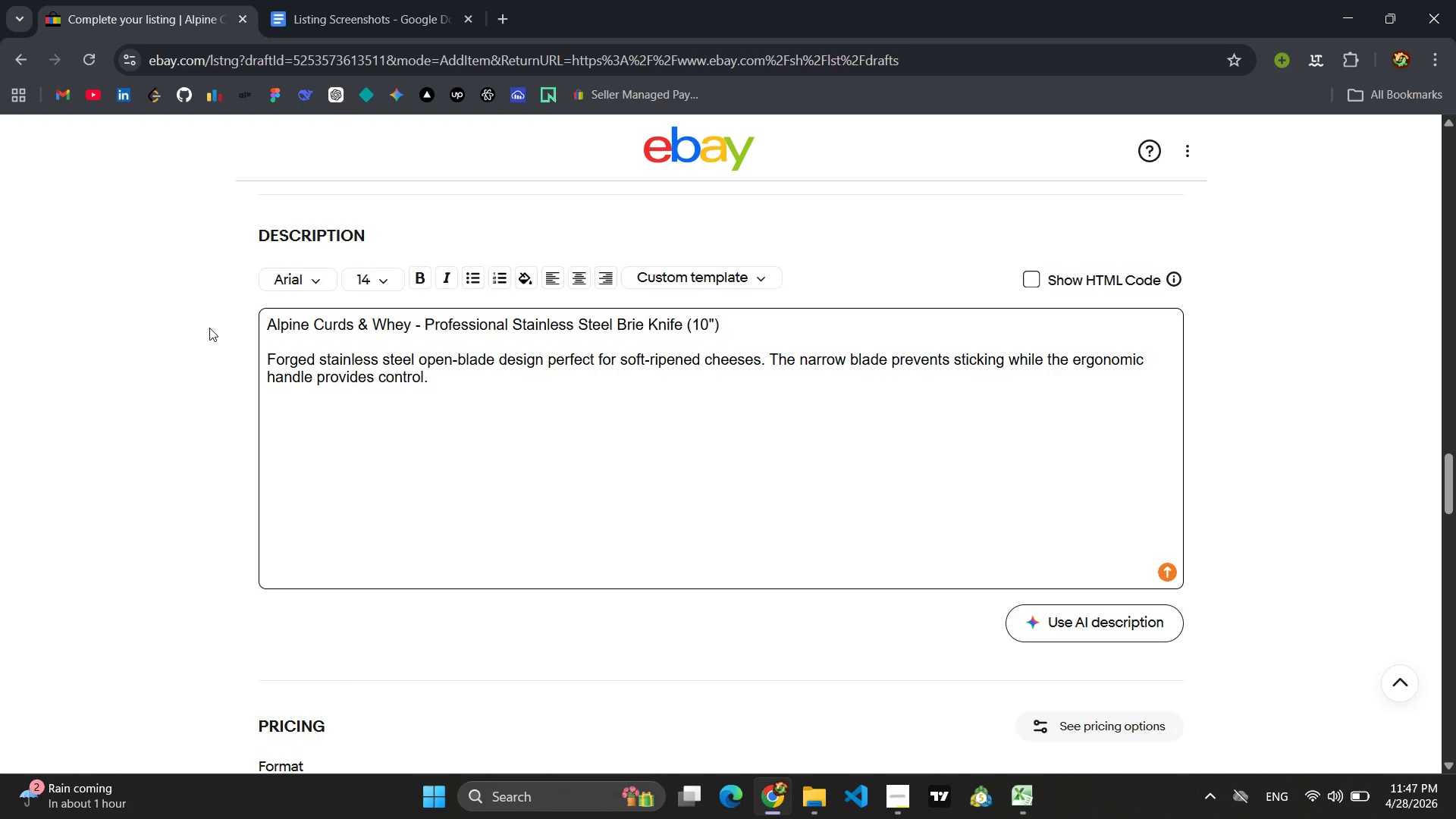 
key(Enter)
 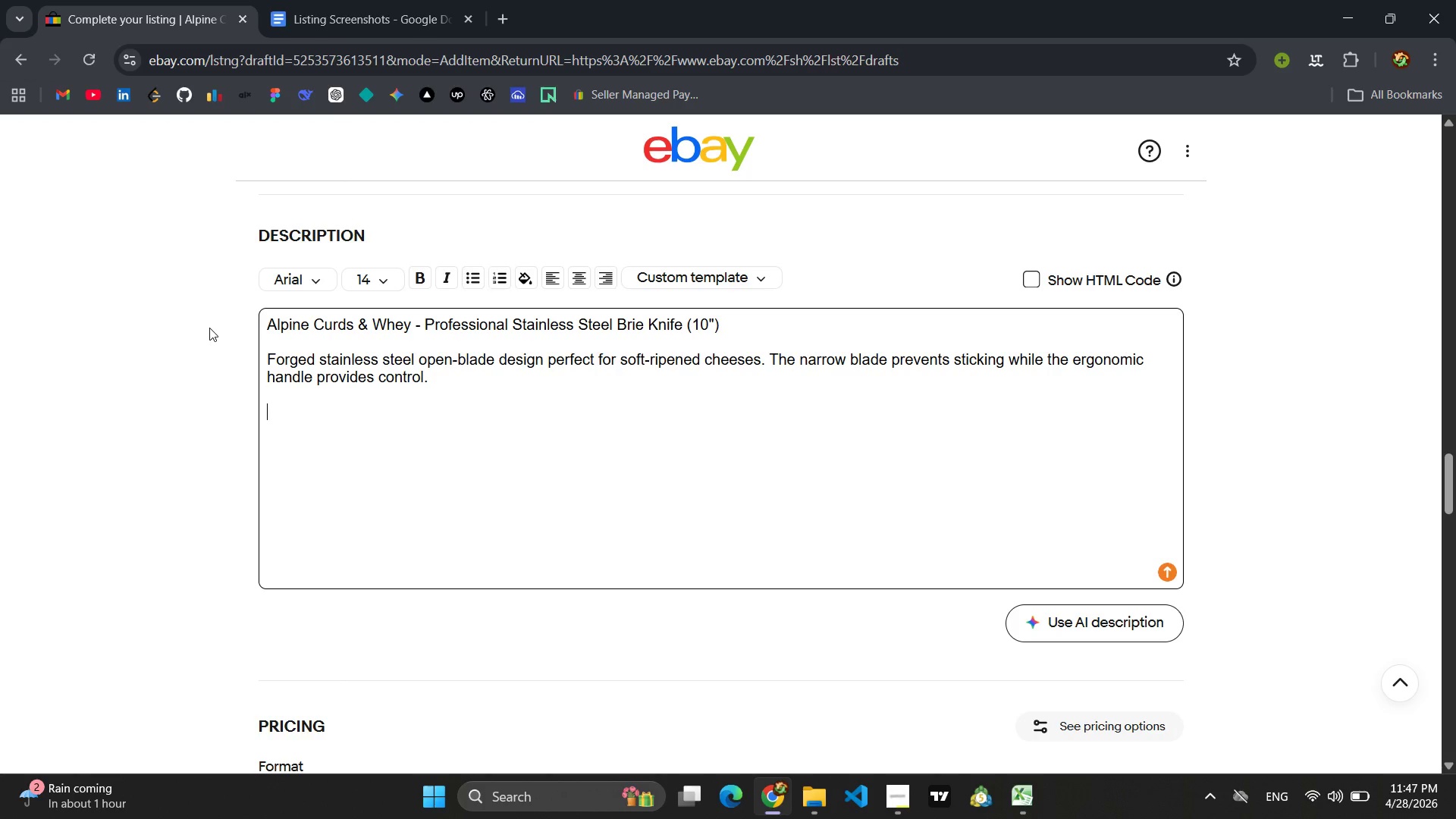 
key(Enter)
 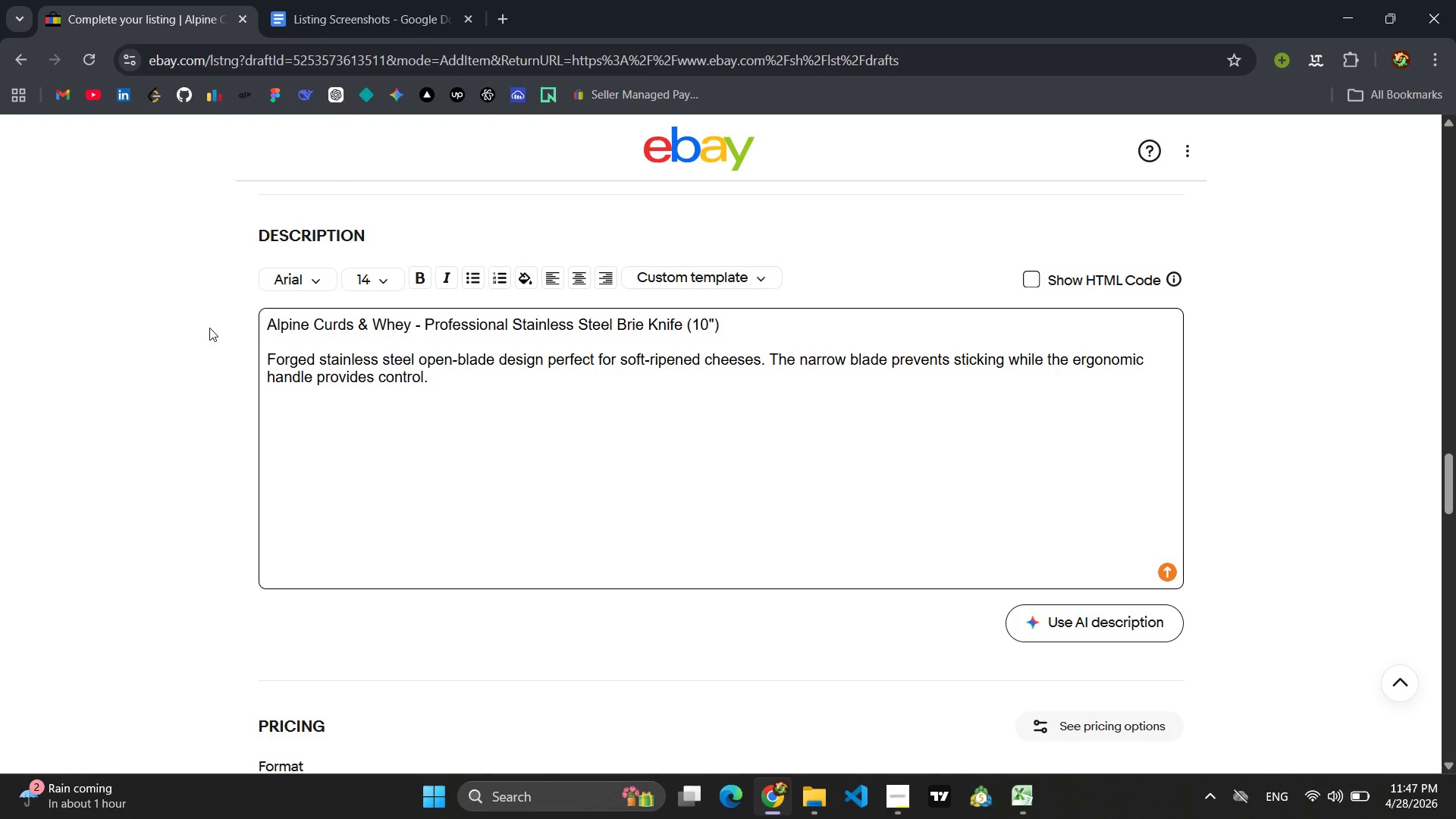 
key(Backspace)
 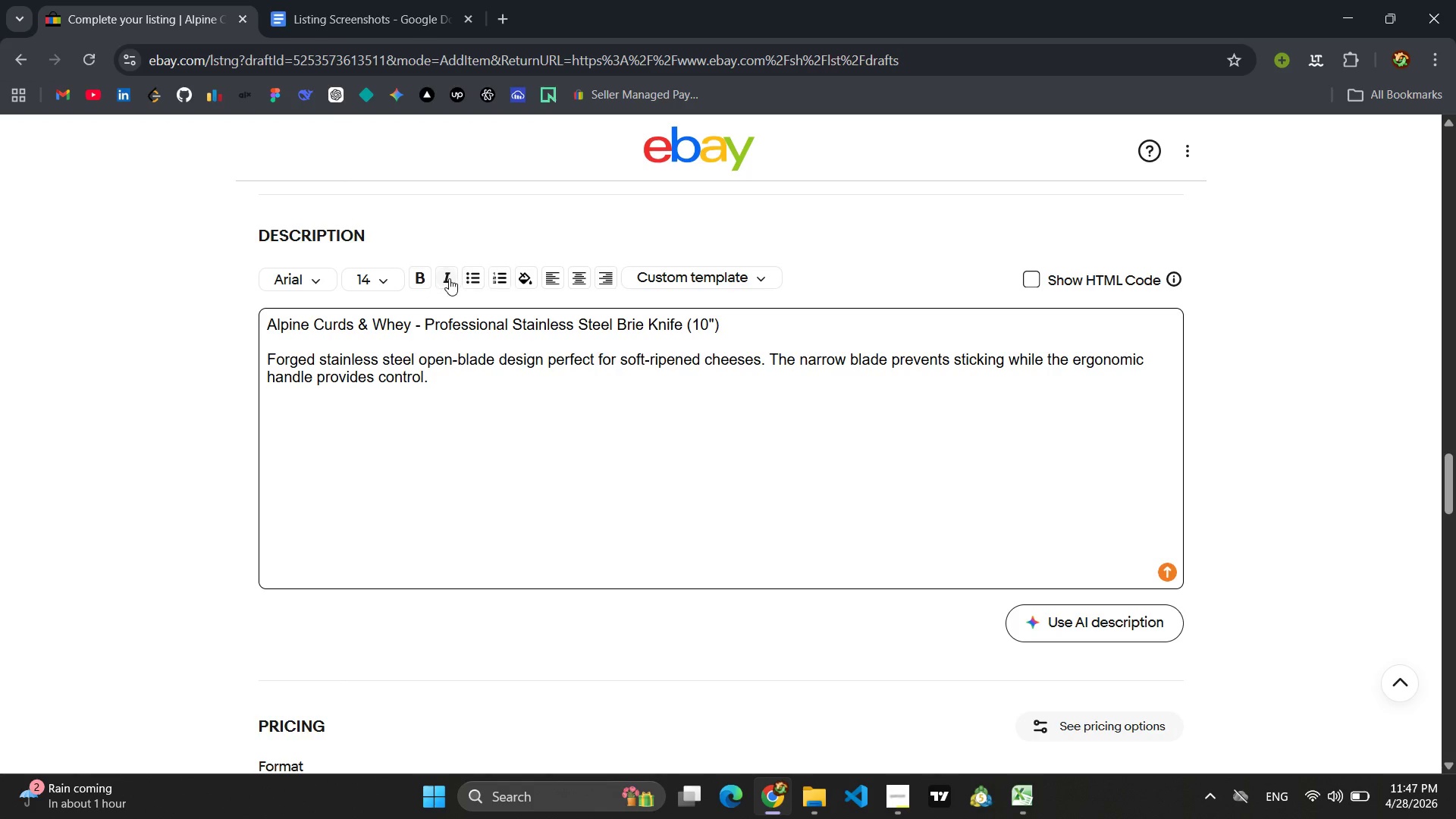 
left_click([467, 277])
 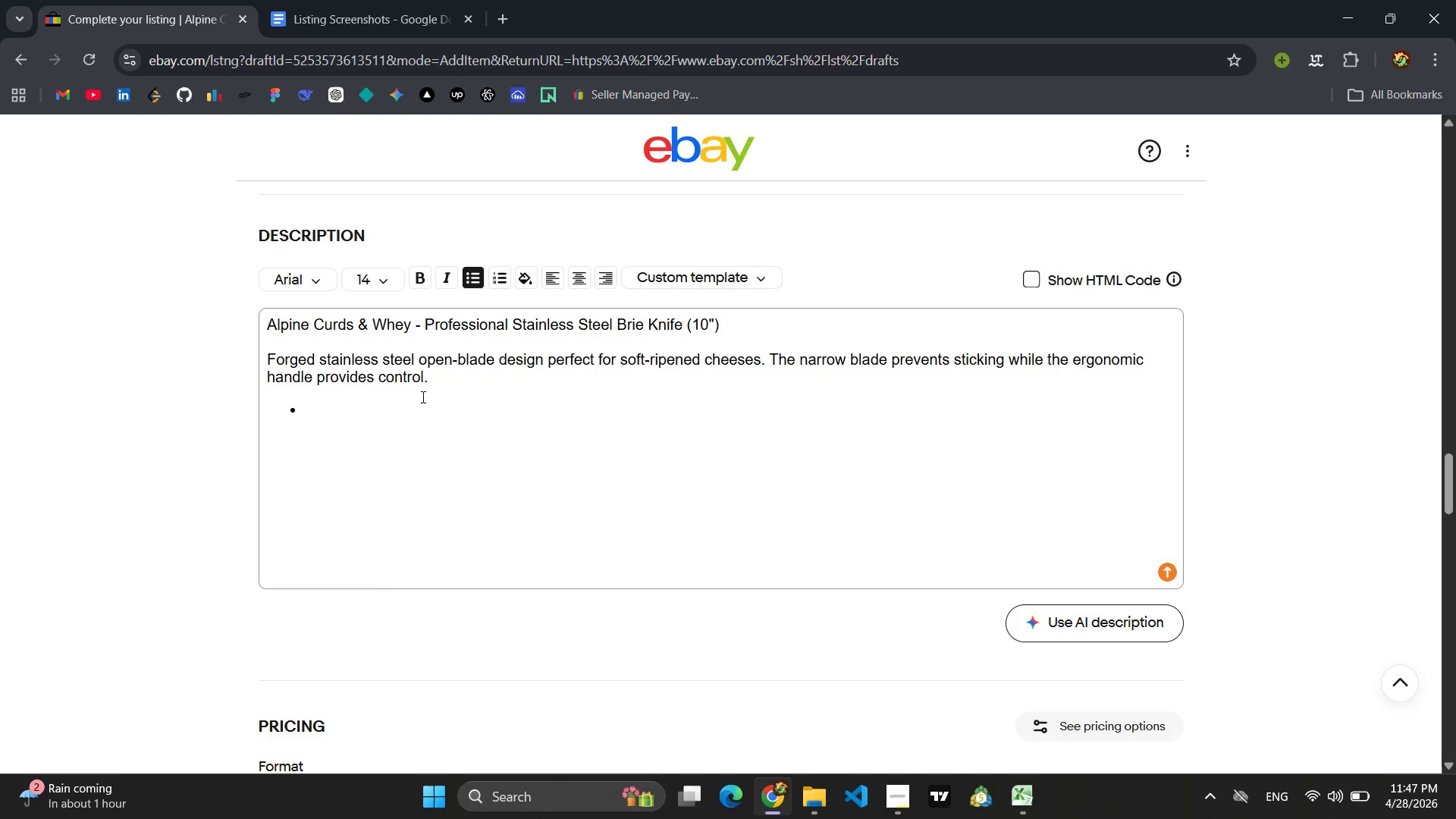 
left_click([422, 397])
 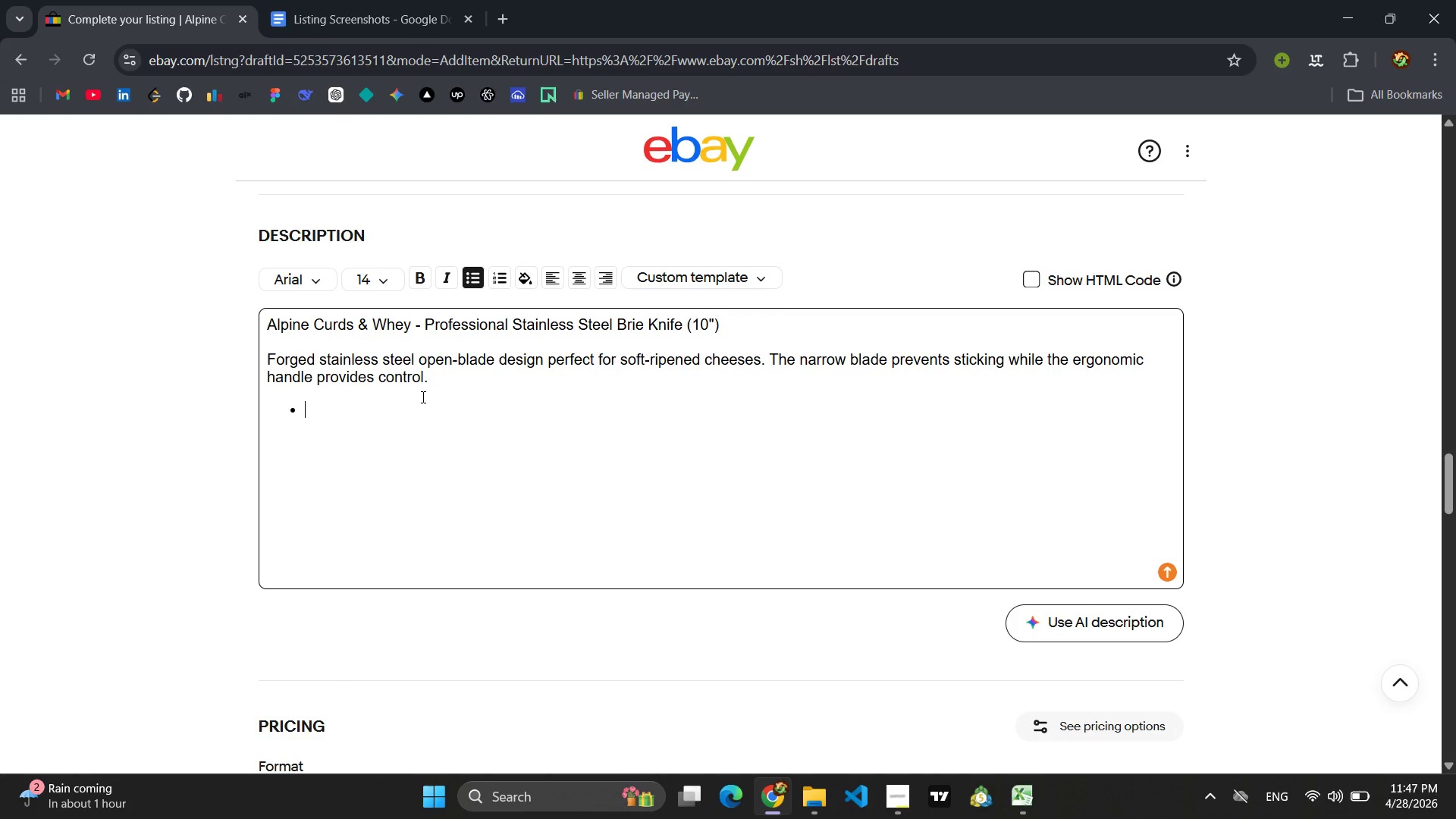 
type(1-)
key(Backspace)
type(0-inches overall length)
 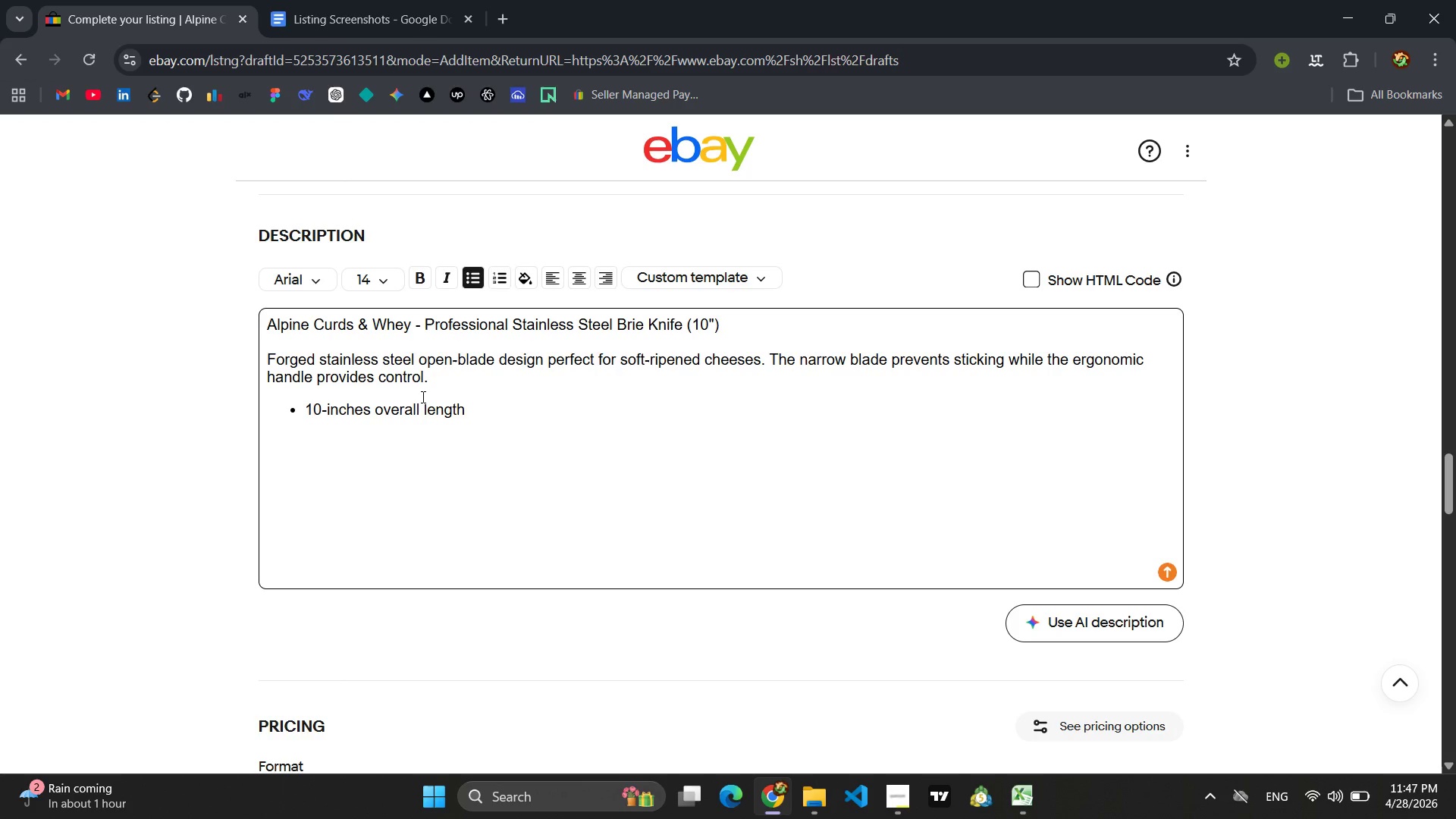 
key(Enter)
 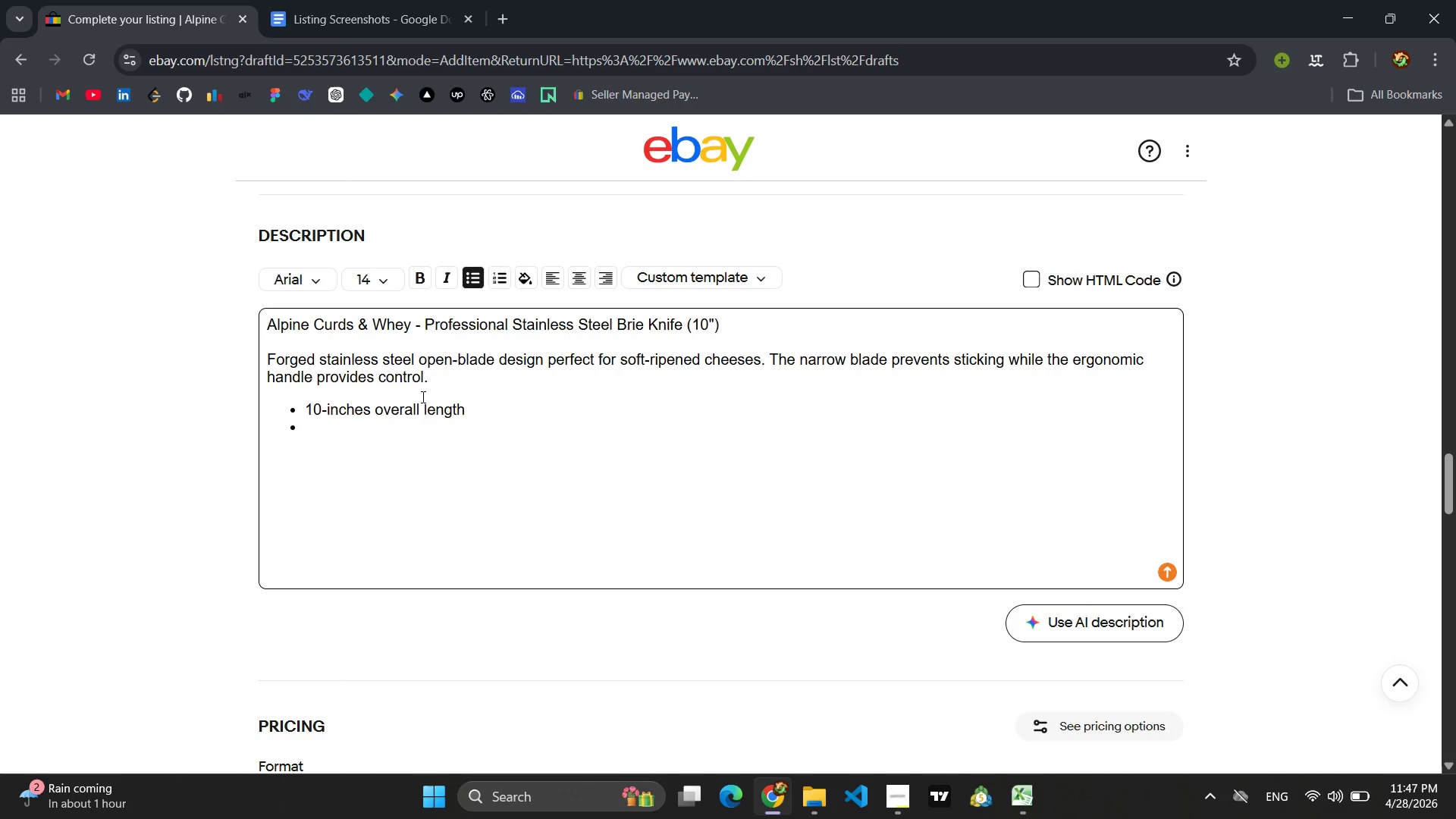 
type(Hnad)
key(Backspace)
key(Backspace)
key(Backspace)
type(and wash recommme)
key(Backspace)
key(Backspace)
type(ended)
 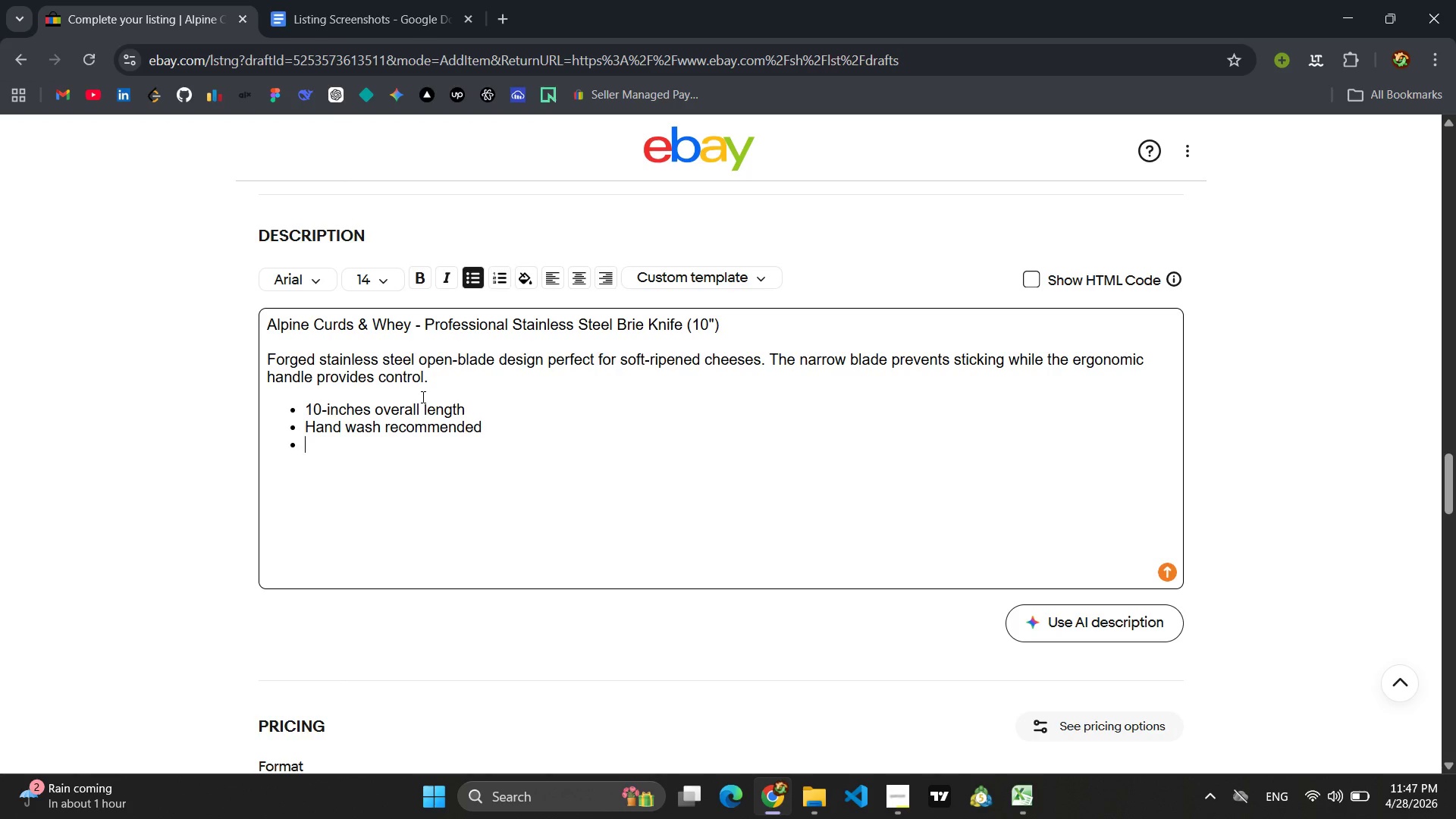 
key(Enter)
 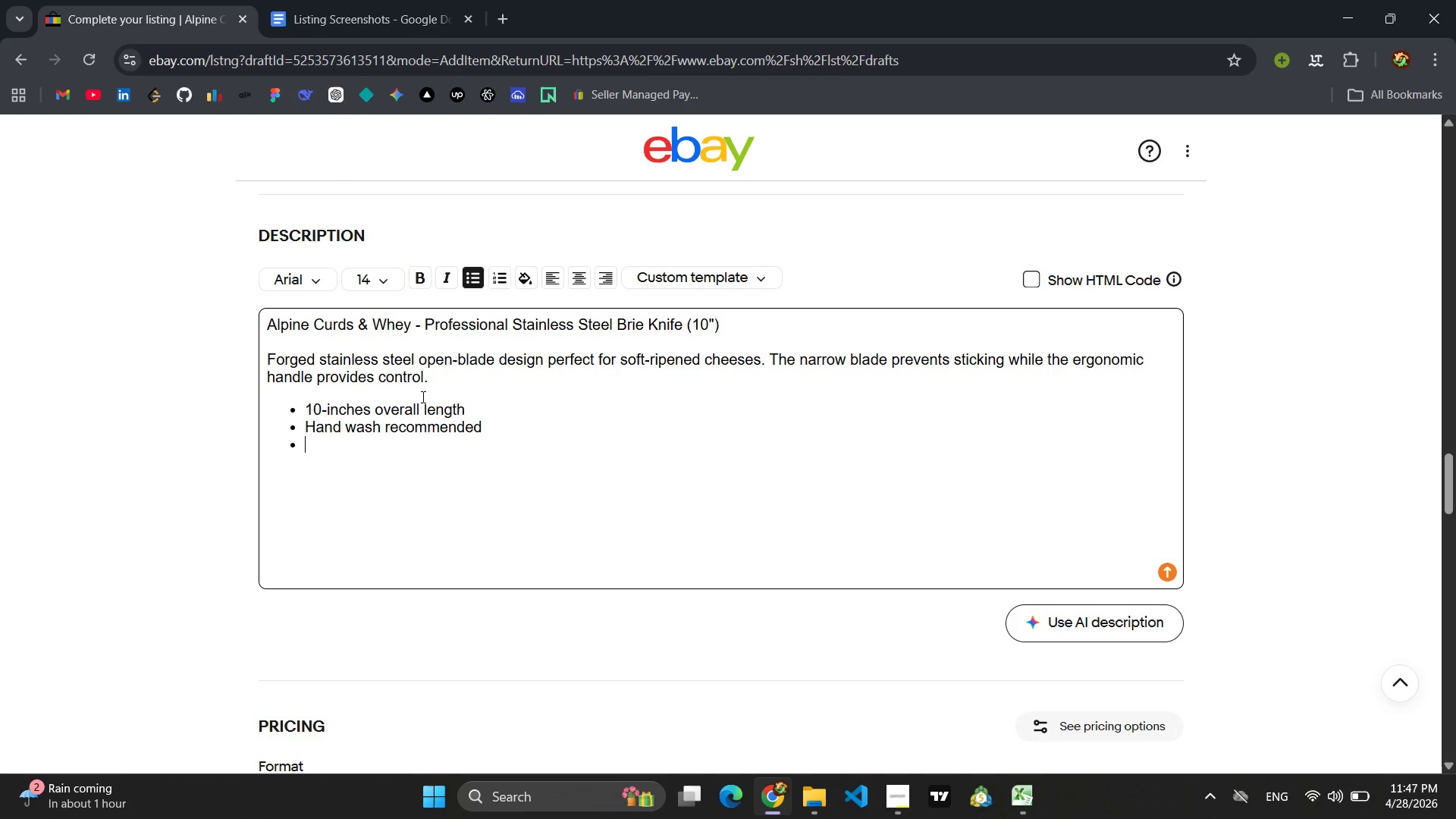 
key(Enter)
 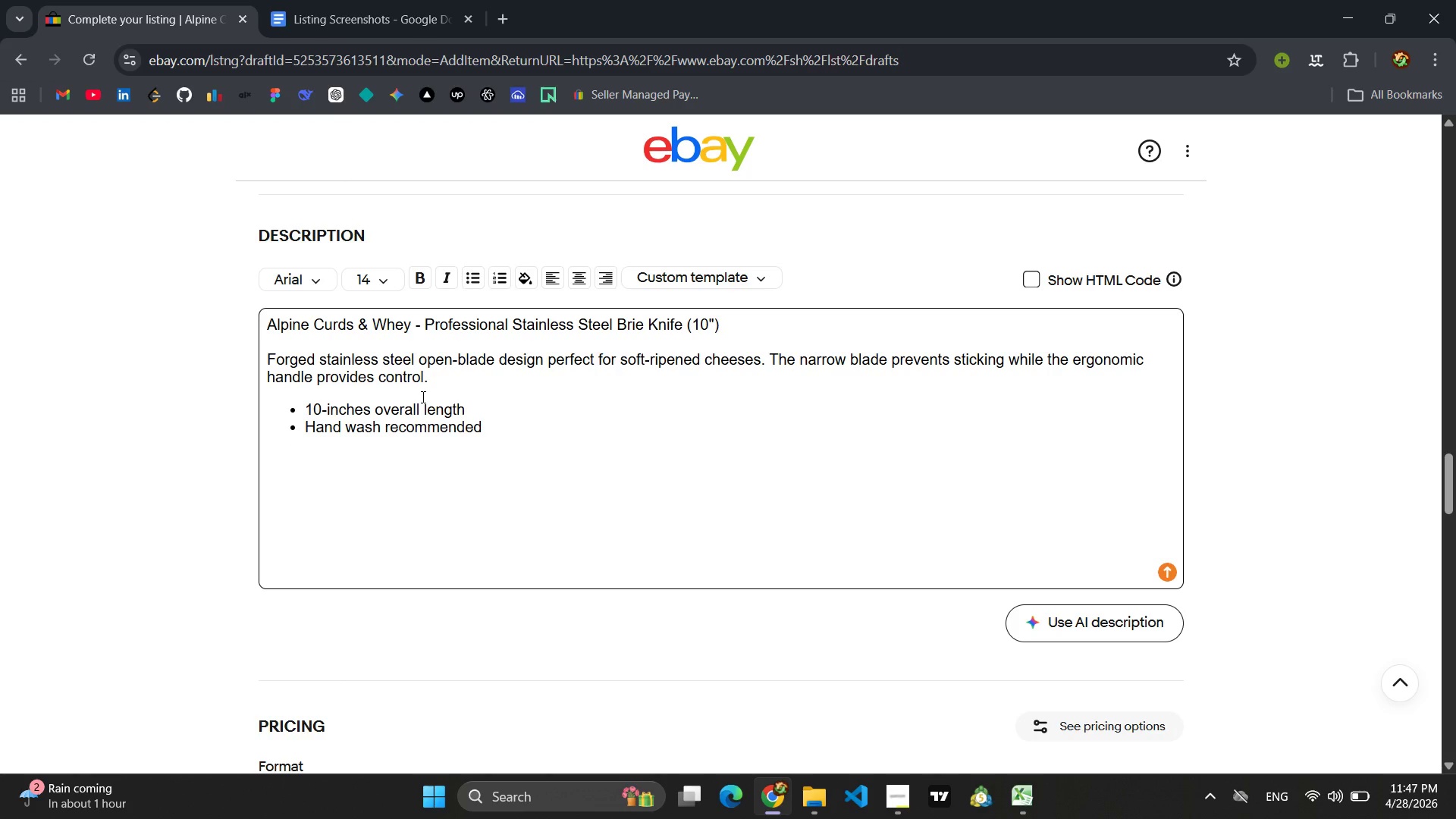 
type(Alip)
key(Backspace)
key(Backspace)
type(pine Curds & Whey - Eve)
key(Backspace)
key(Backspace)
type(levate Your Cheese Board.)
 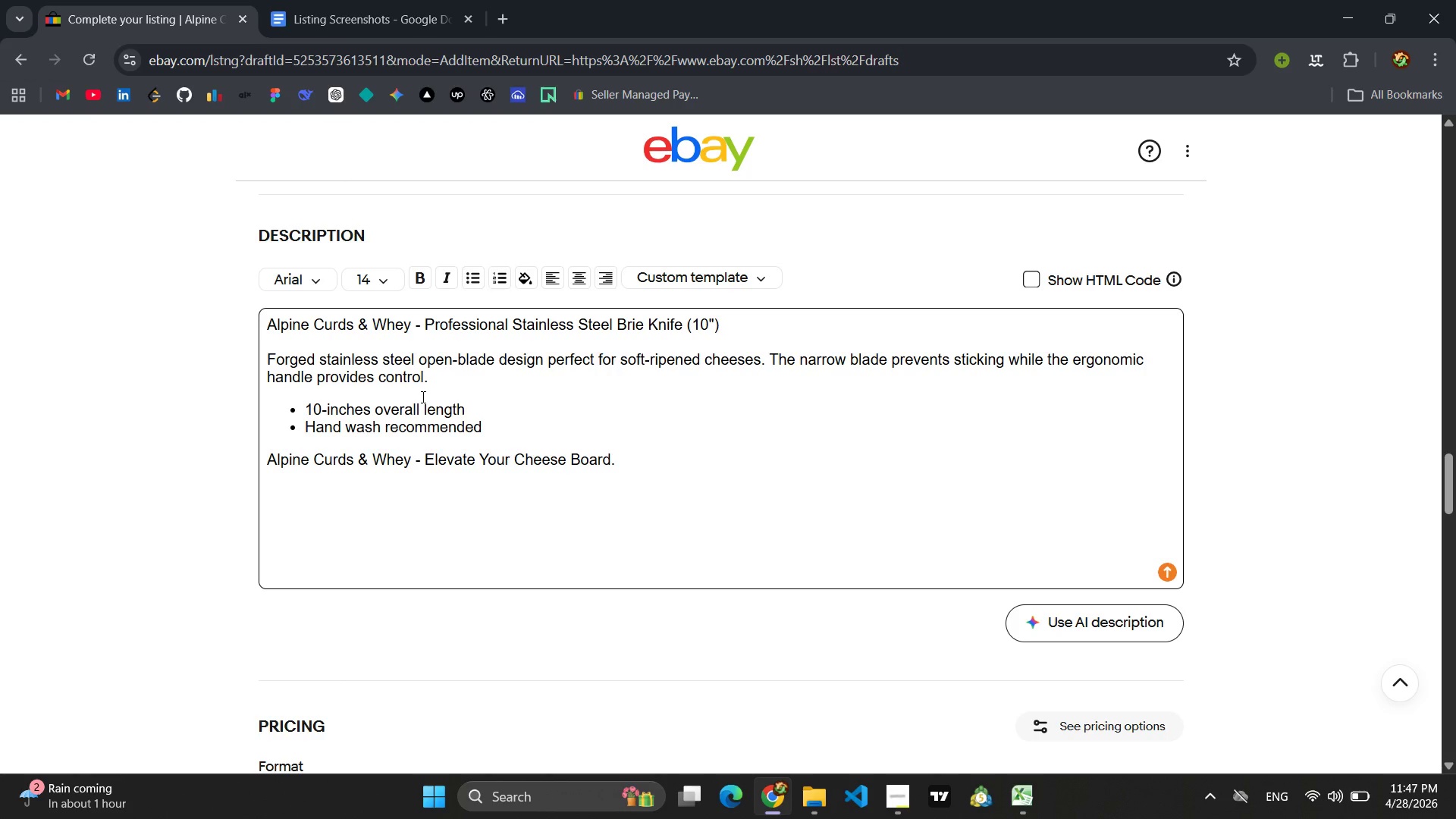 
left_click_drag(start_coordinate=[631, 466], to_coordinate=[227, 453])
 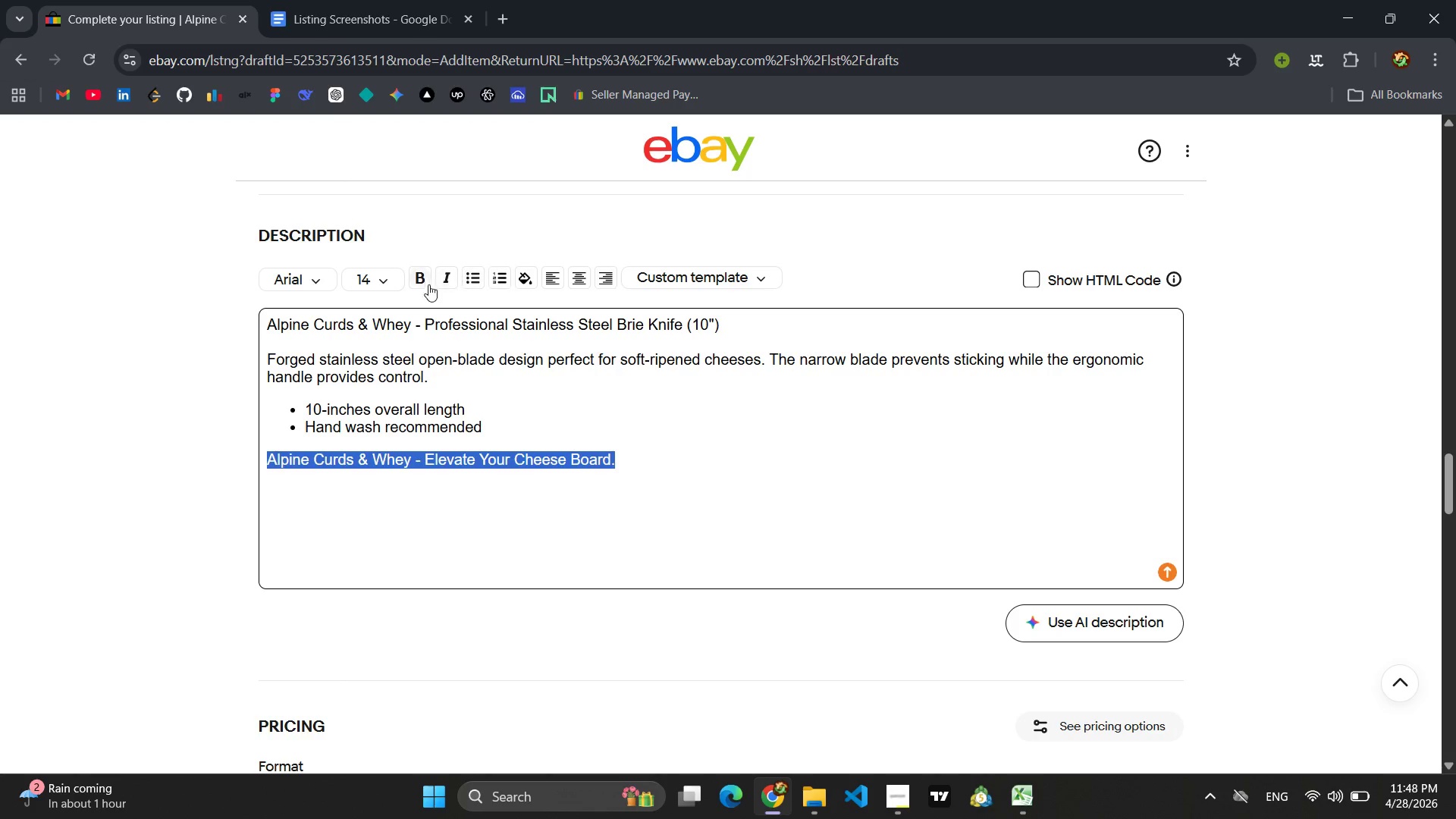 
left_click([450, 279])
 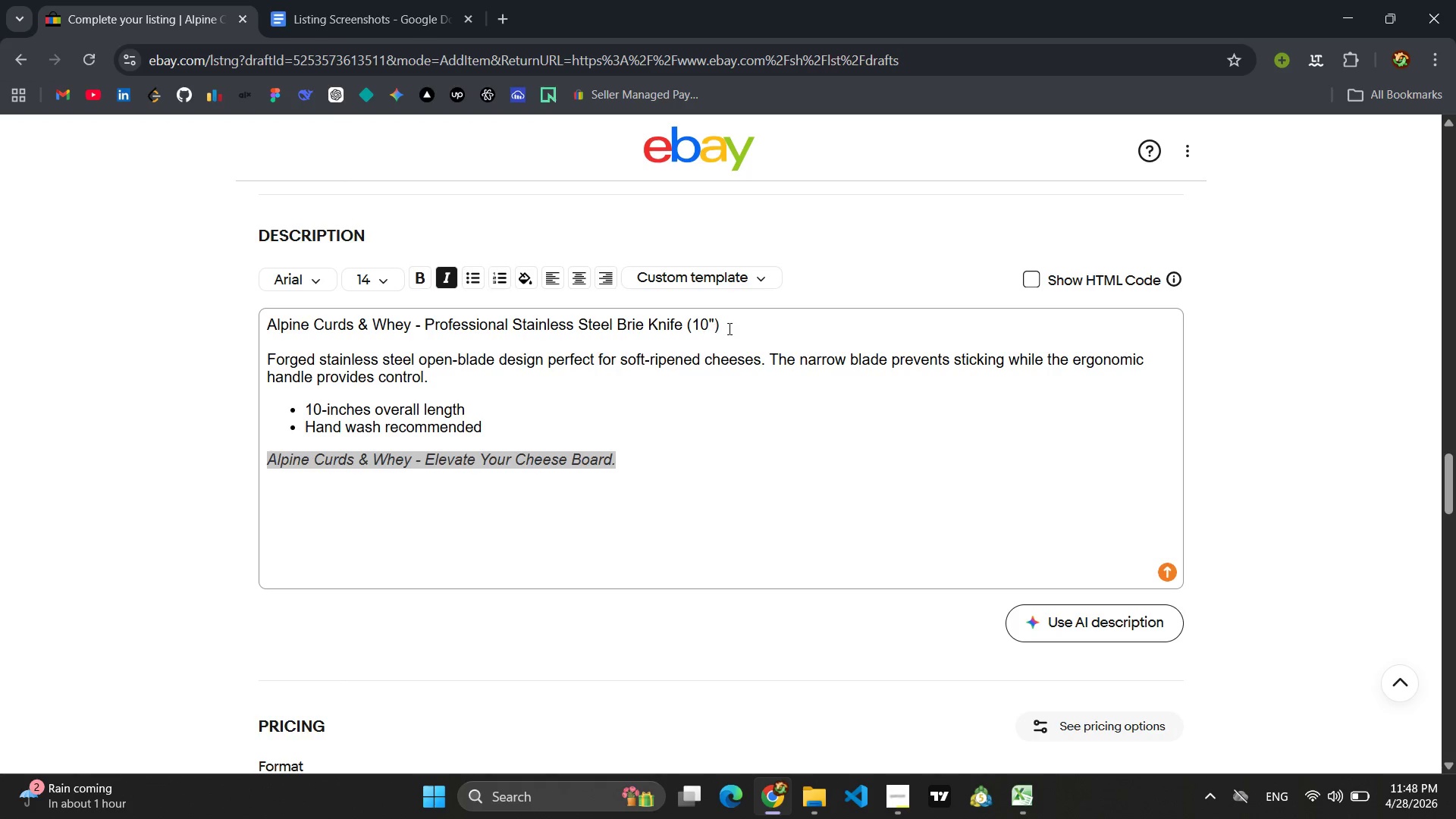 
left_click_drag(start_coordinate=[733, 328], to_coordinate=[206, 332])
 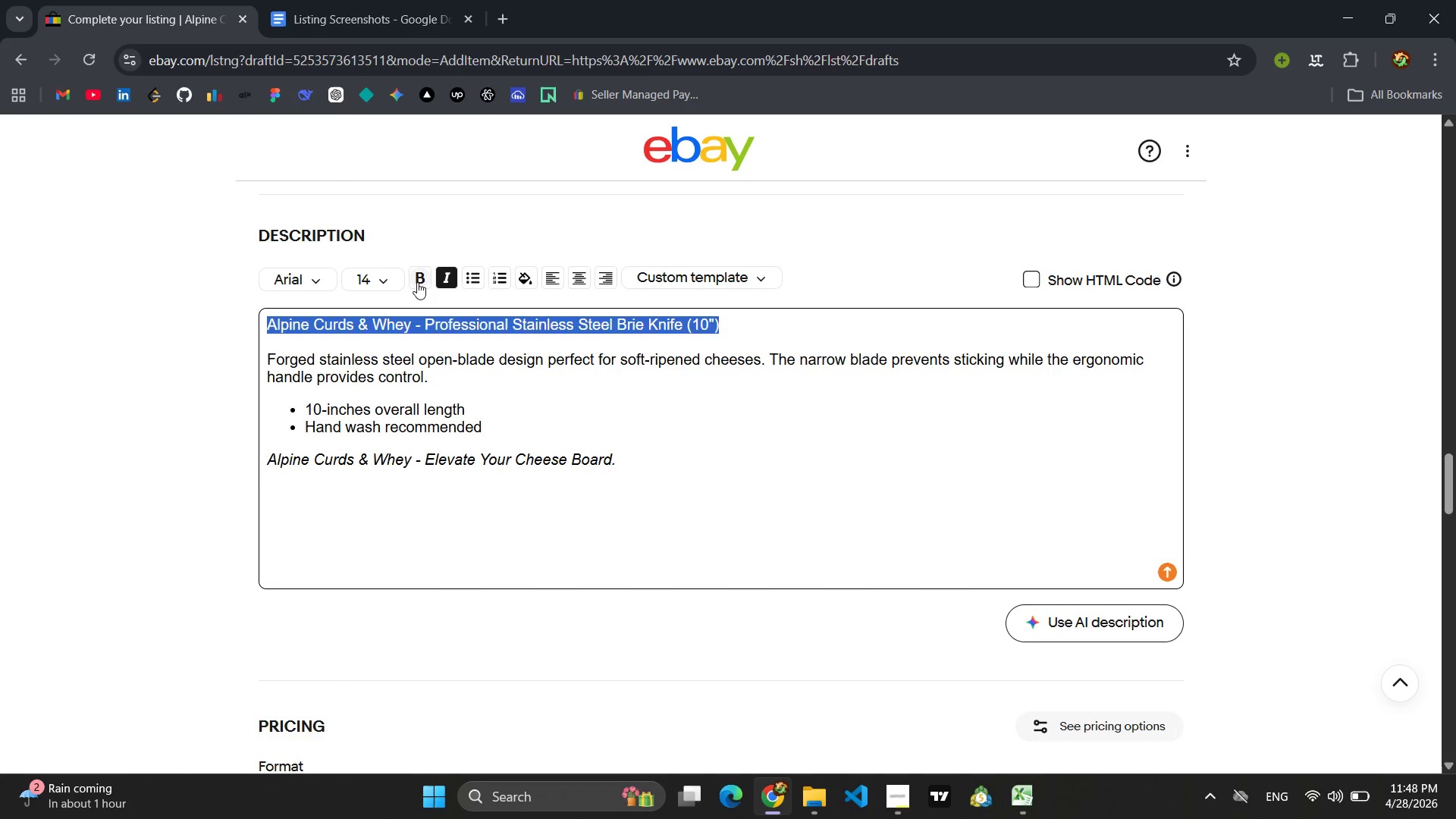 
left_click([417, 282])
 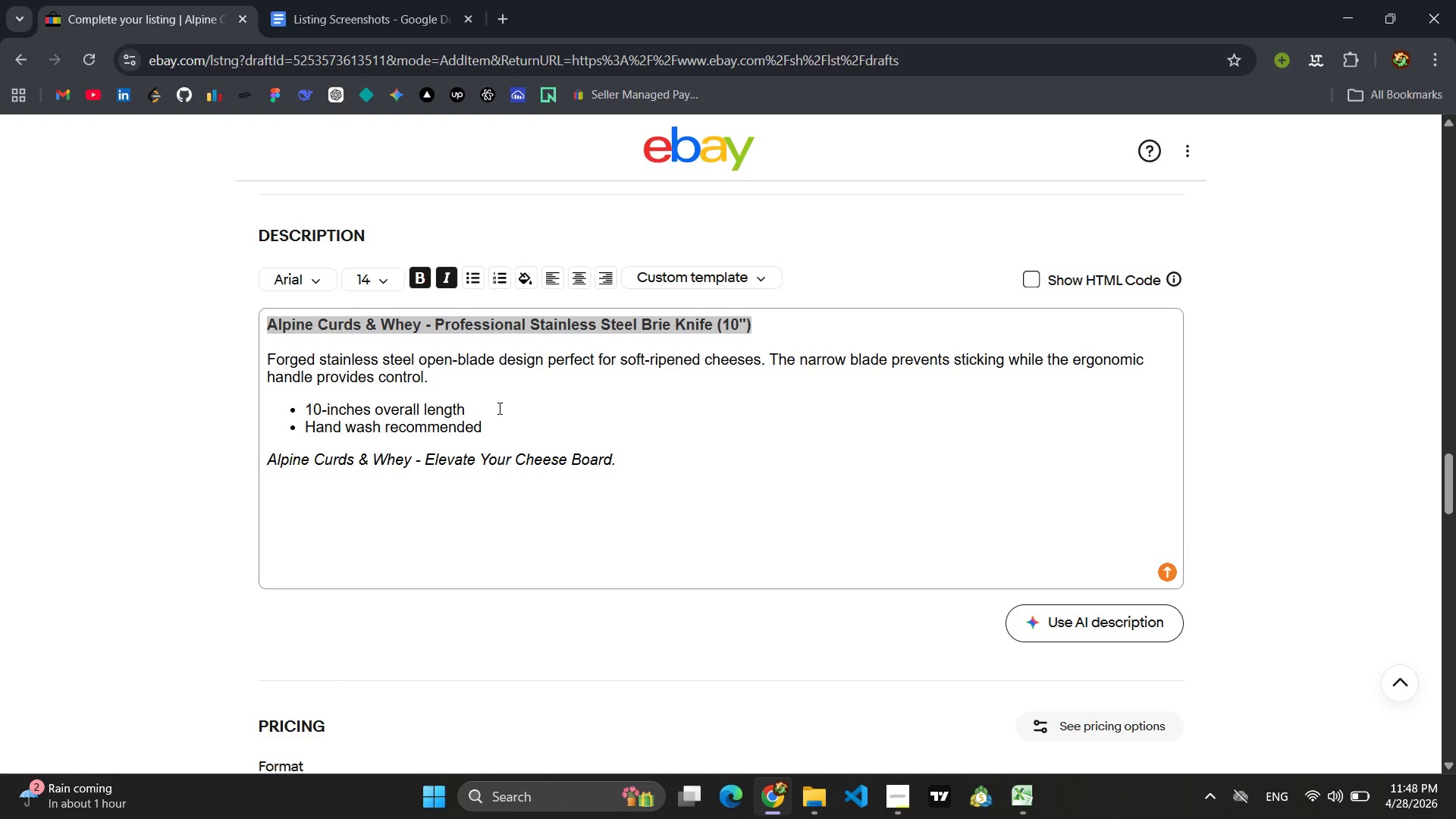 
left_click([504, 406])
 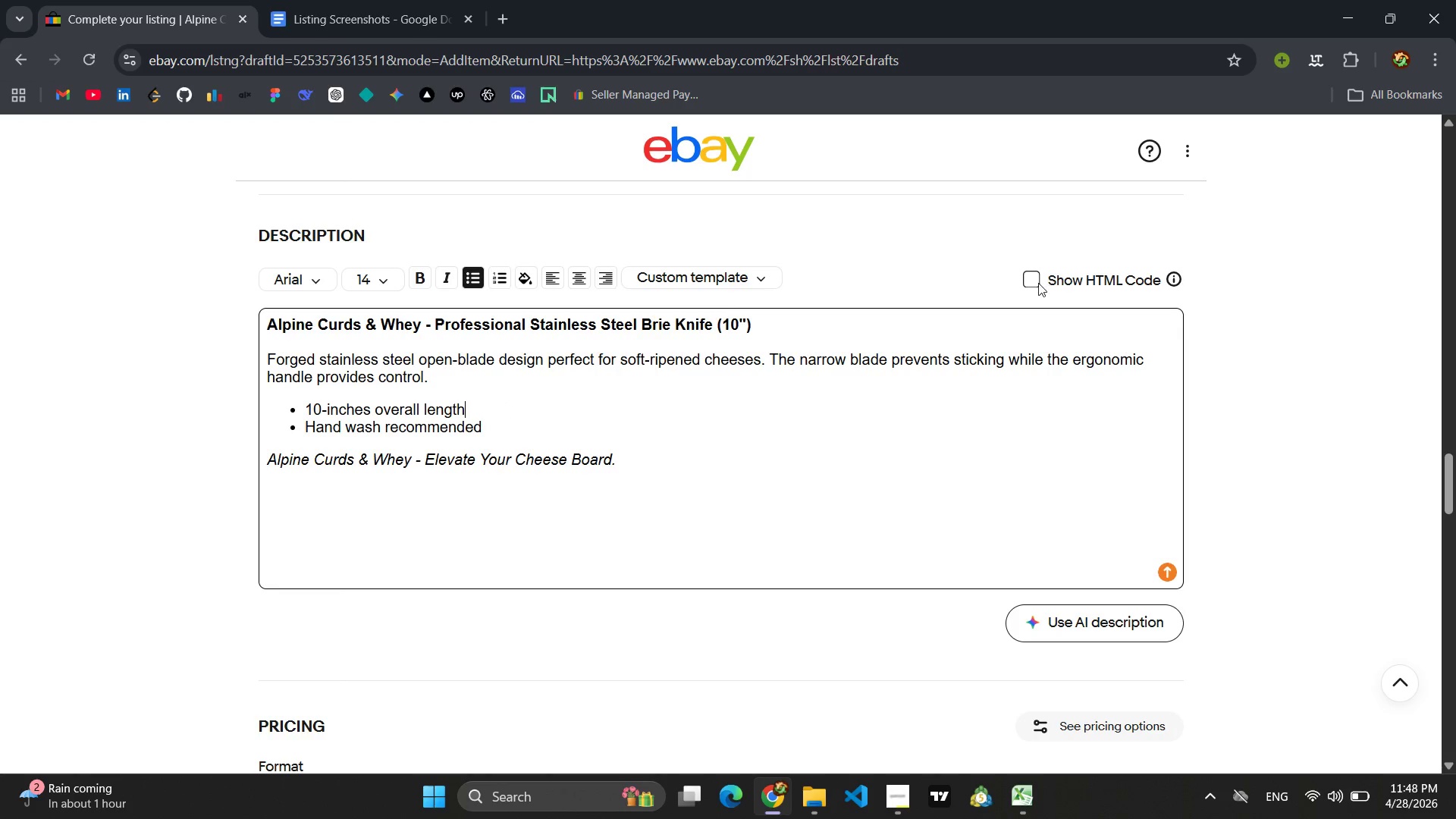 
left_click([1038, 283])
 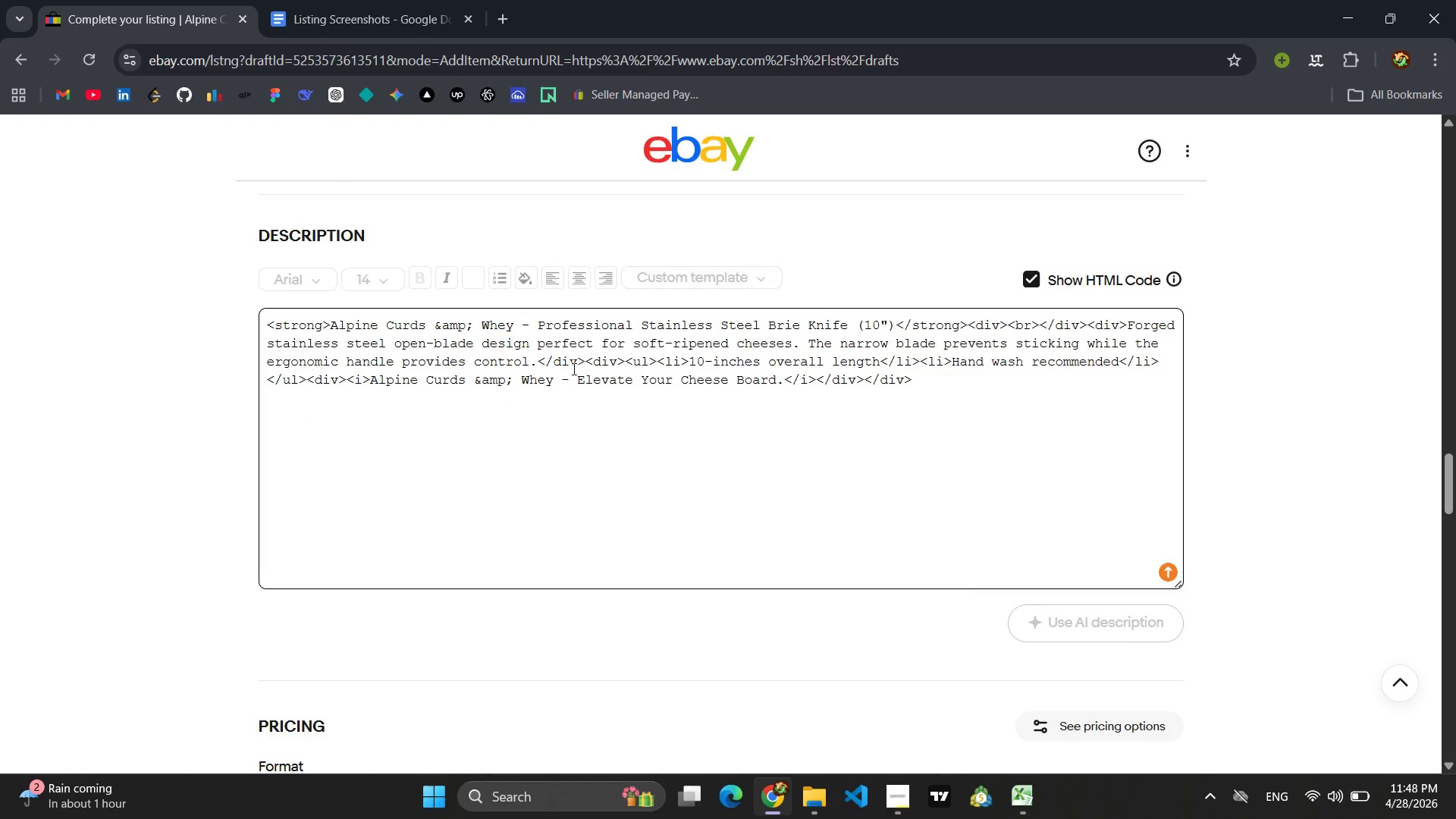 
left_click([505, 360])
 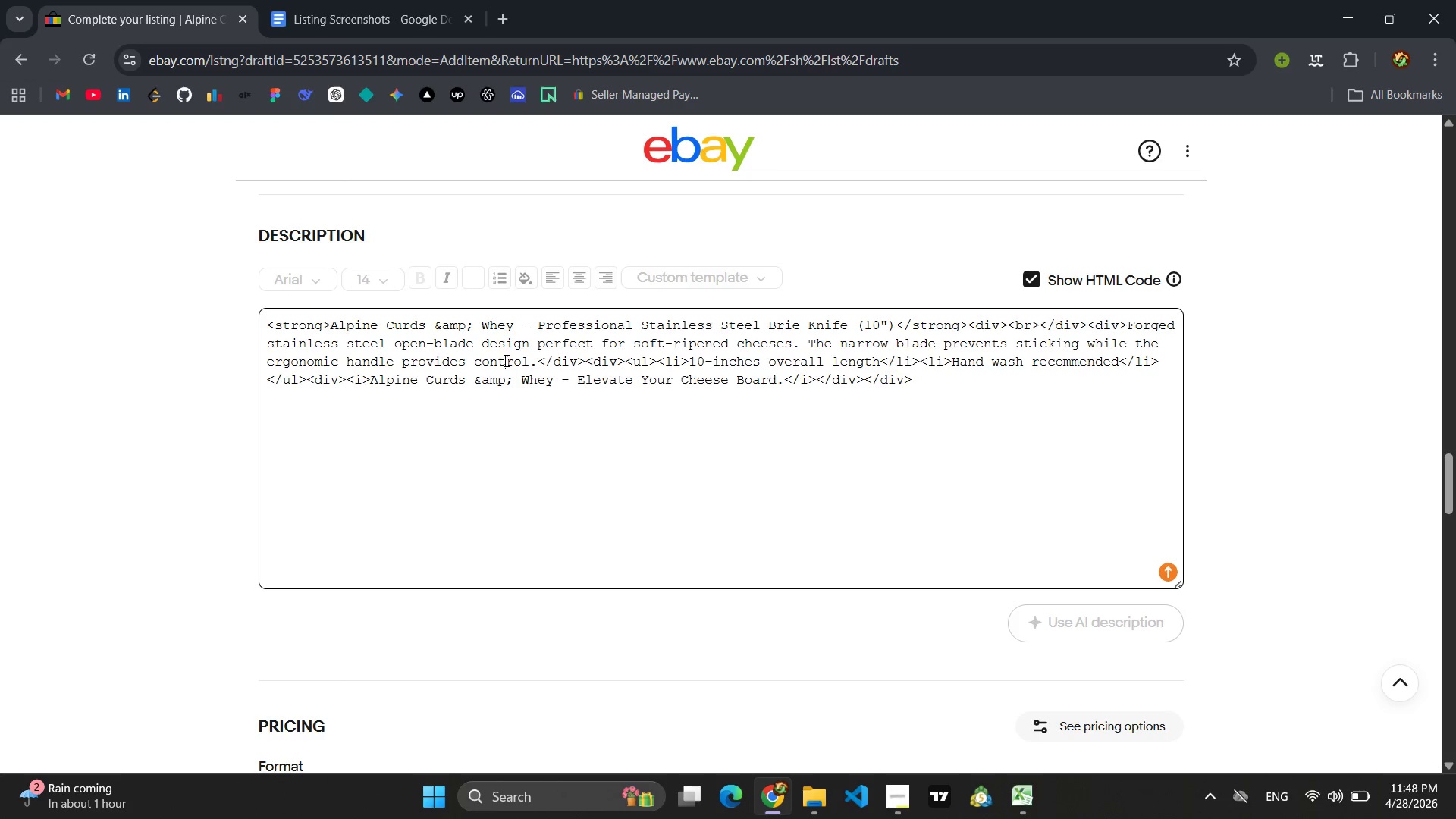 
key(Control+A)
 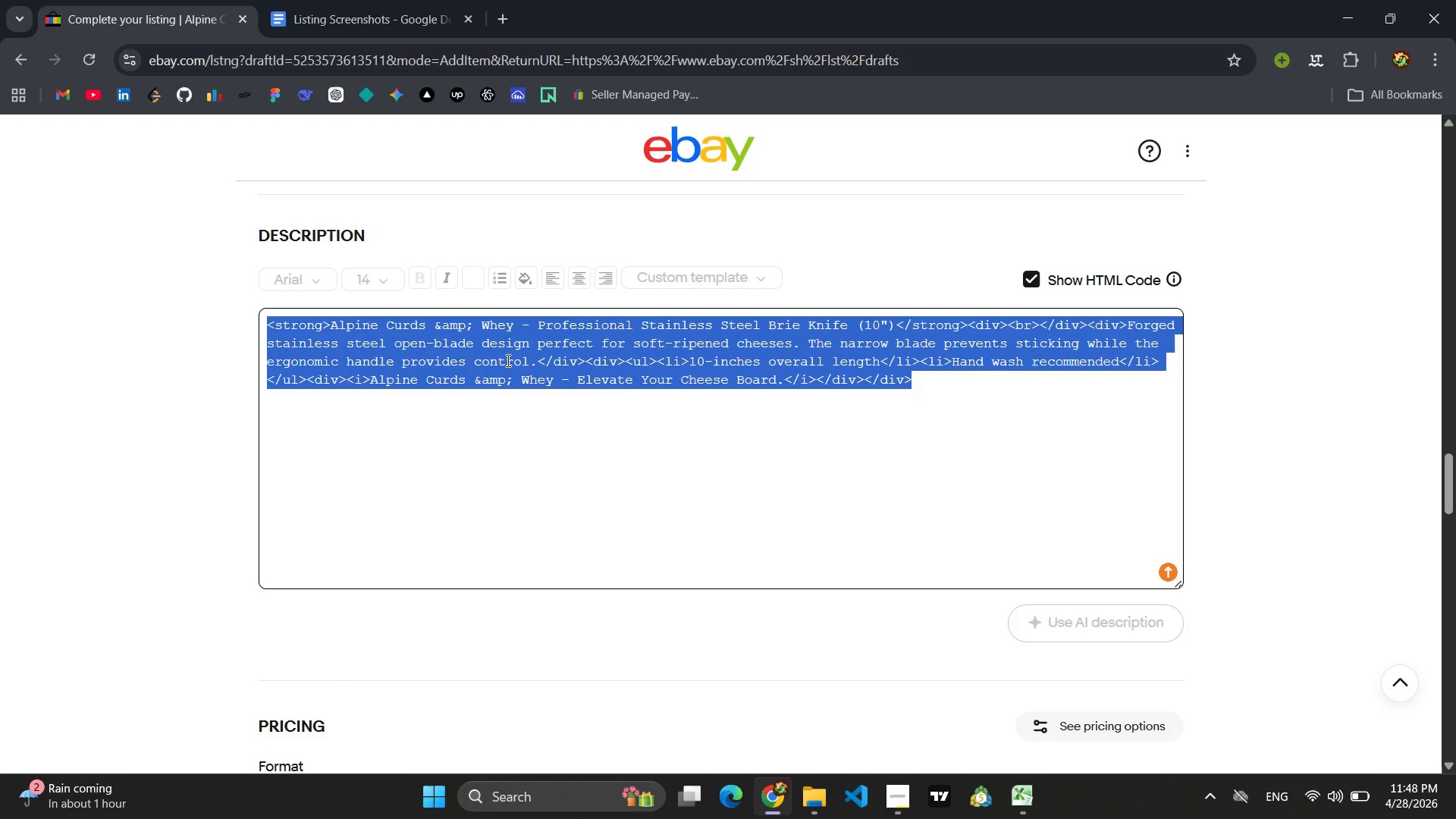 
key(Control+C)
 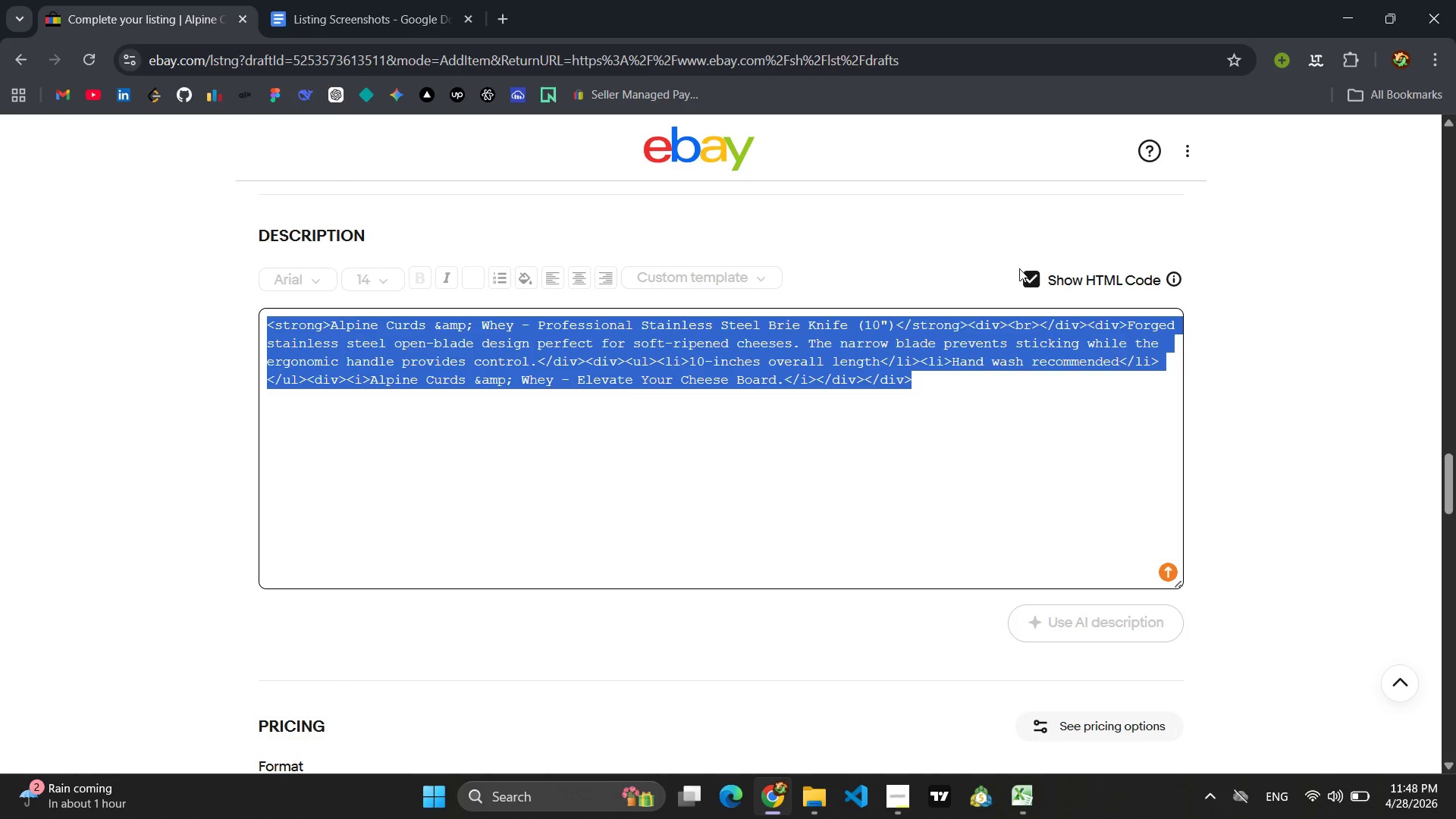 
left_click([1029, 281])
 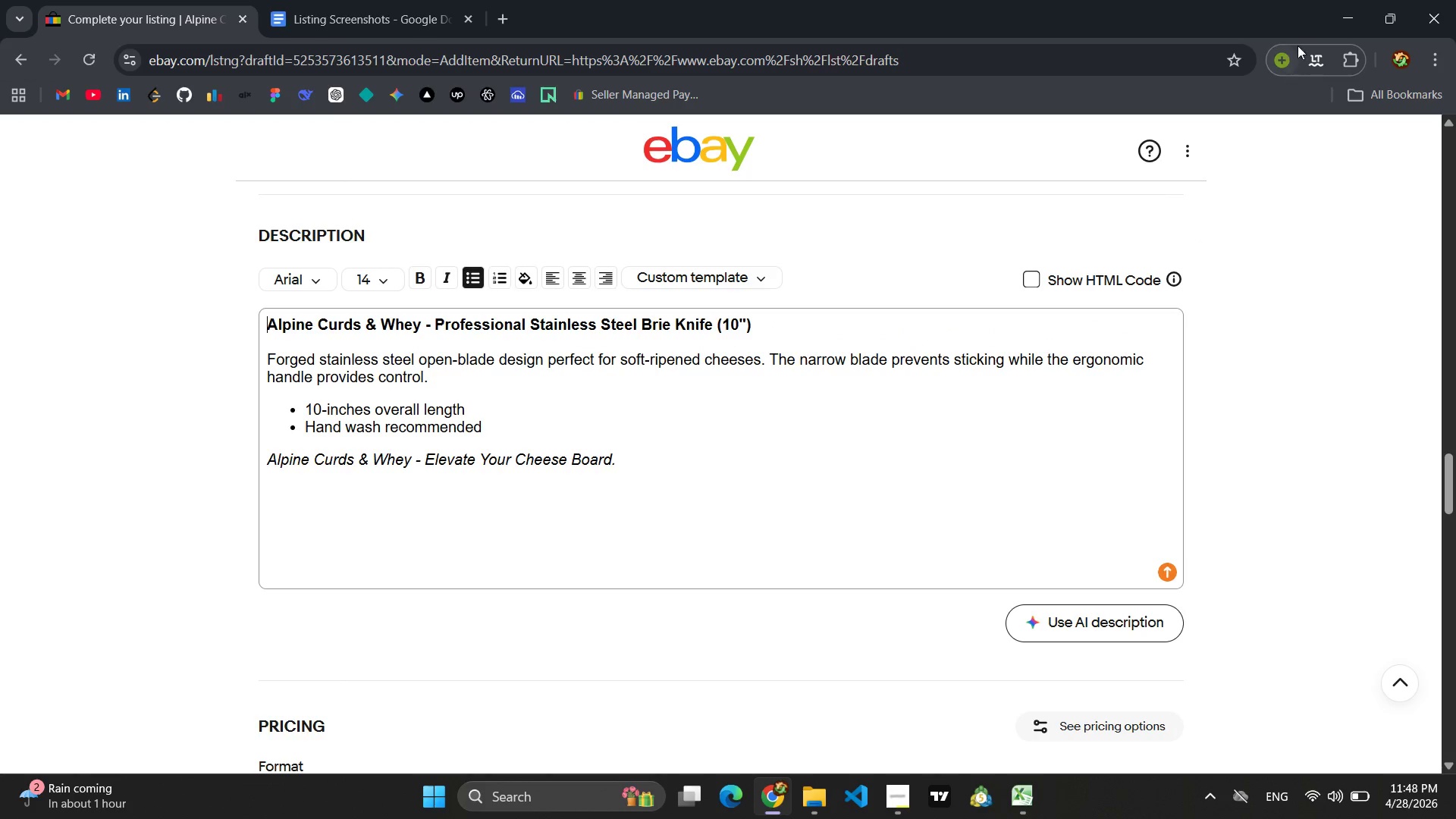 
left_click([1341, 19])
 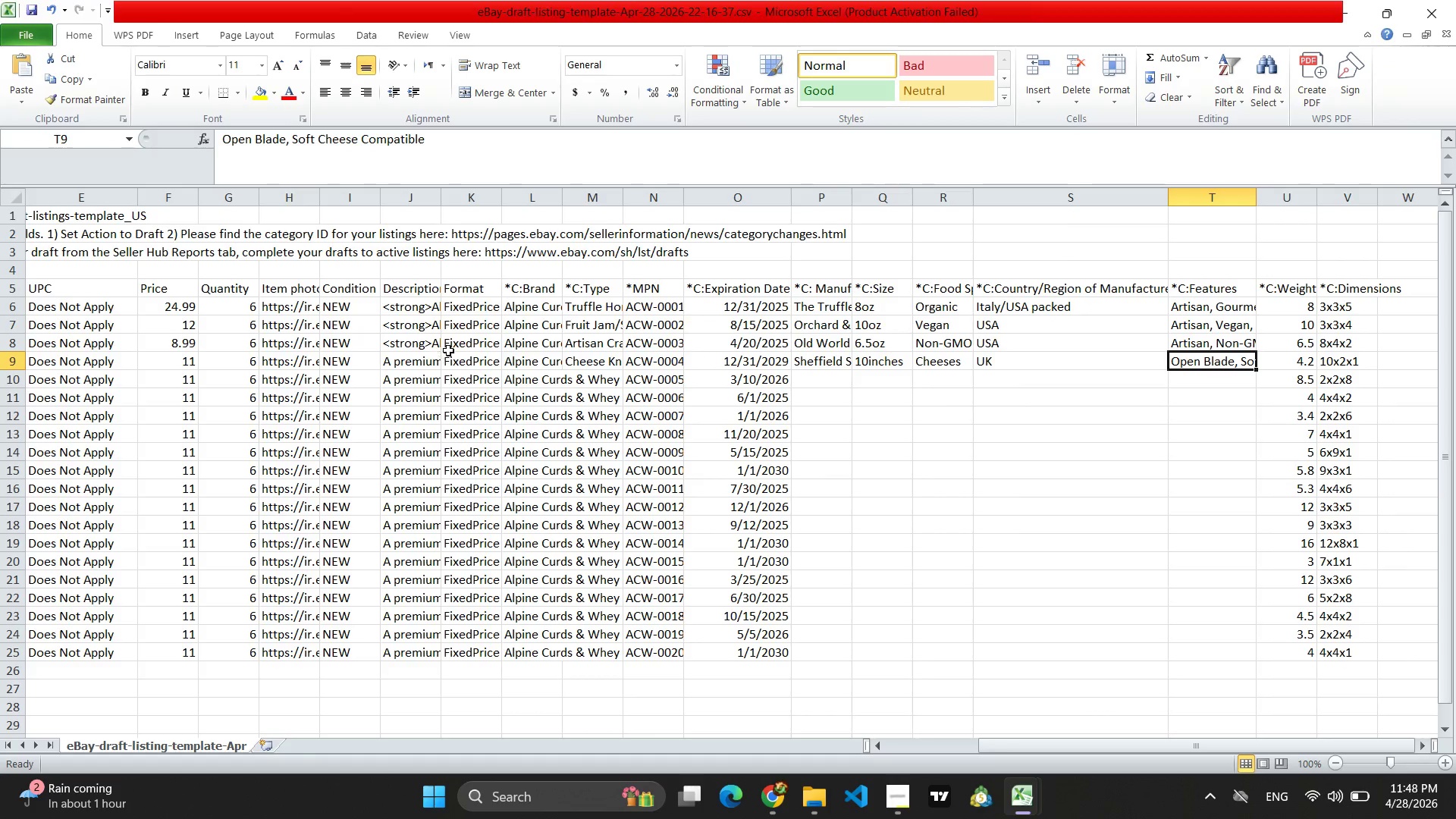 
left_click([406, 370])
 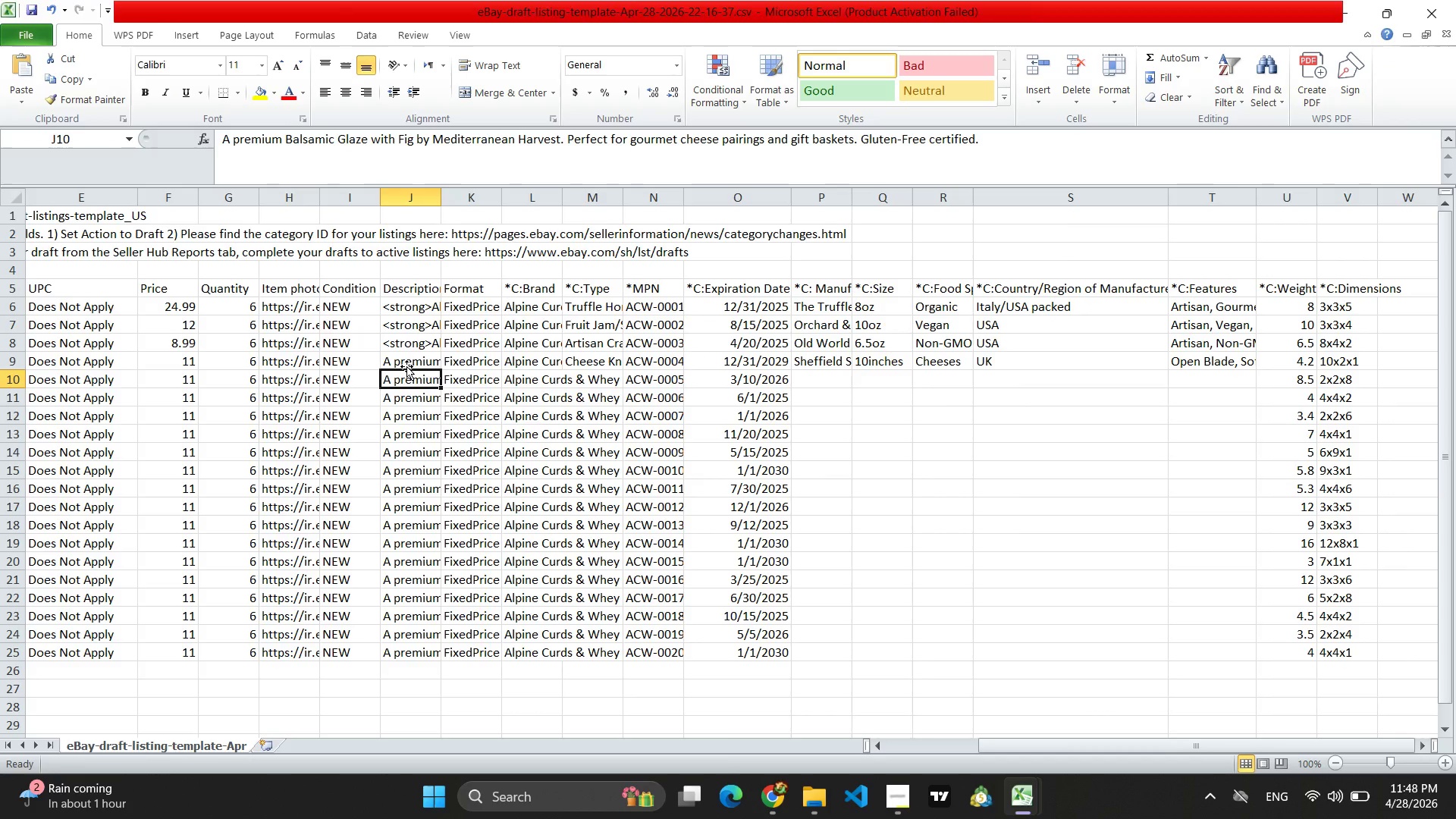 
left_click([406, 366])
 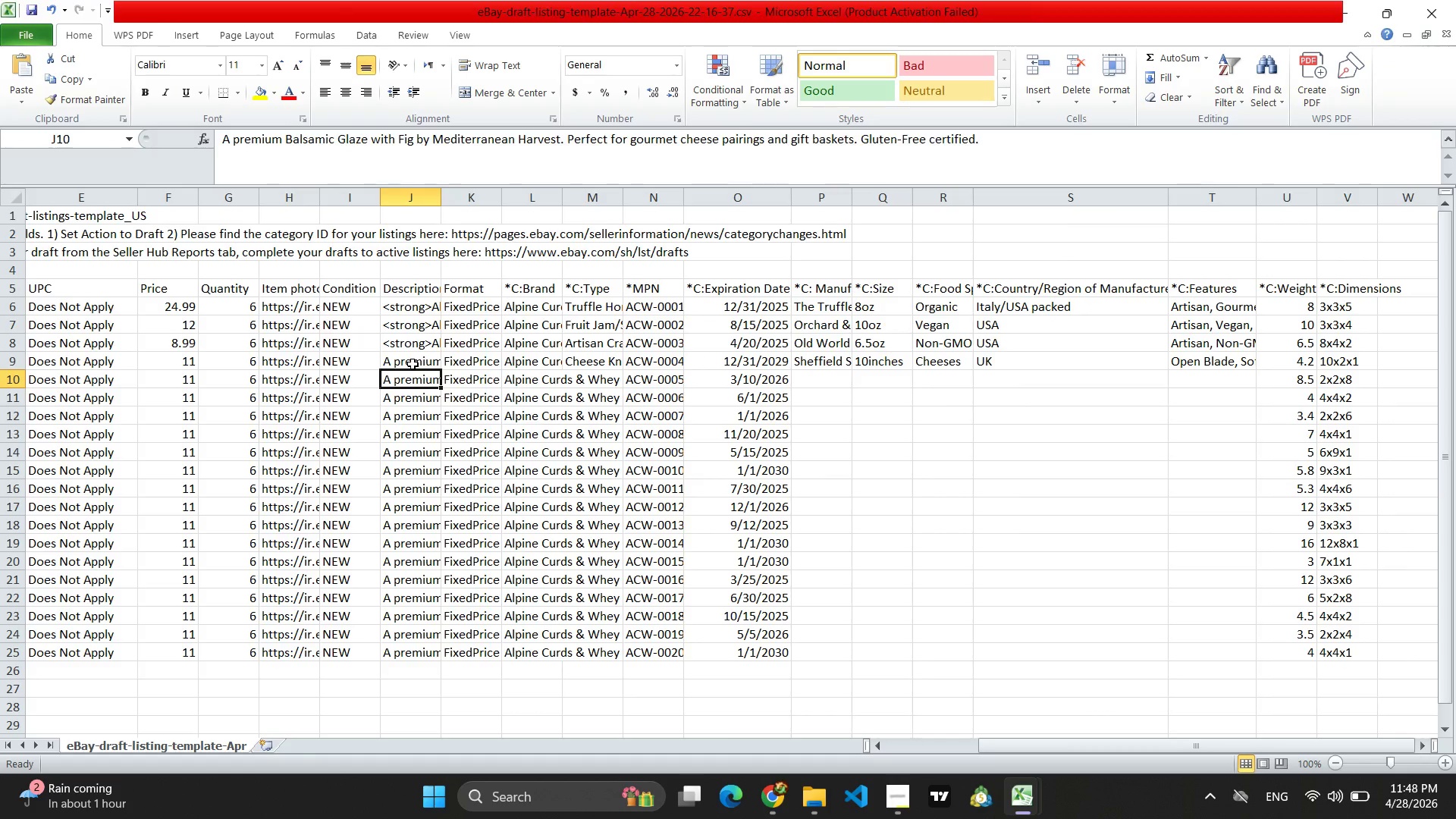 
left_click([413, 364])
 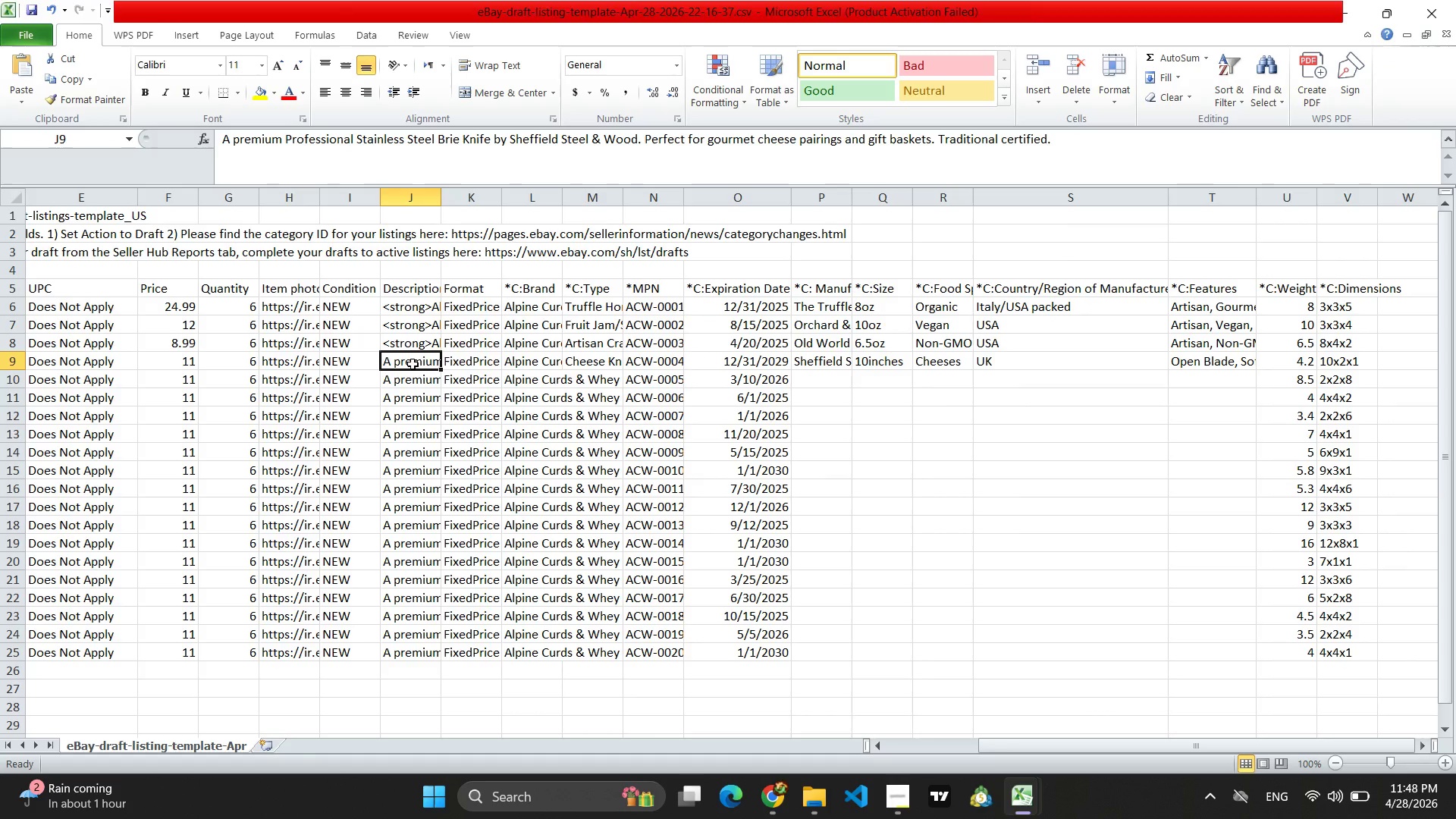 
key(Control+V)
 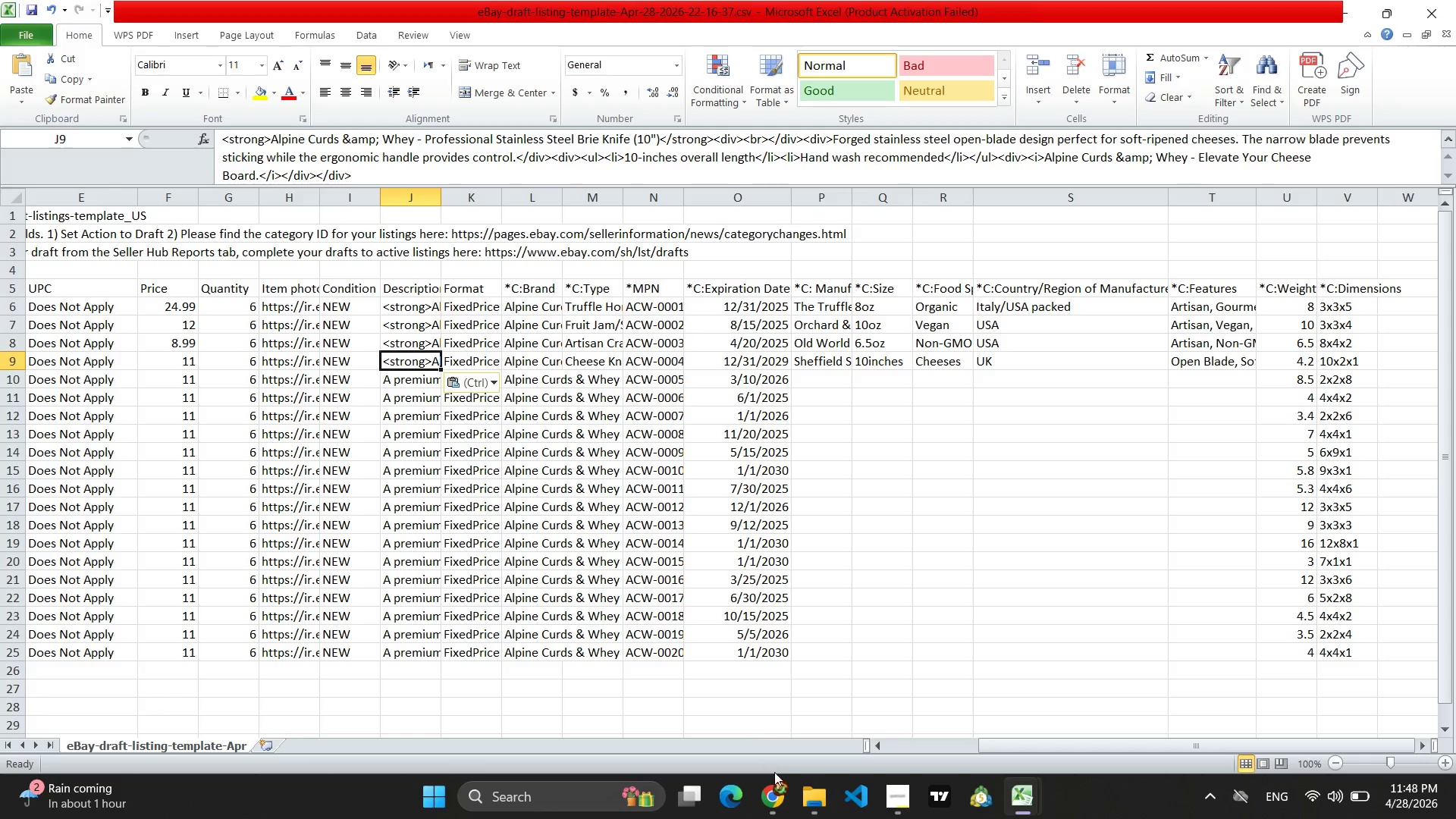 
left_click([775, 801])
 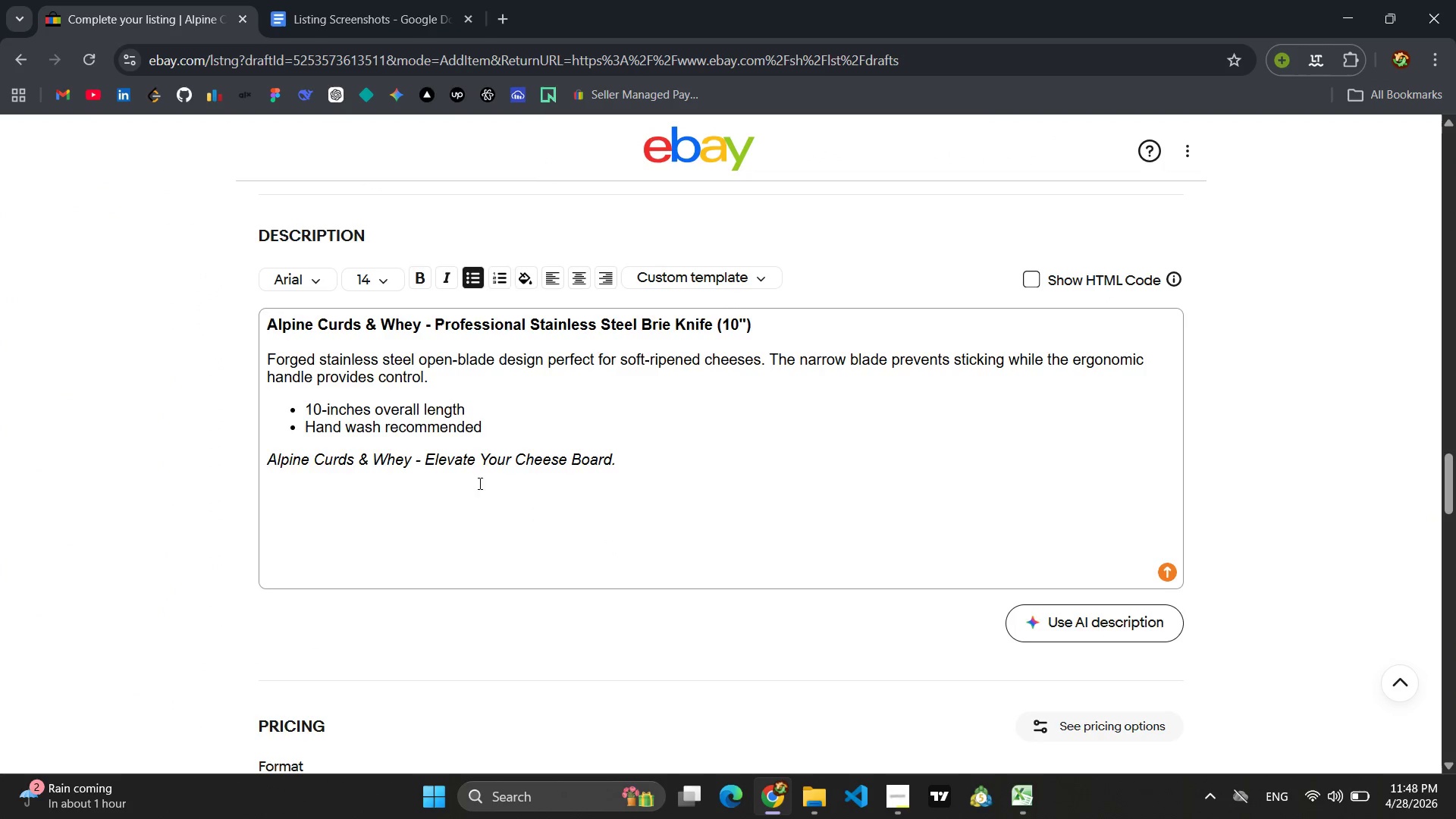 
scroll: coordinate [496, 474], scroll_direction: down, amount: 4.0
 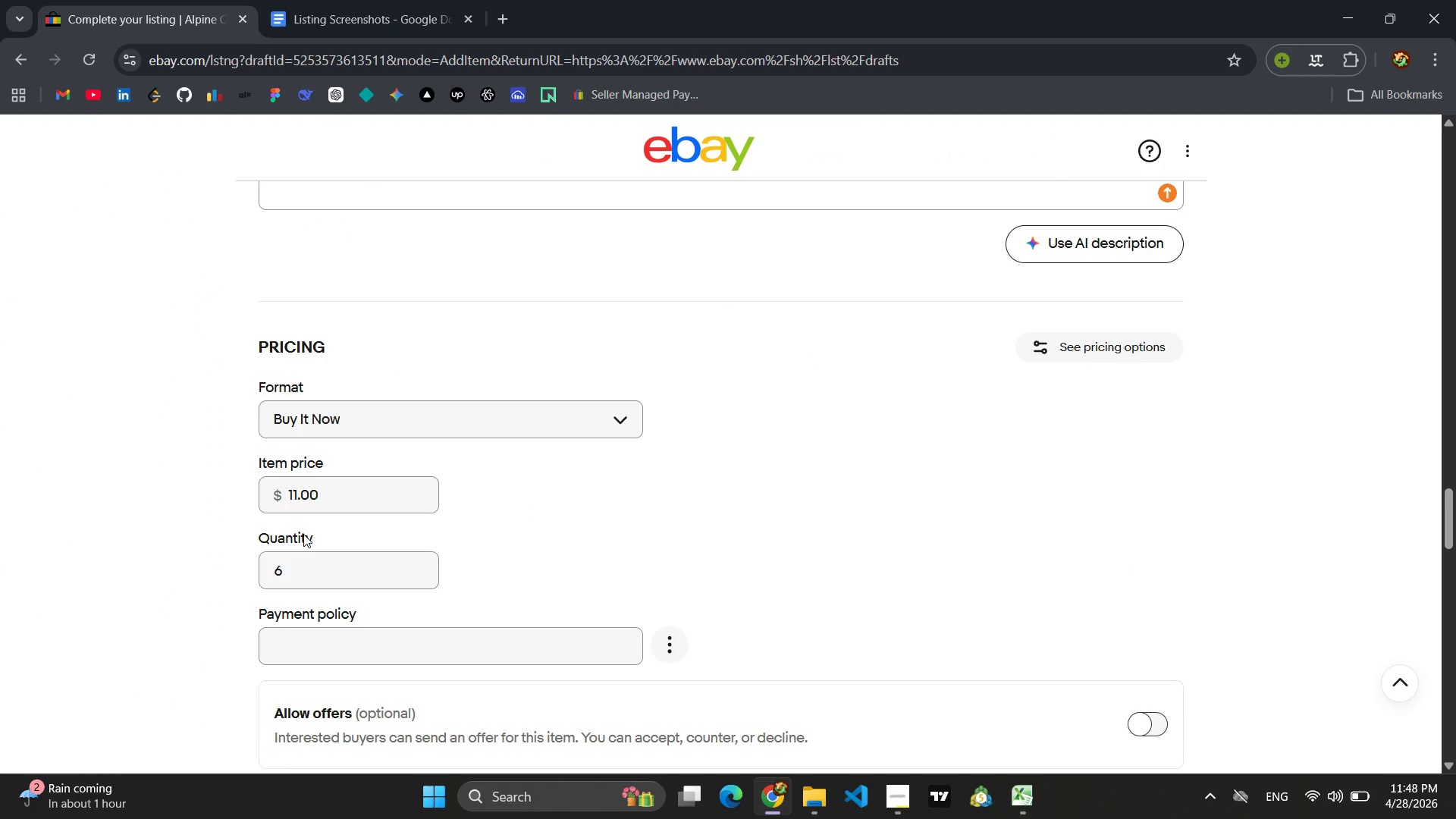 
left_click([297, 498])
 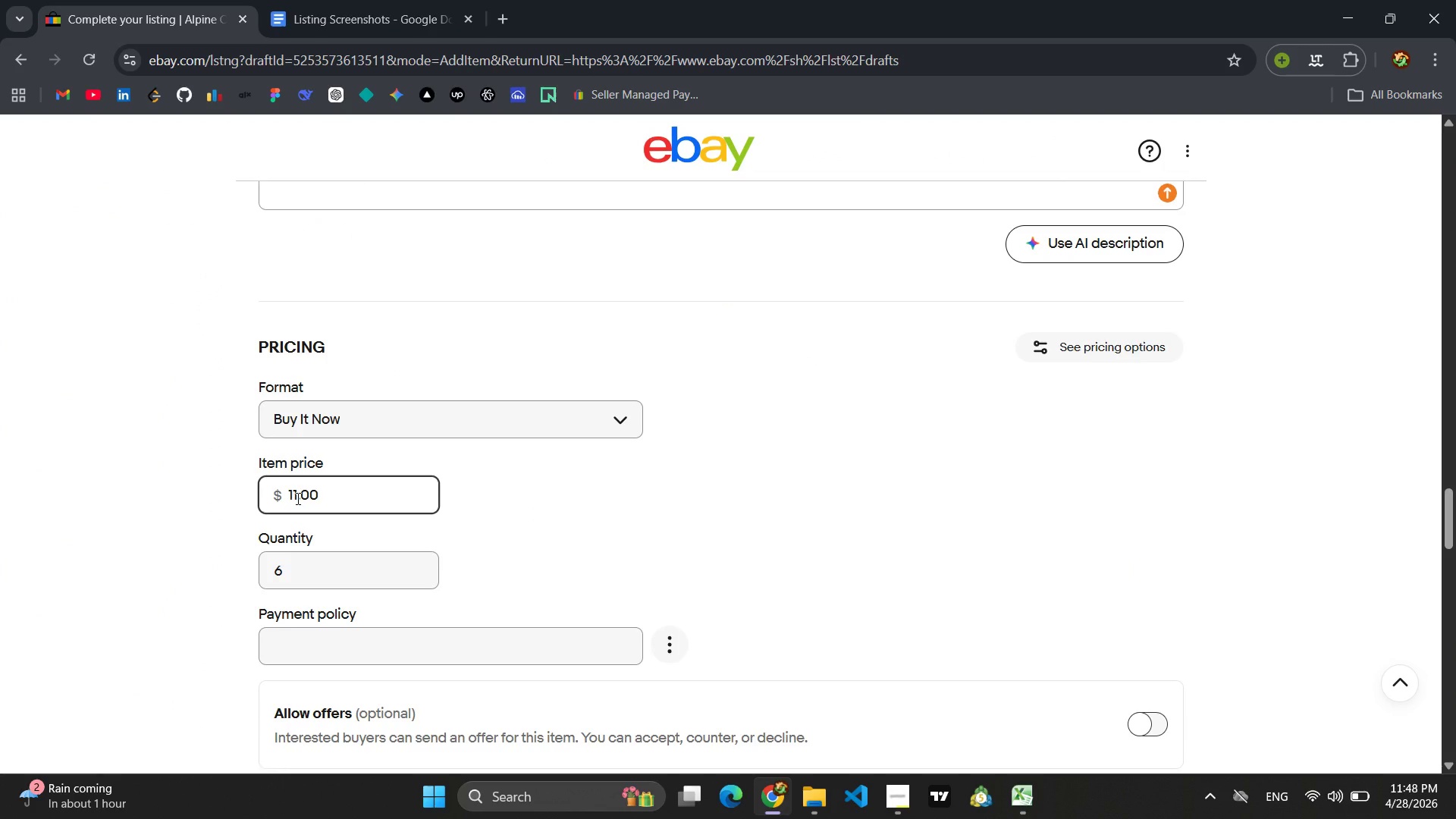 
key(Backspace)
key(Backspace)
type(29)
 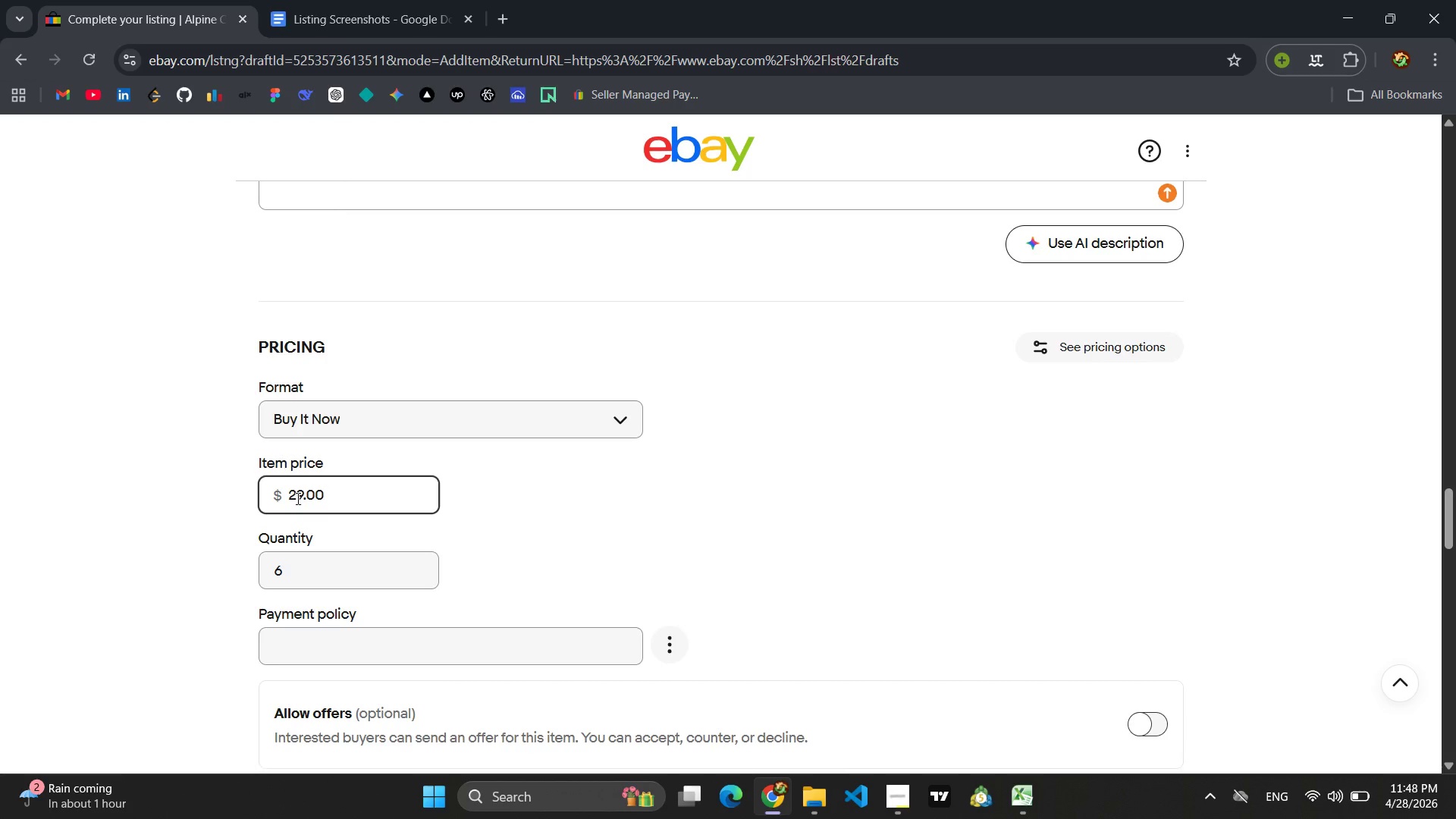 
key(ArrowRight)
 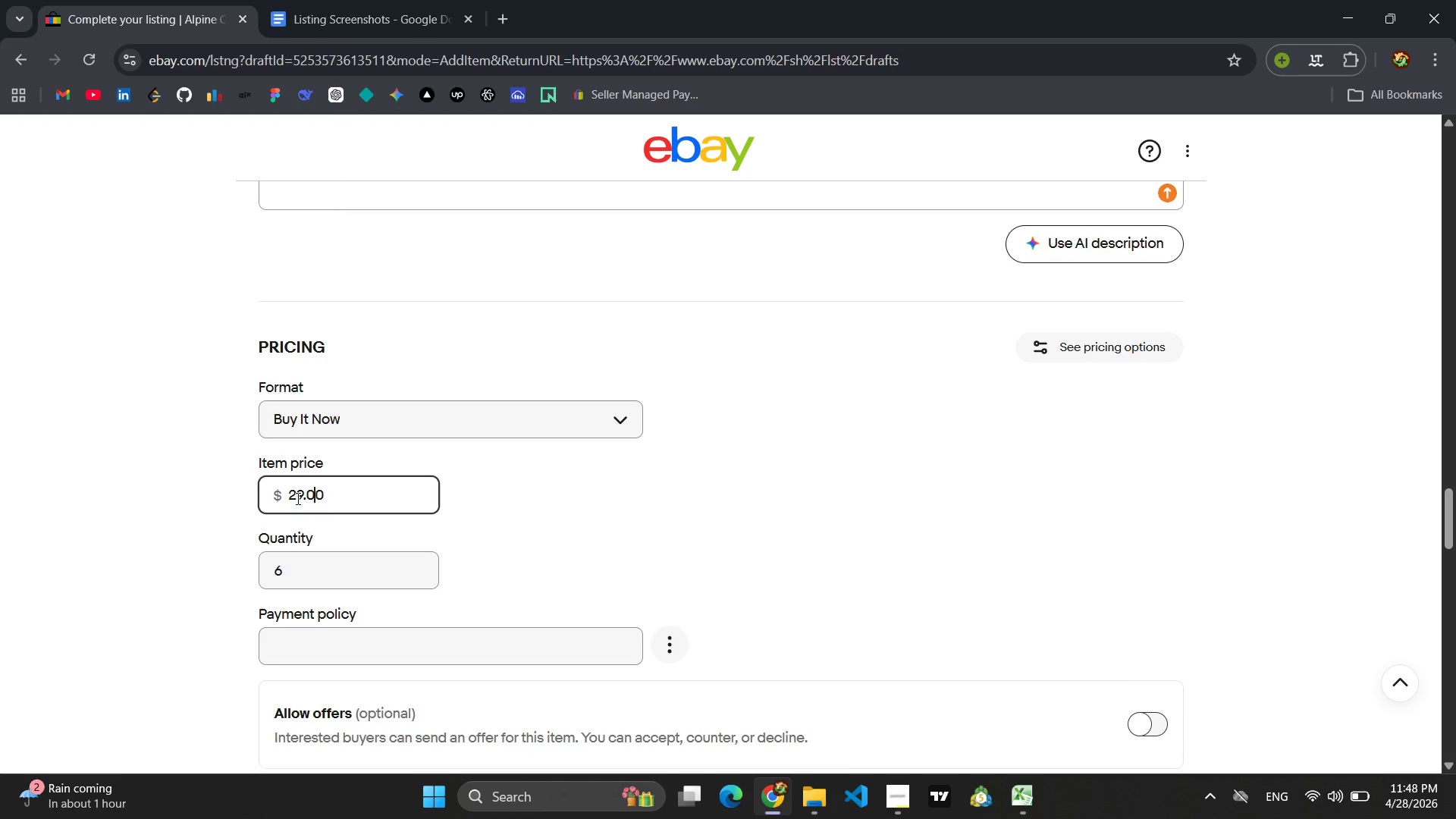 
key(ArrowRight)
 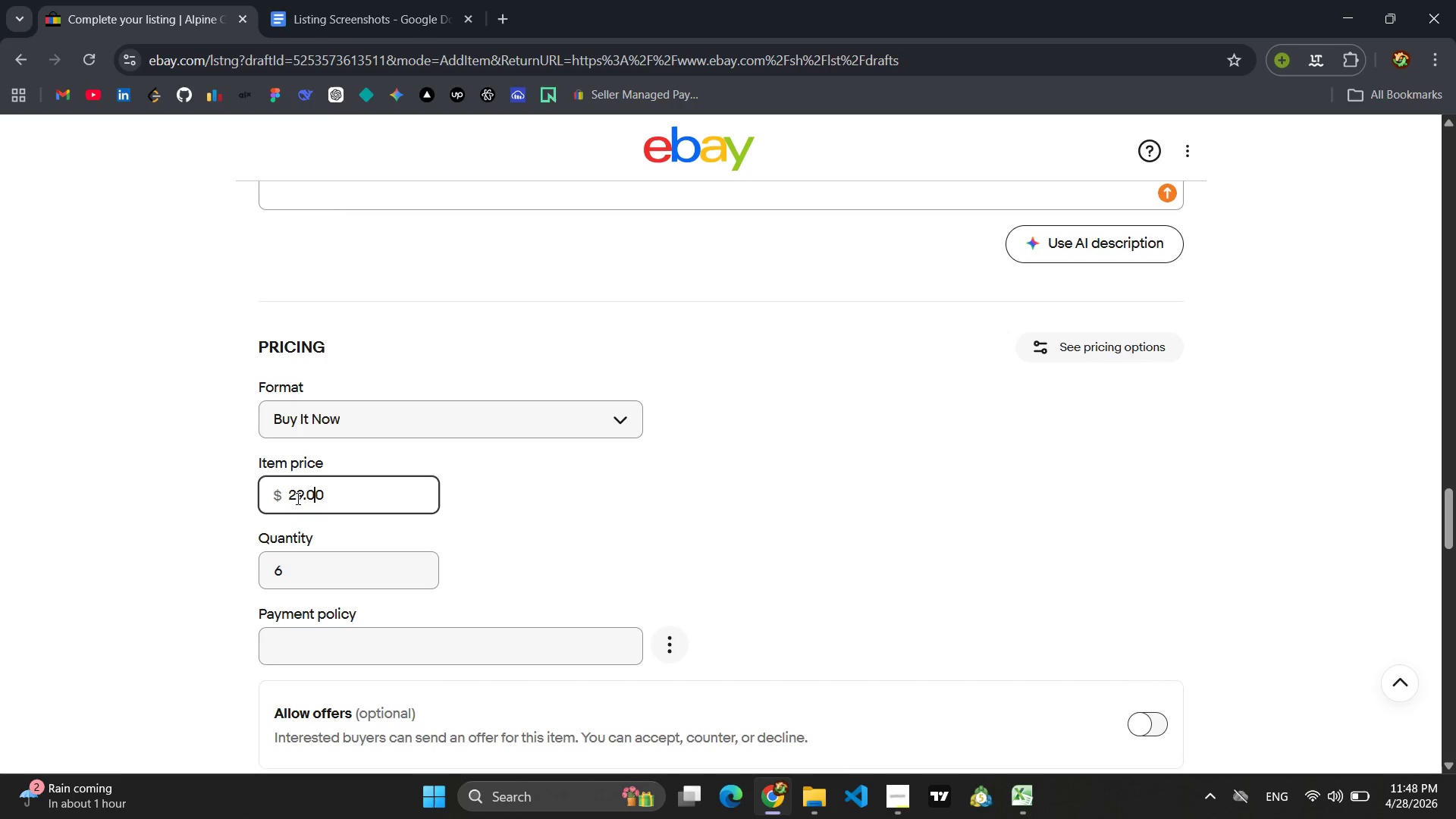 
key(5)
 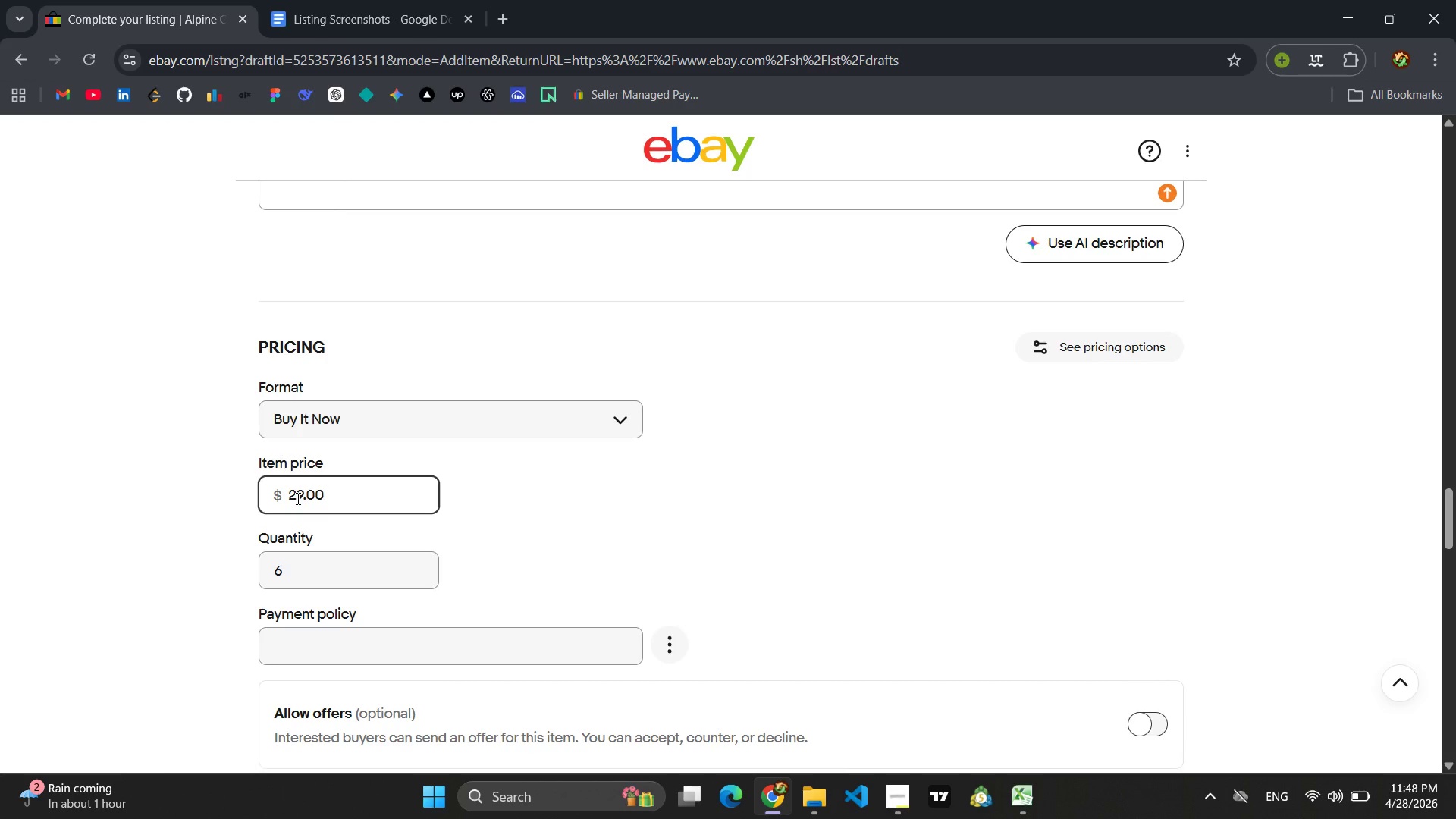 
key(Backspace)
 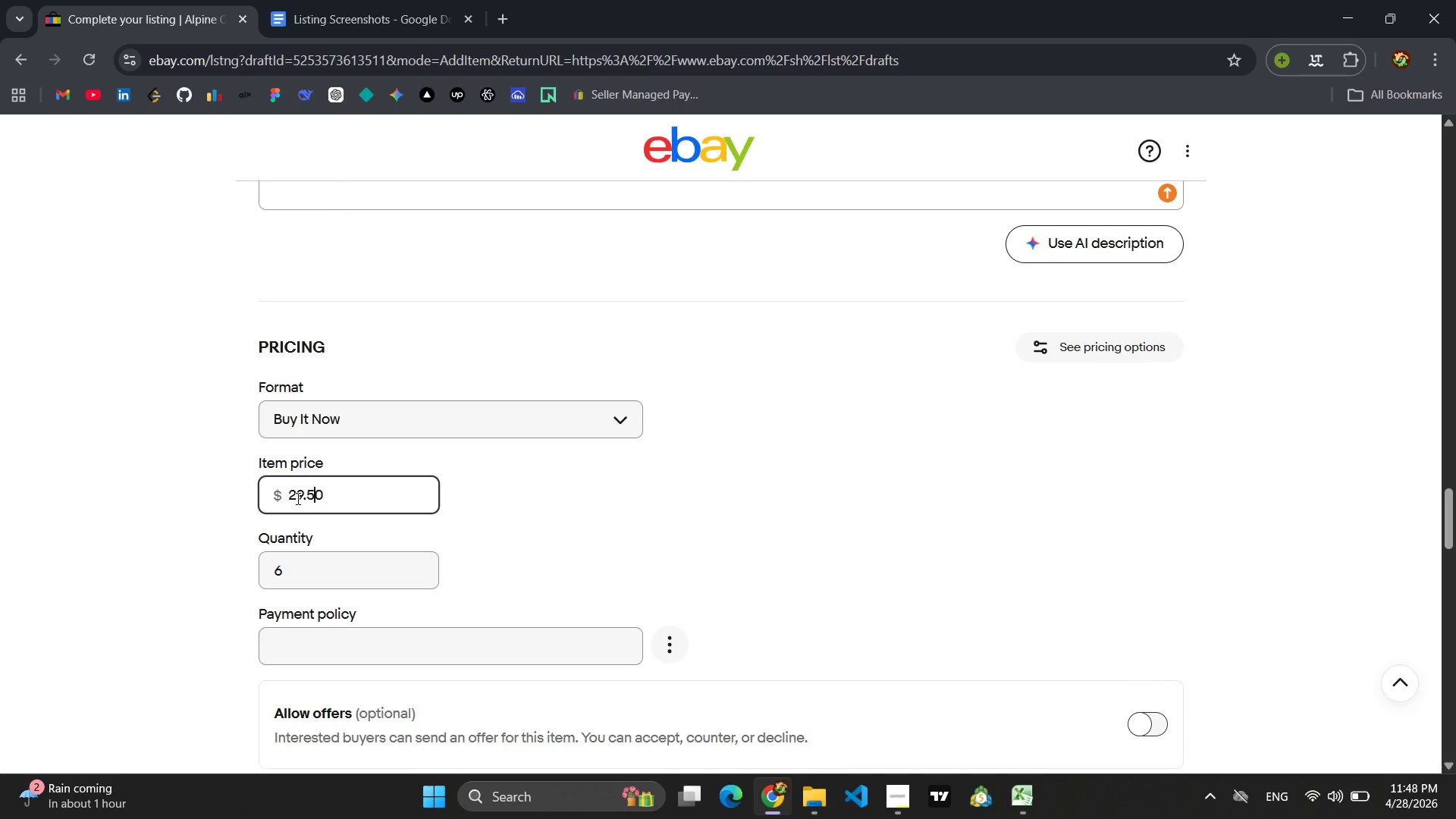 
key(5)
 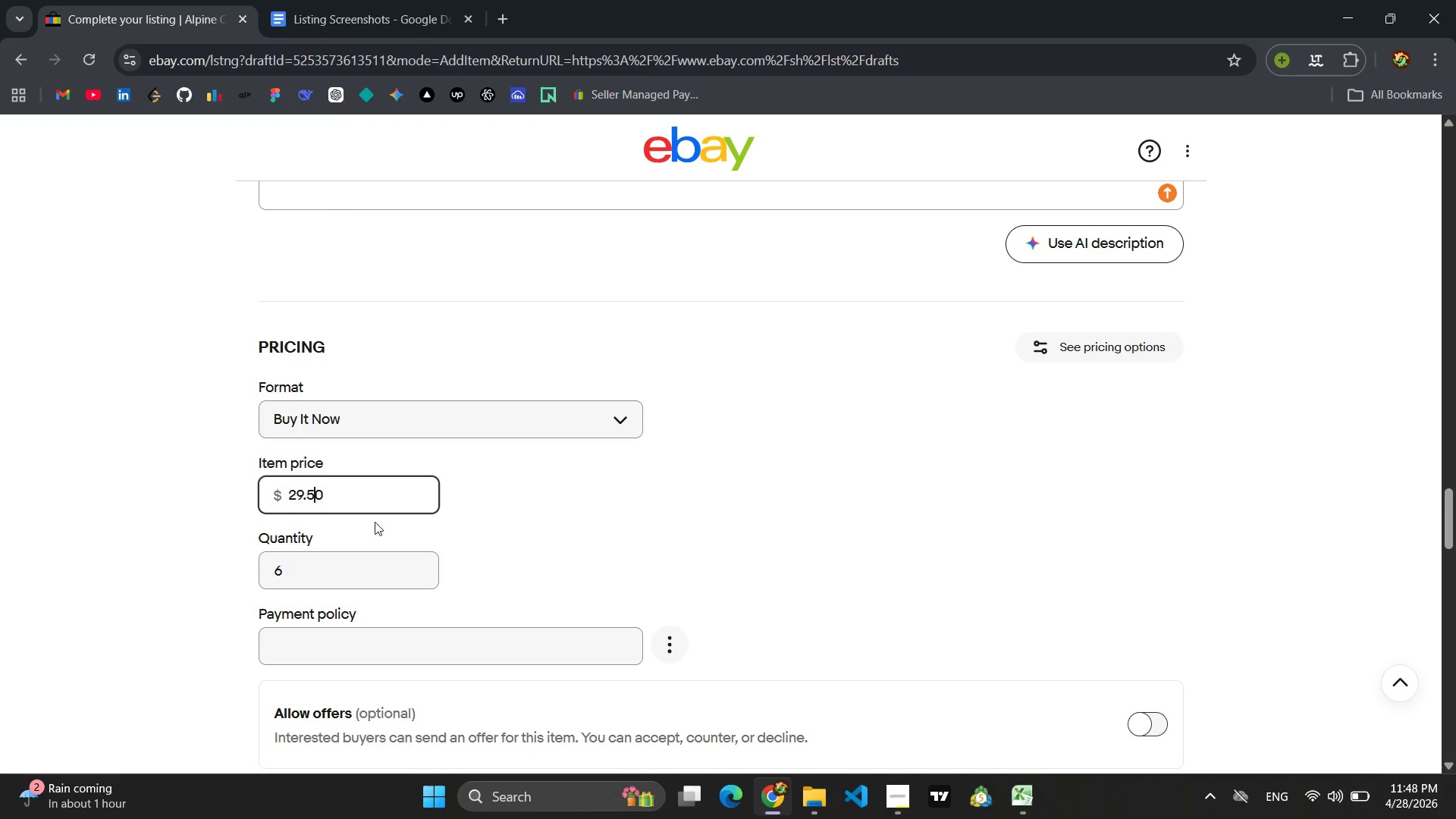 
scroll: coordinate [724, 528], scroll_direction: down, amount: 7.0
 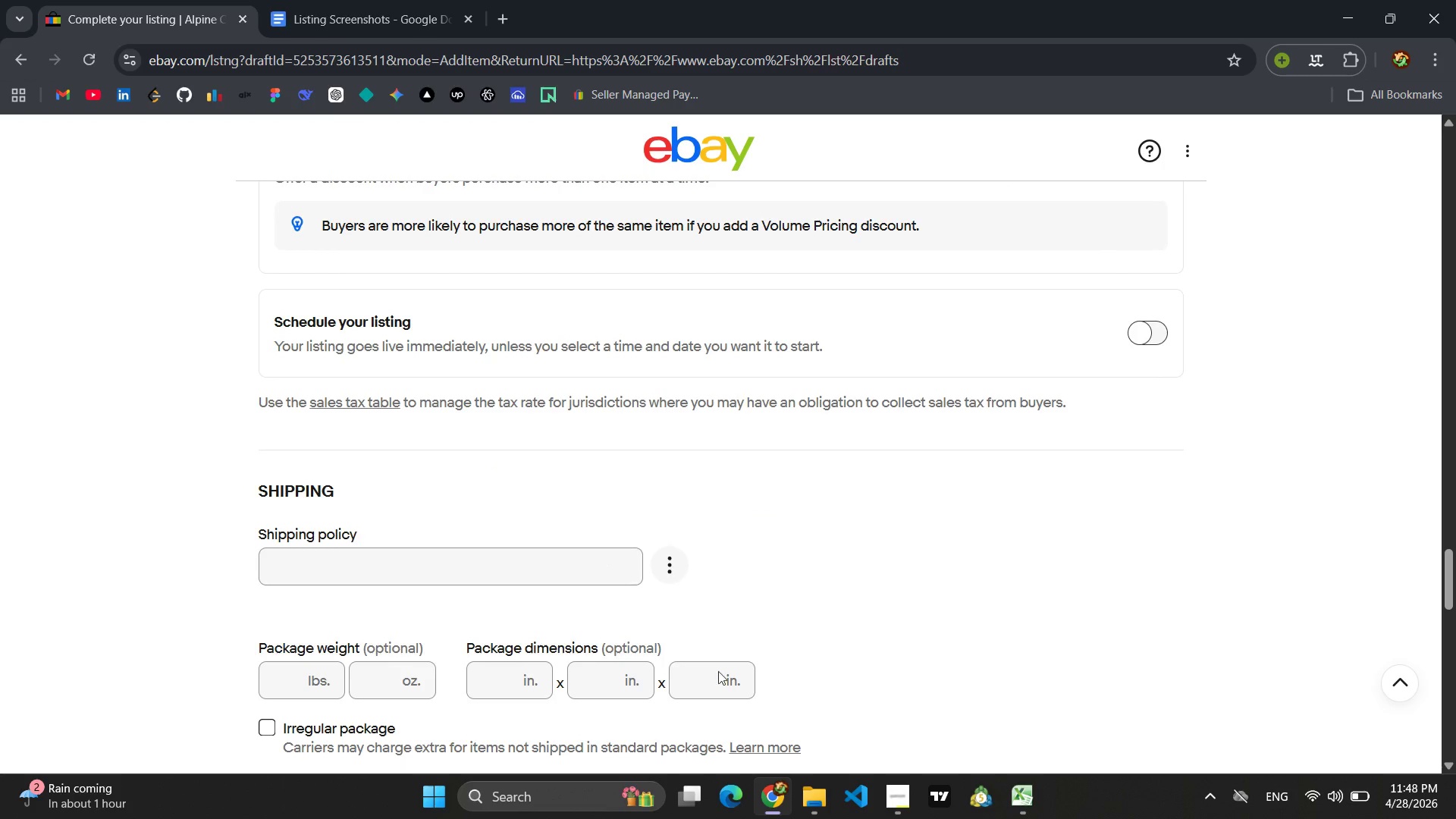 
left_click([765, 802])
 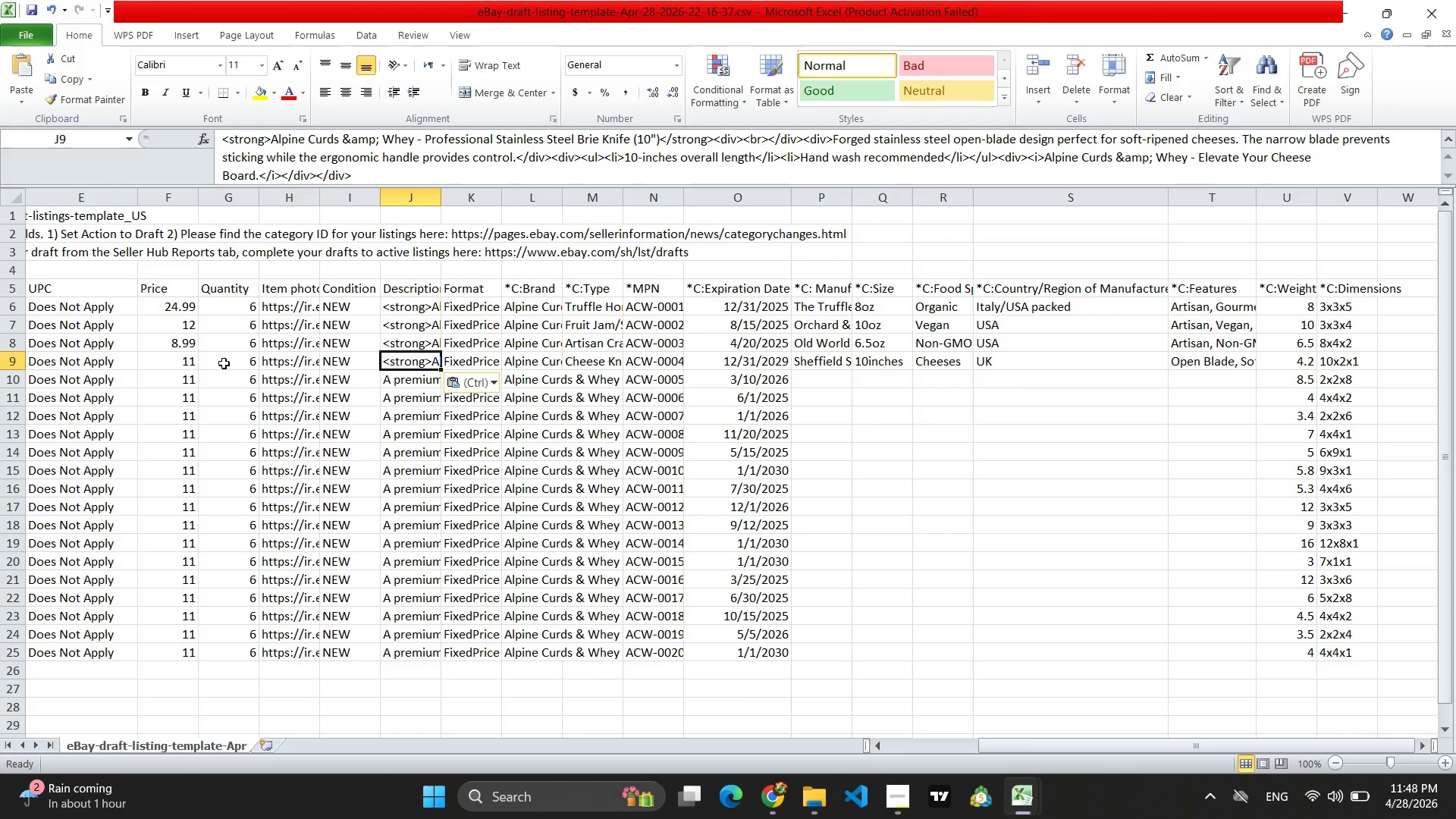 
left_click([184, 363])
 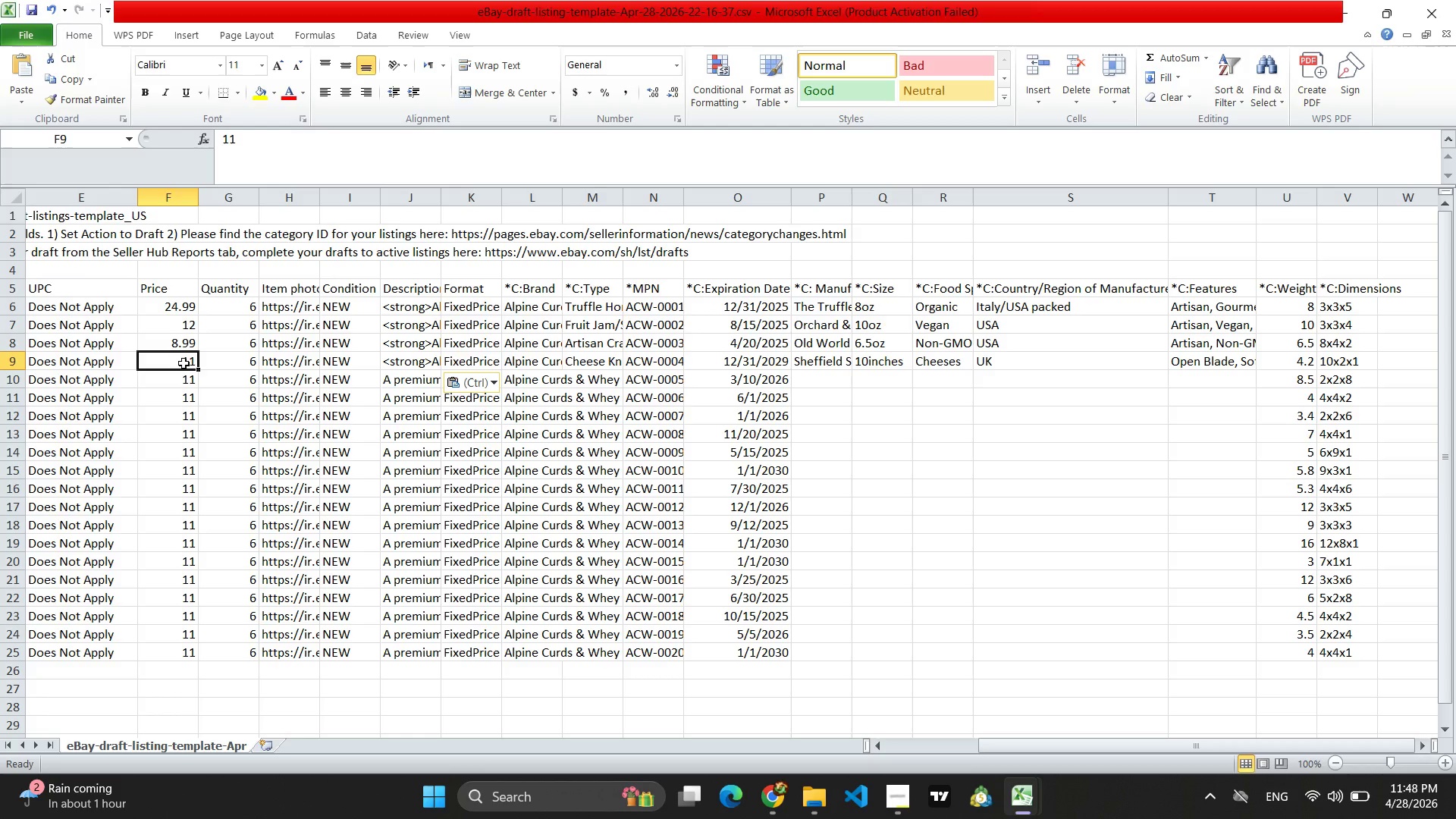 
type(29.50)
 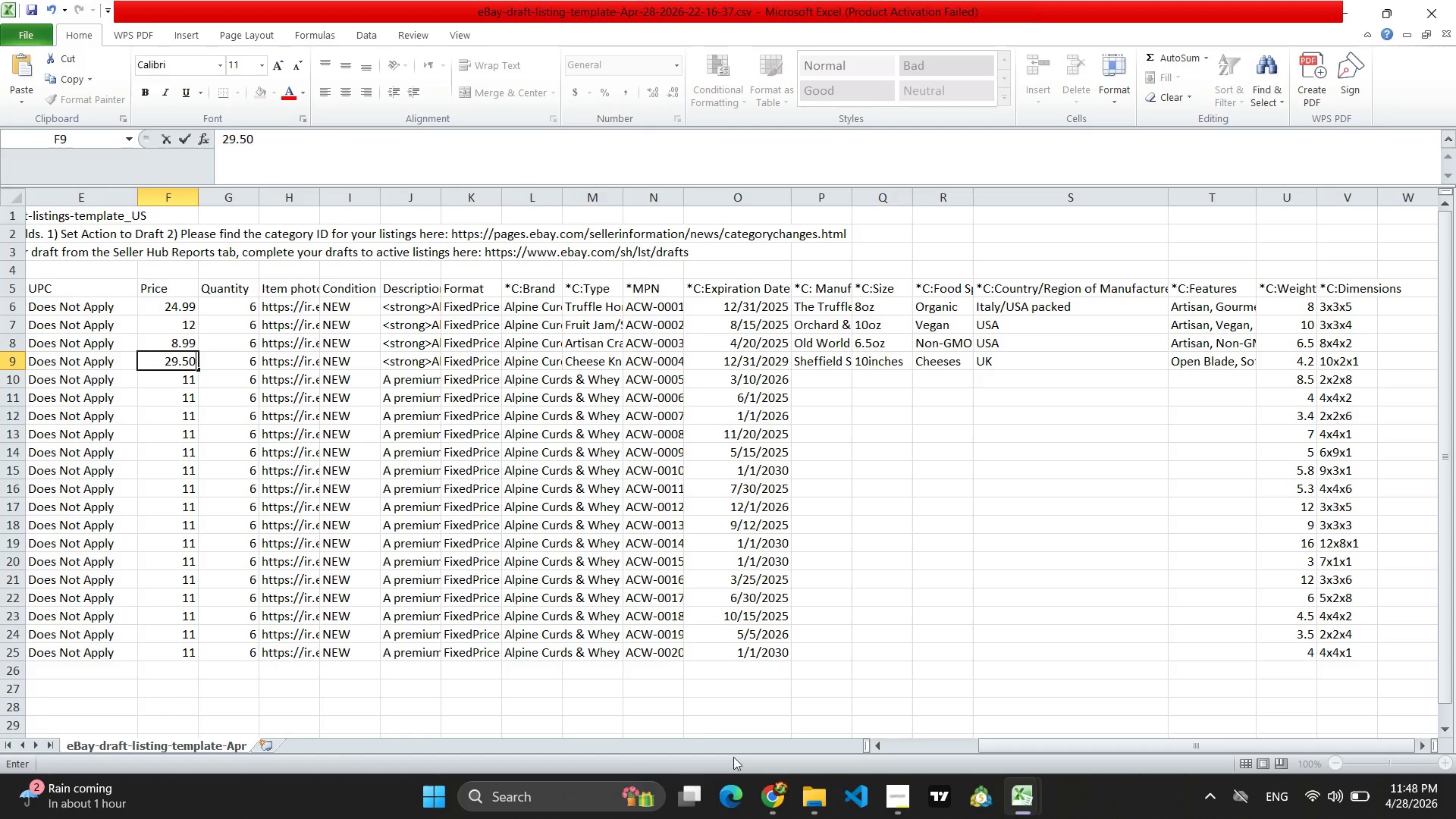 
left_click([767, 803])
 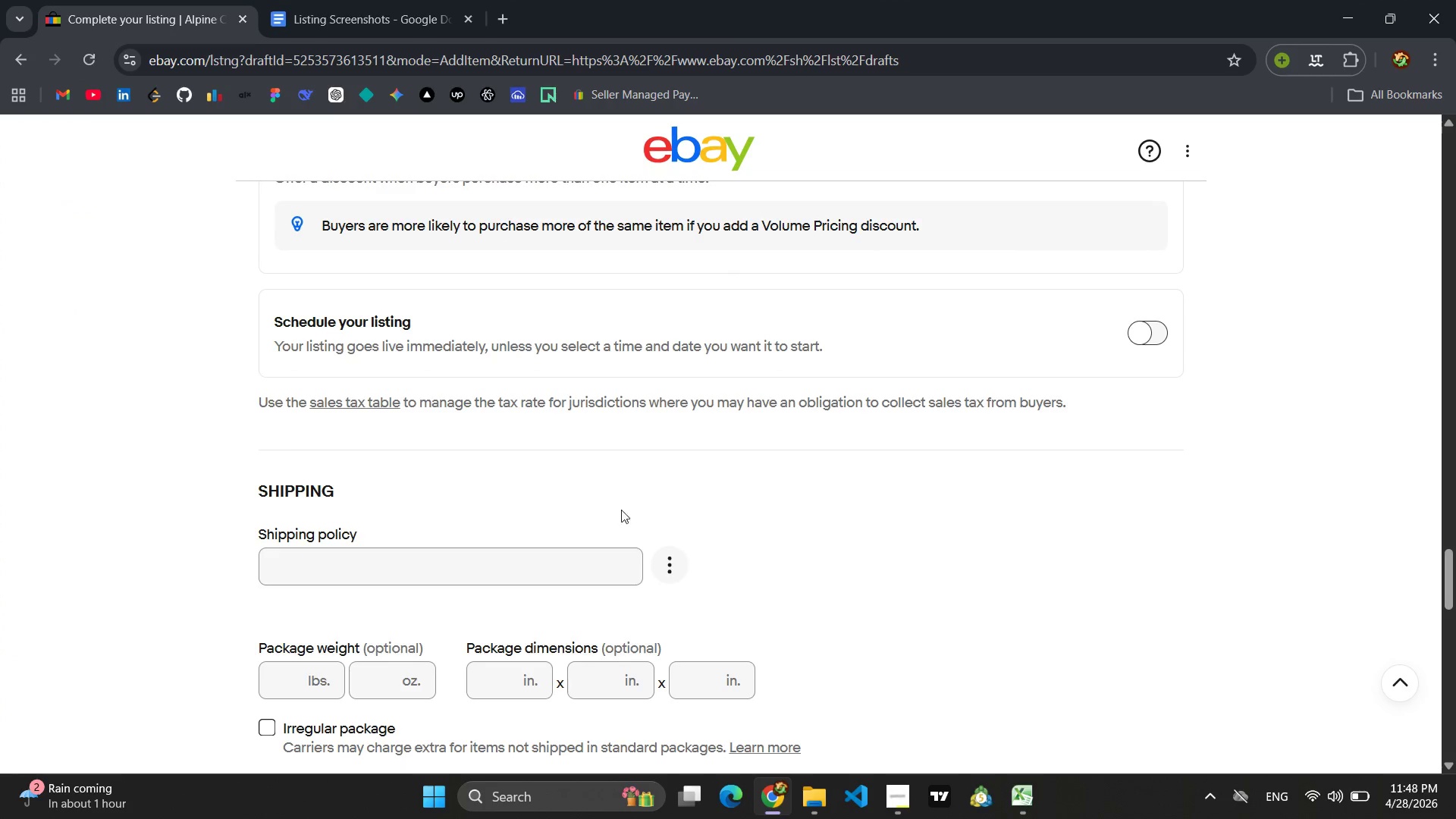 
scroll: coordinate [595, 469], scroll_direction: down, amount: 3.0
 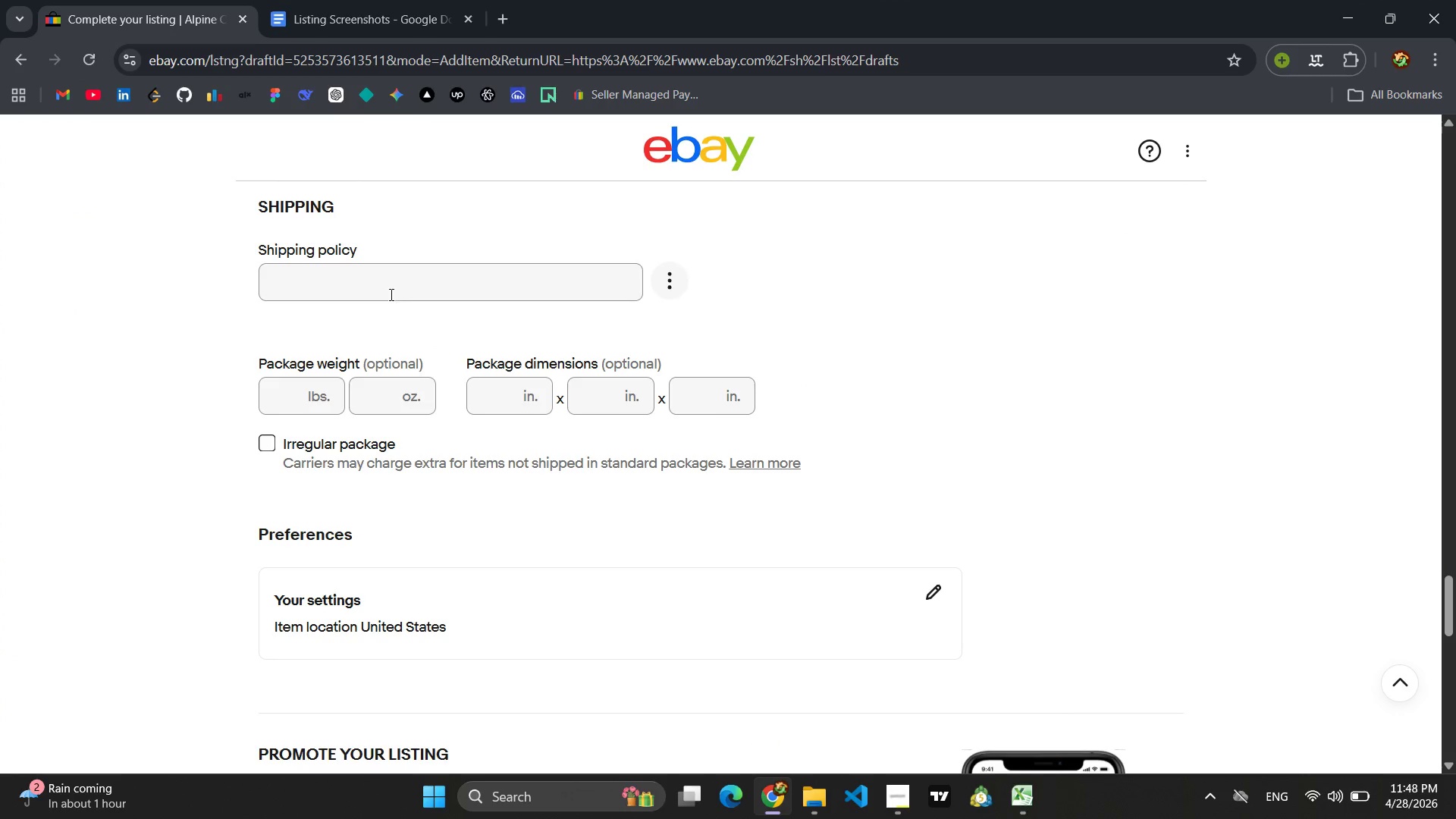 
left_click([378, 284])
 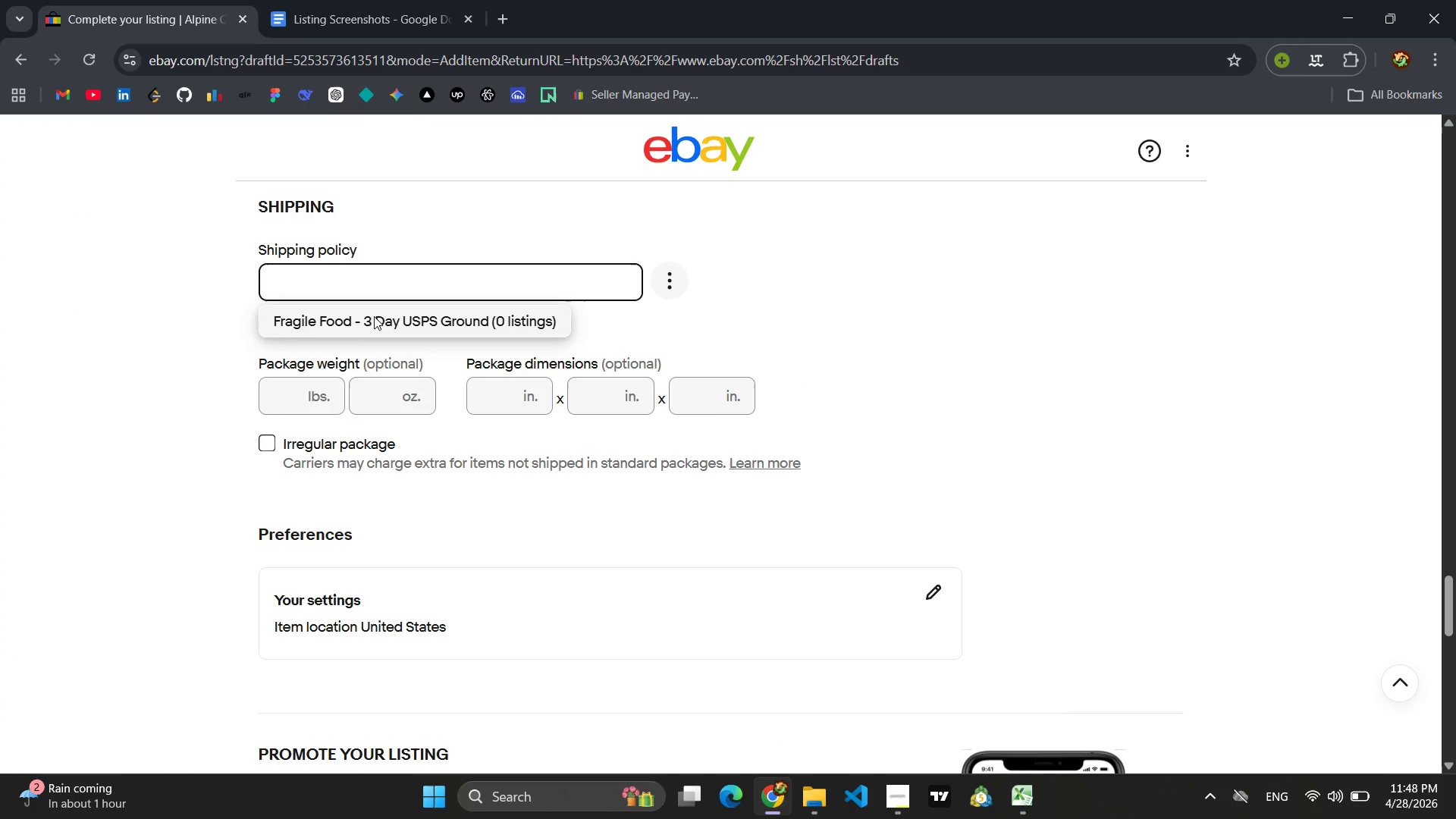 
left_click([372, 322])
 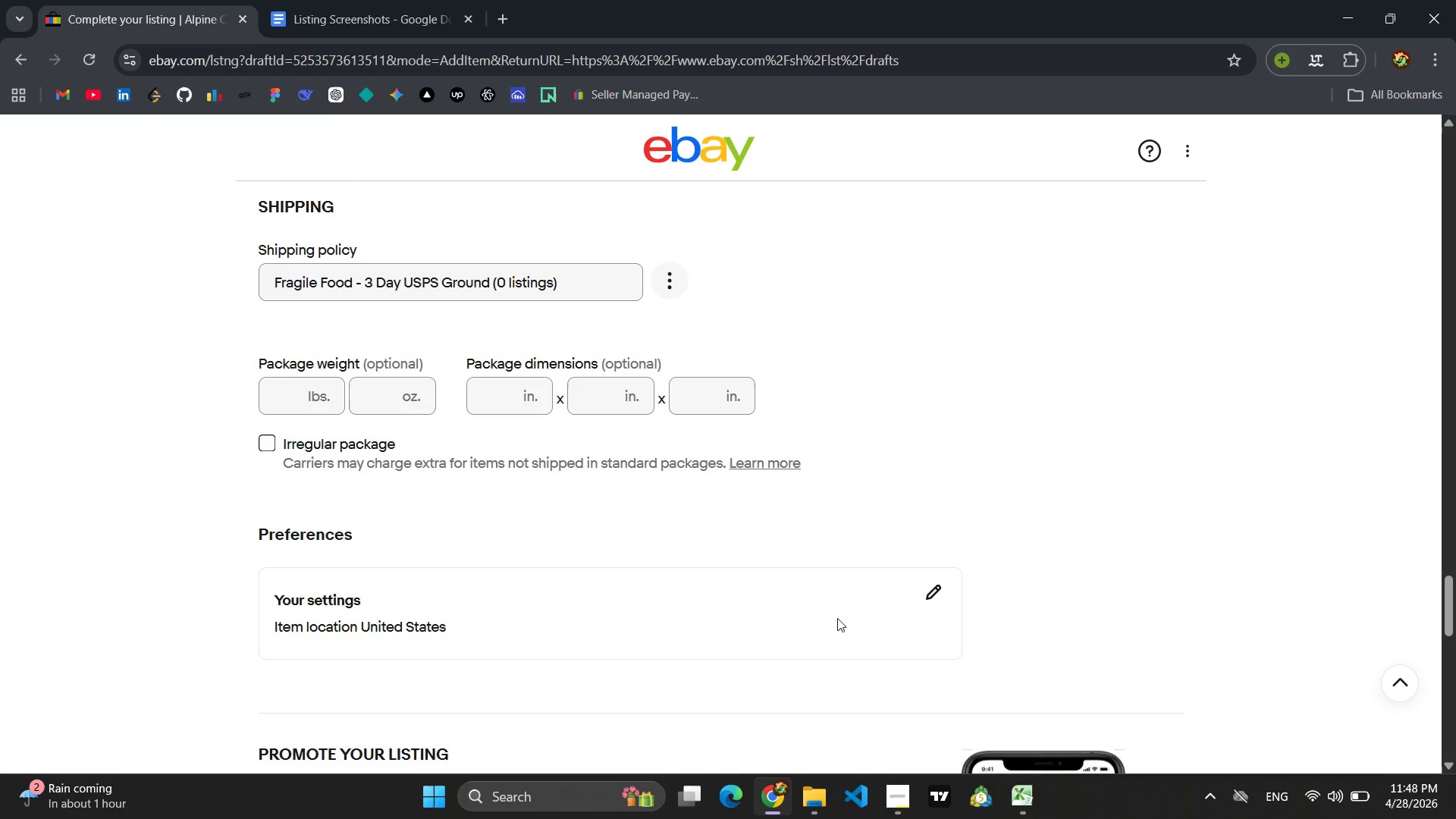 
left_click([941, 590])
 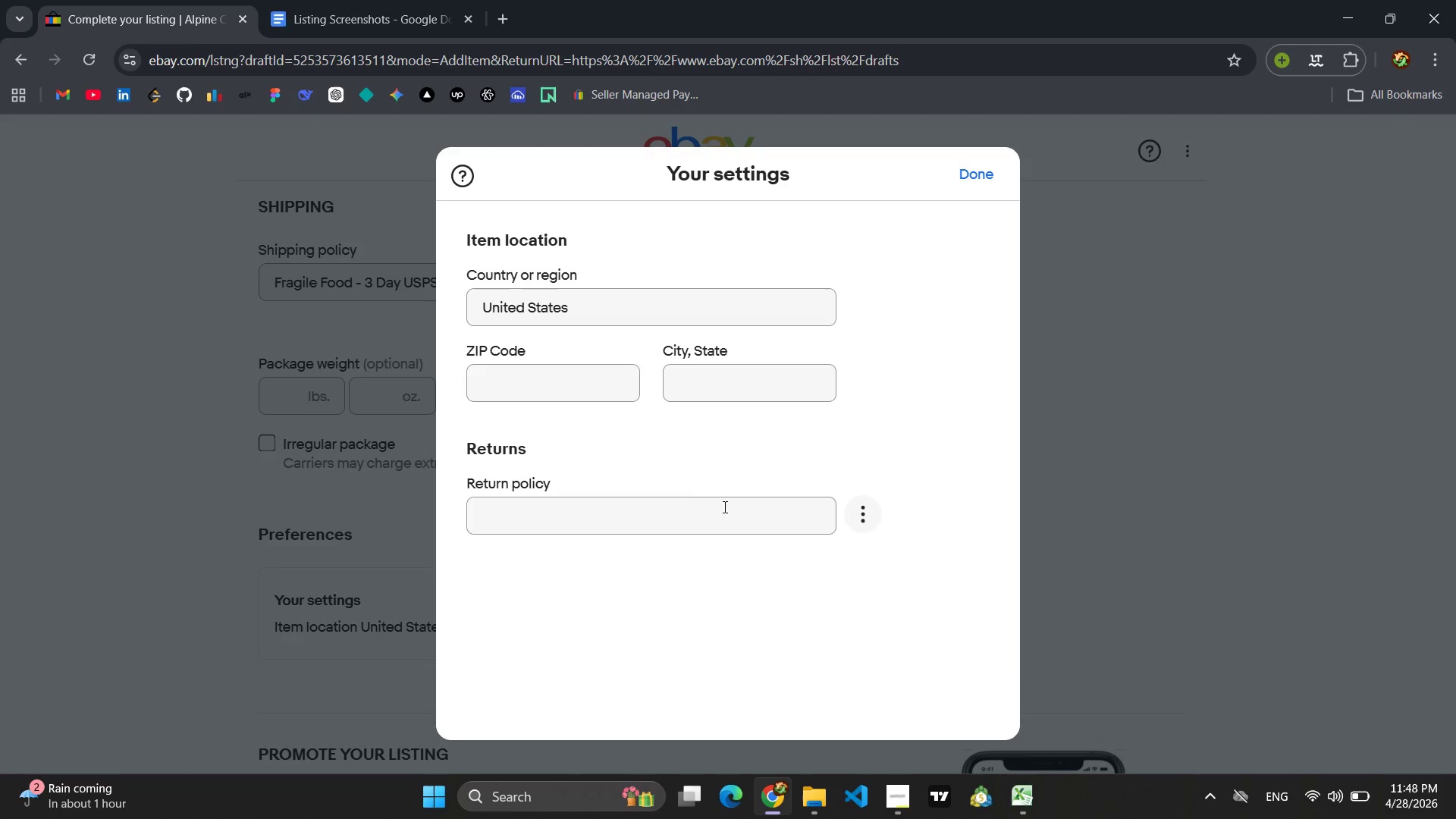 
left_click([701, 500])
 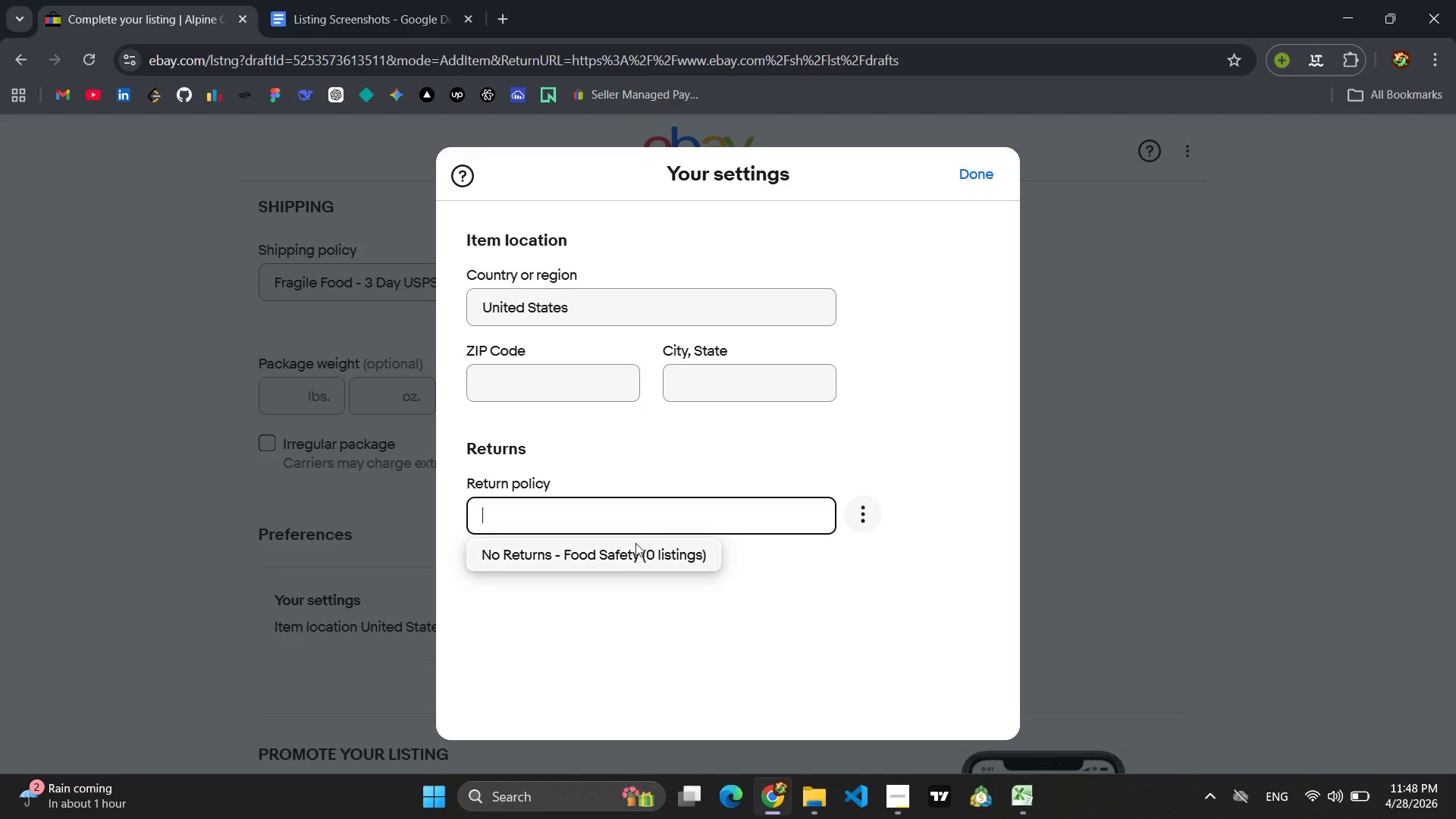 
left_click([623, 554])
 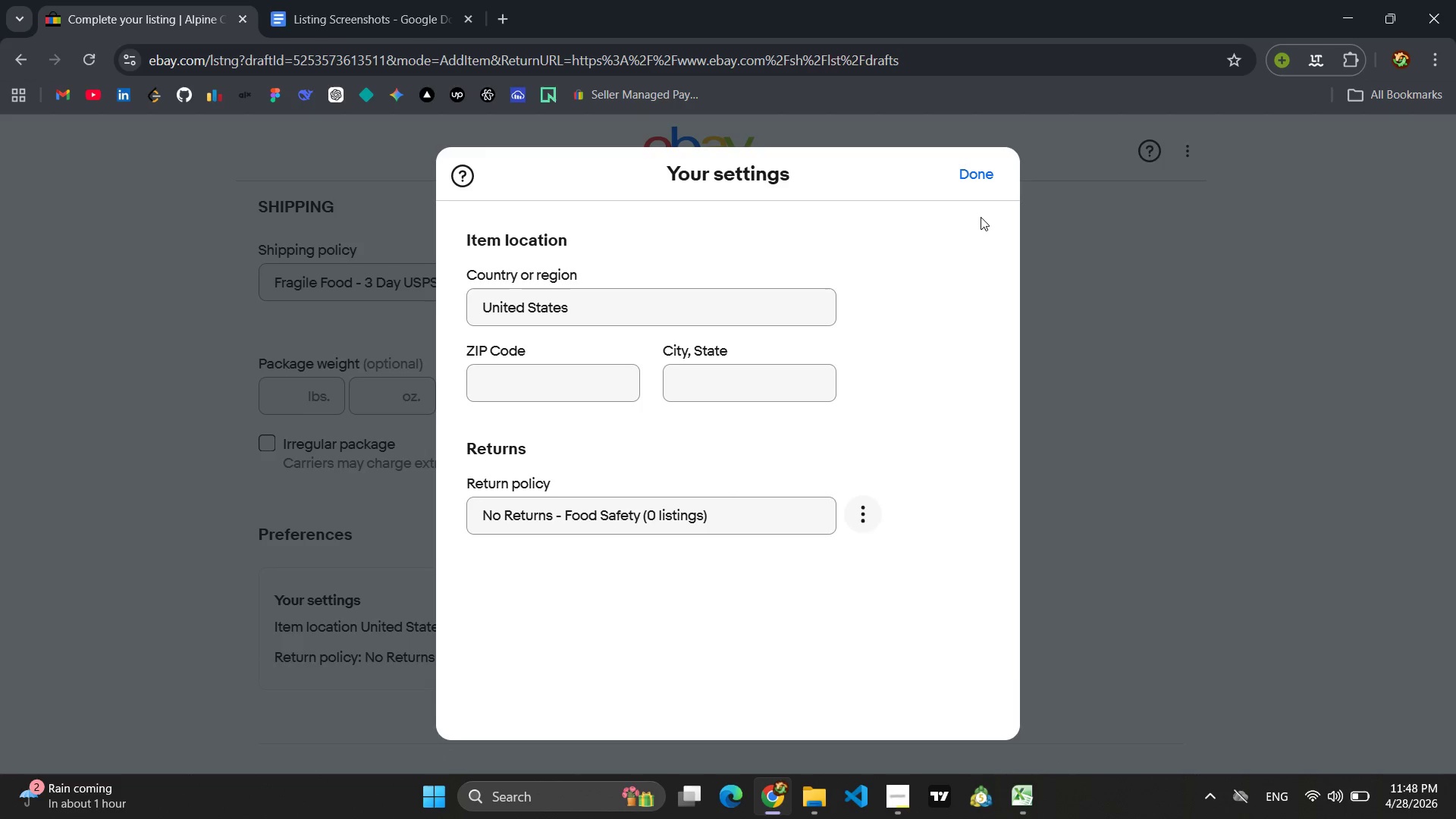 
left_click([974, 179])
 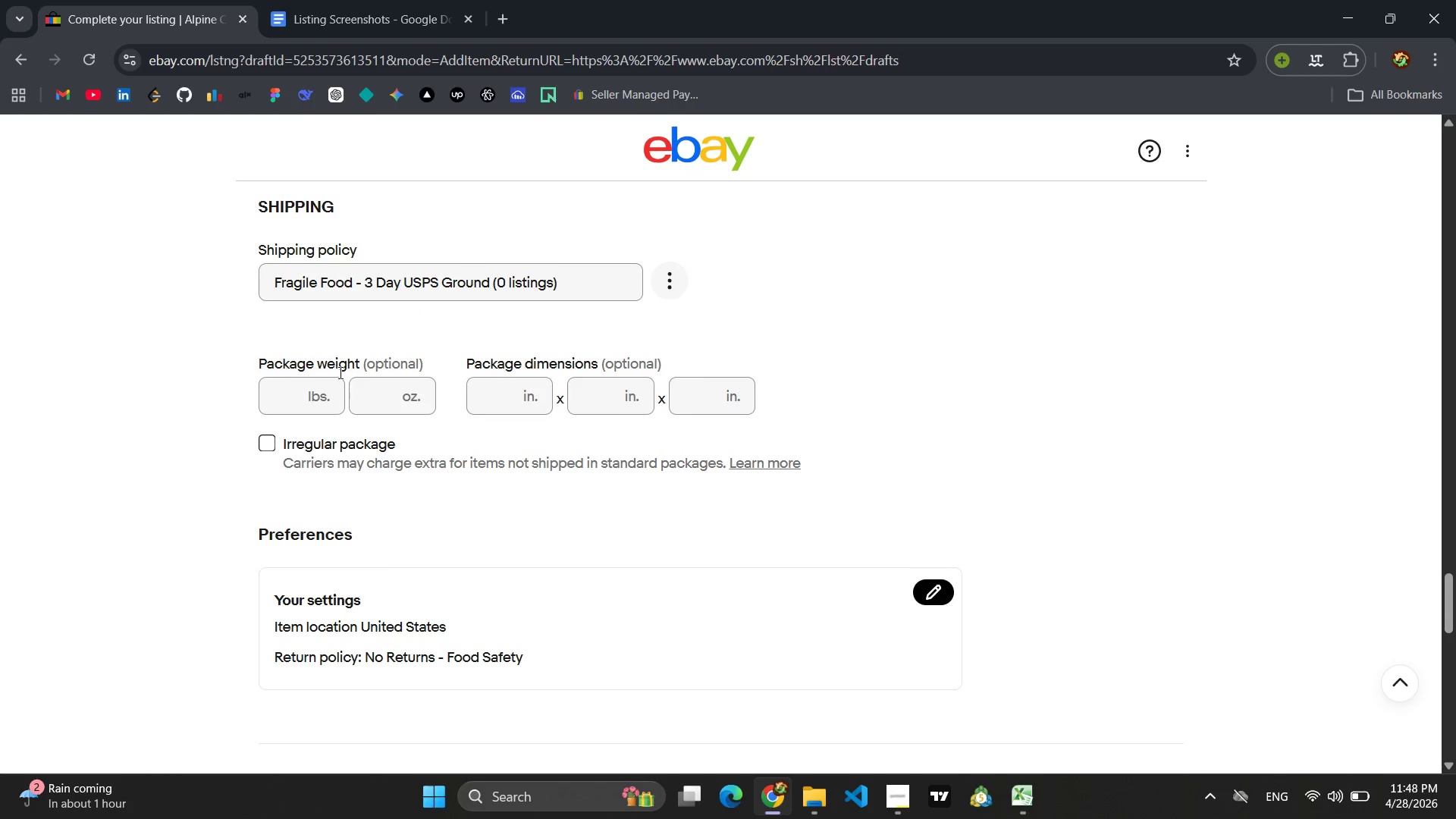 
left_click([306, 388])
 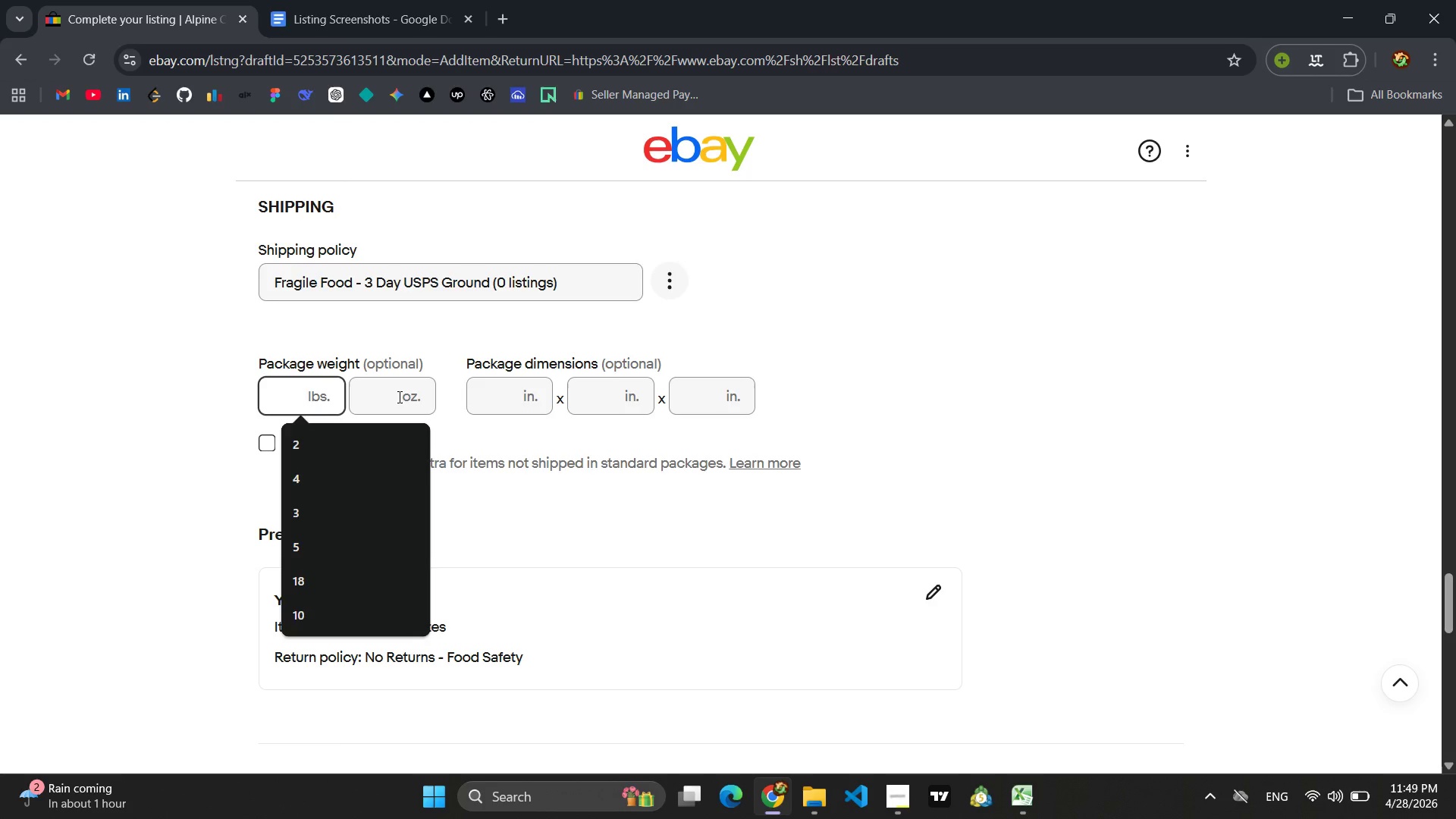 
wait(12.28)
 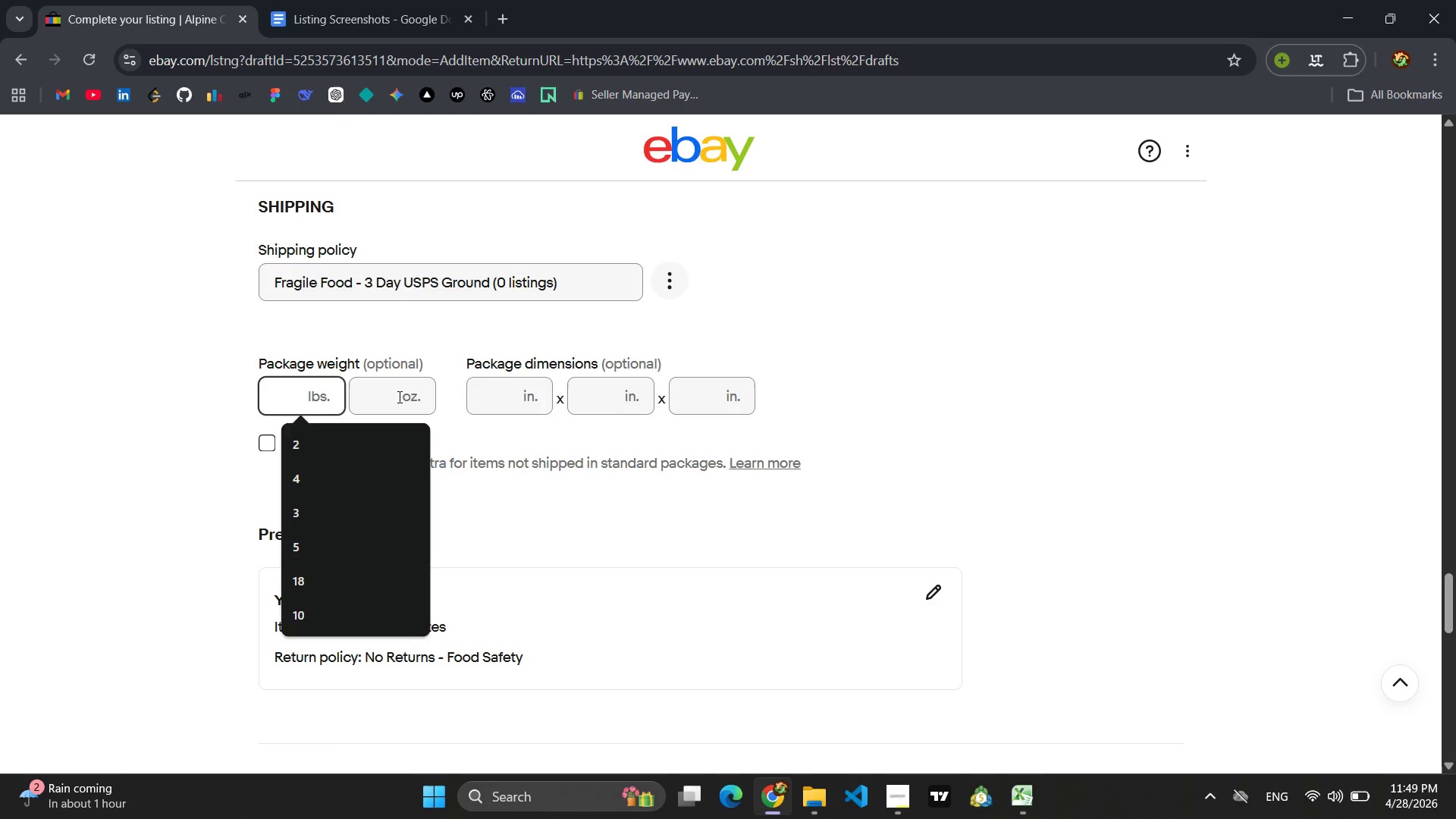 
left_click([770, 807])
 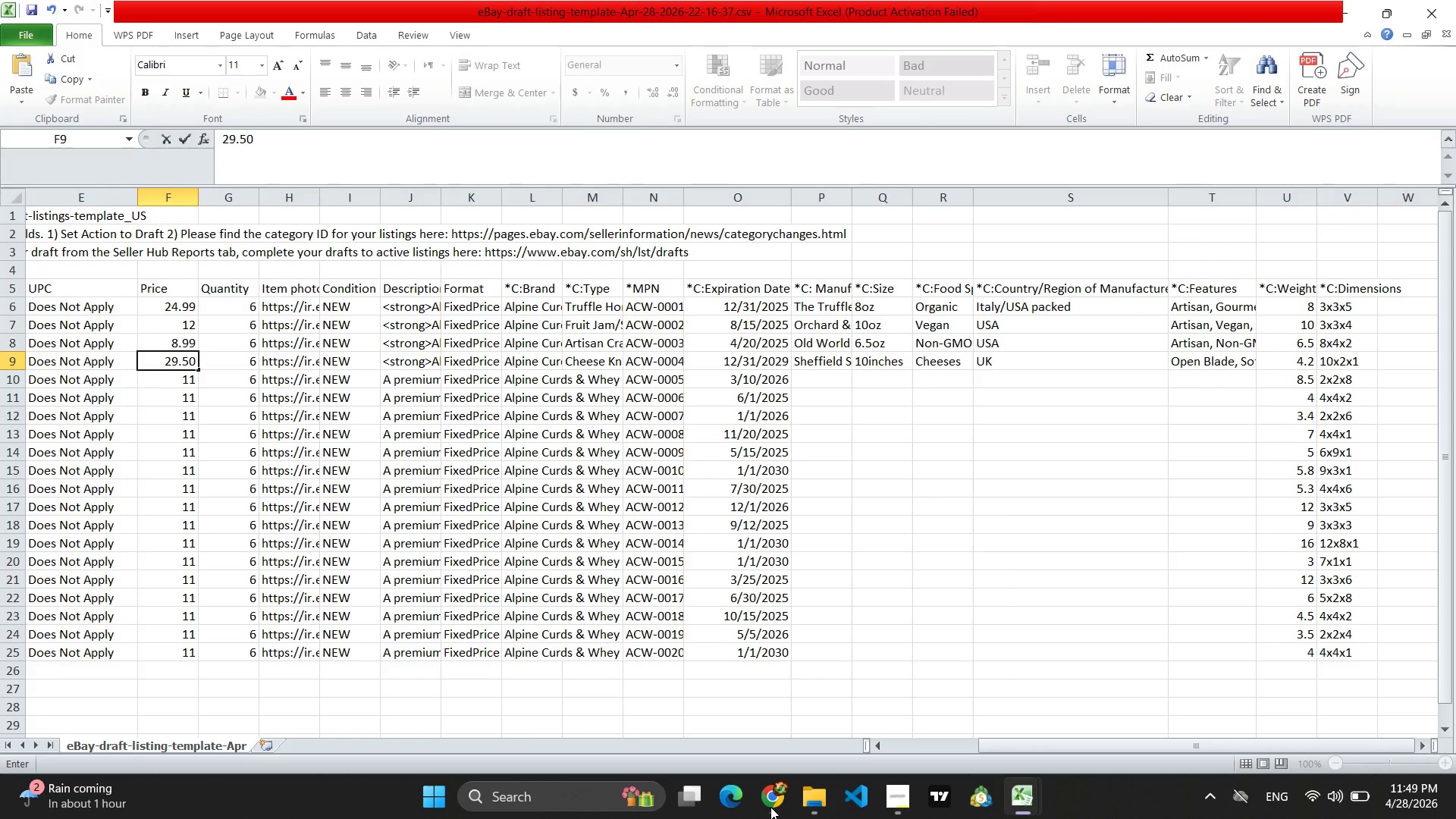 
wait(5.09)
 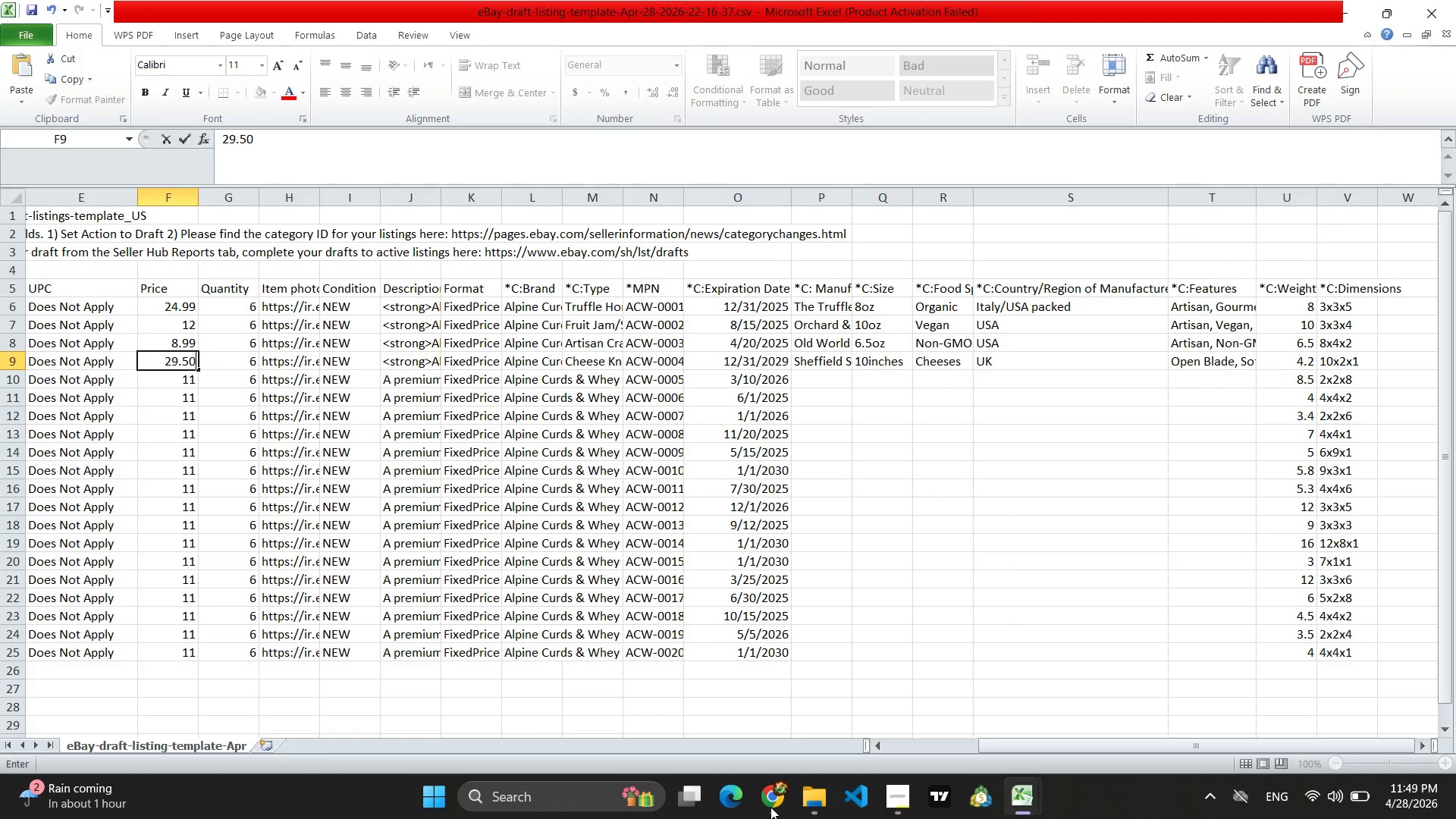 
left_click([770, 807])
 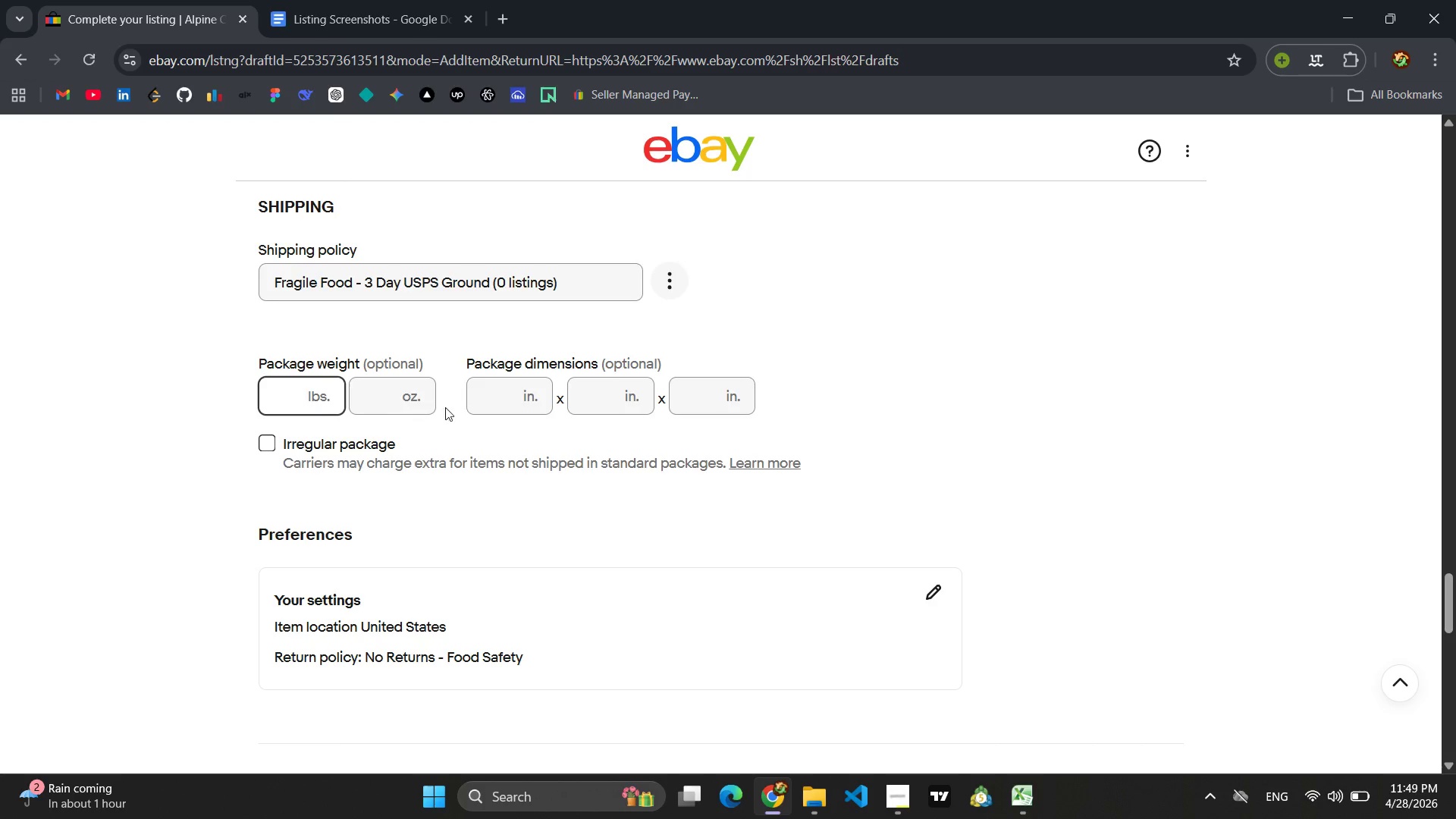 
left_click([476, 397])
 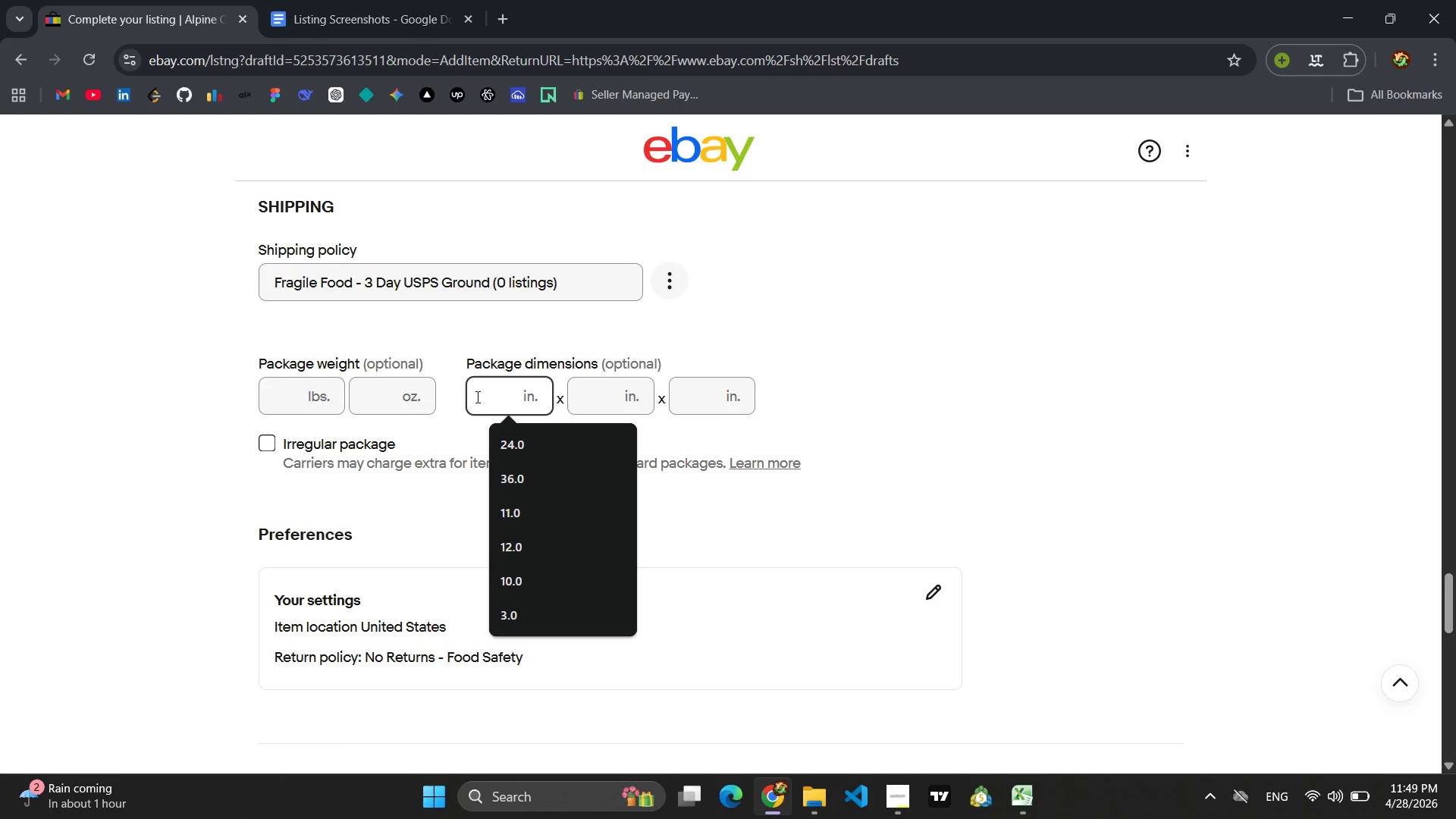 
type(10)
 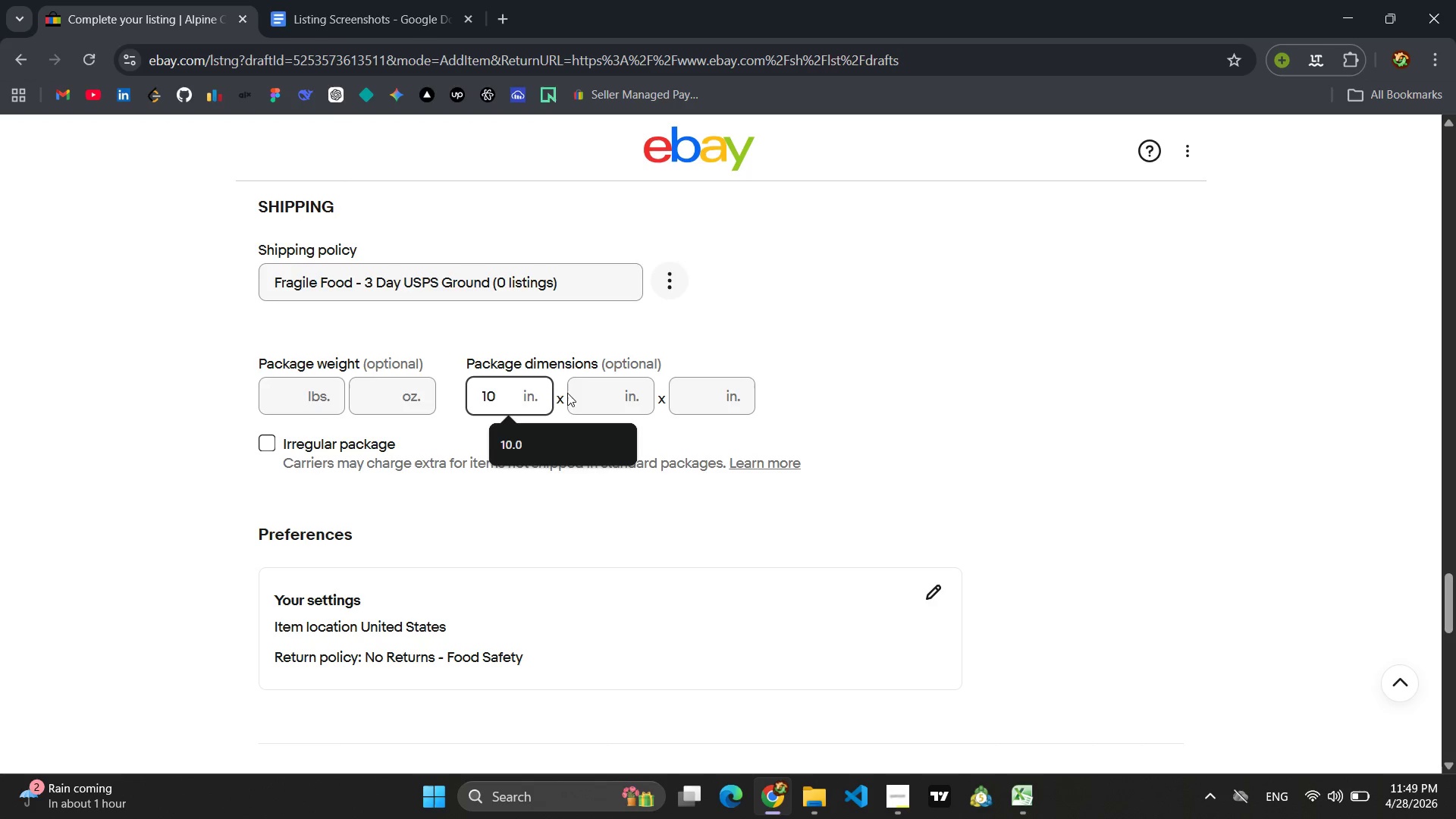 
left_click([593, 392])
 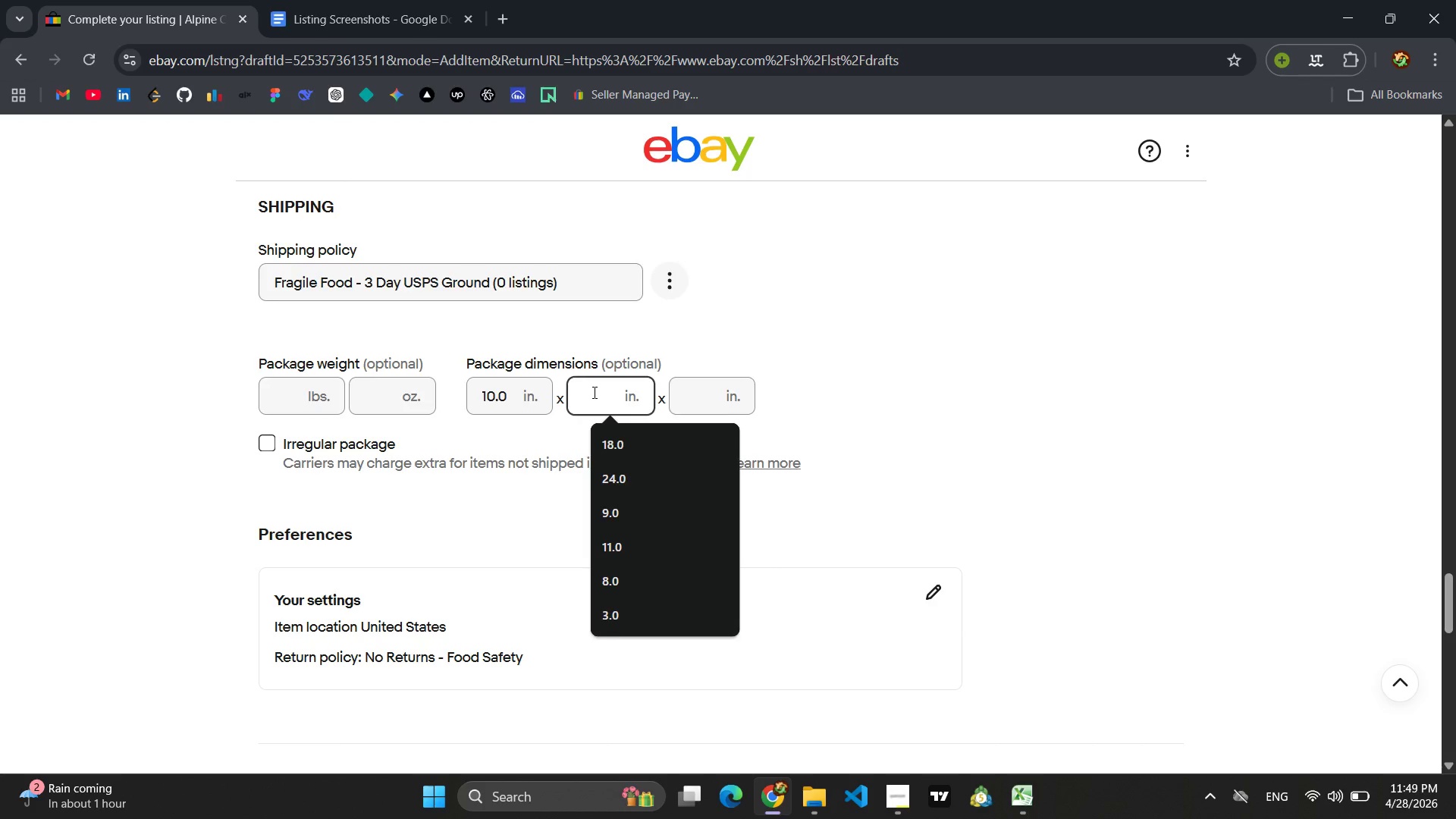 
key(2)
 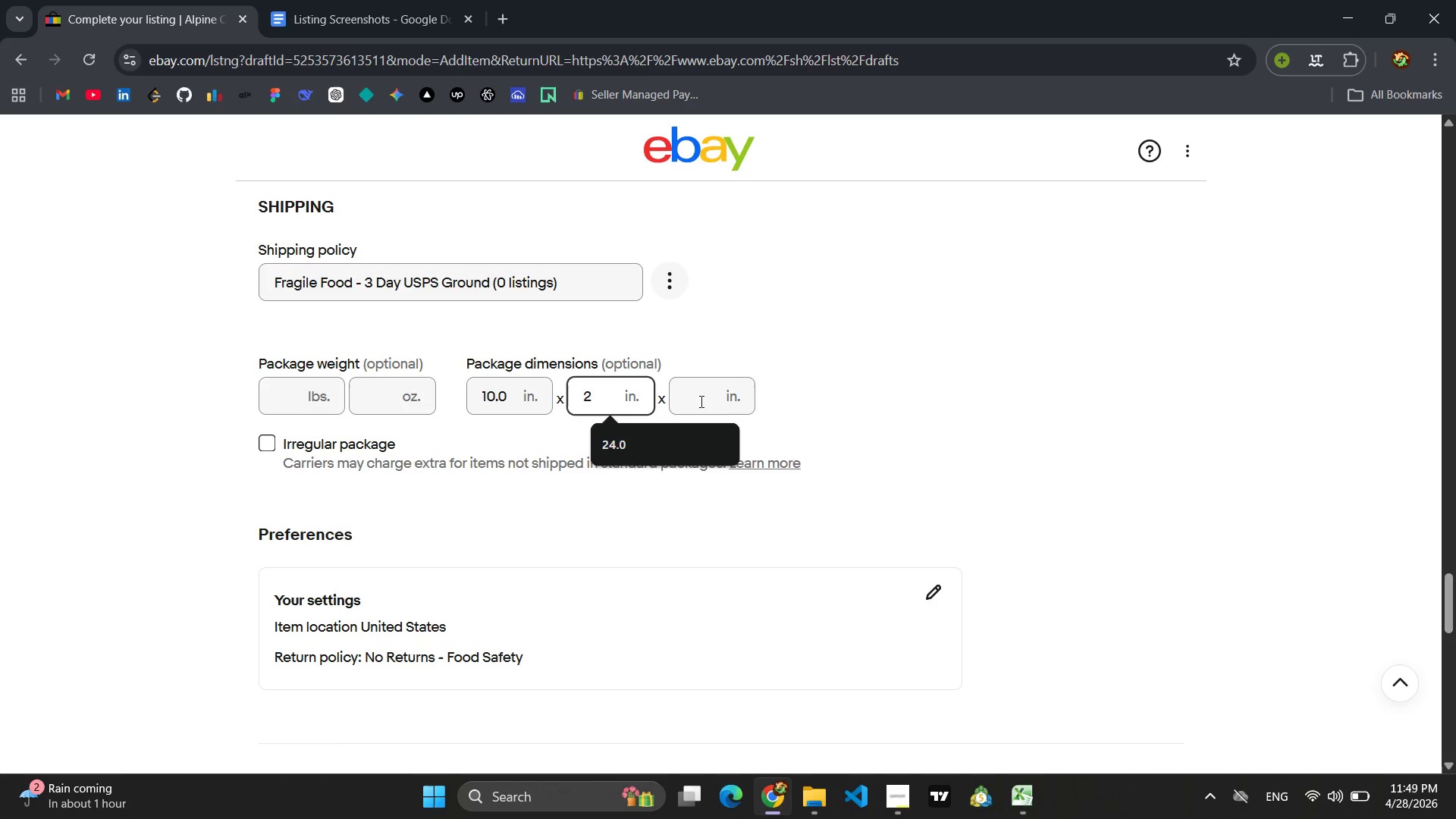 
left_click([689, 402])
 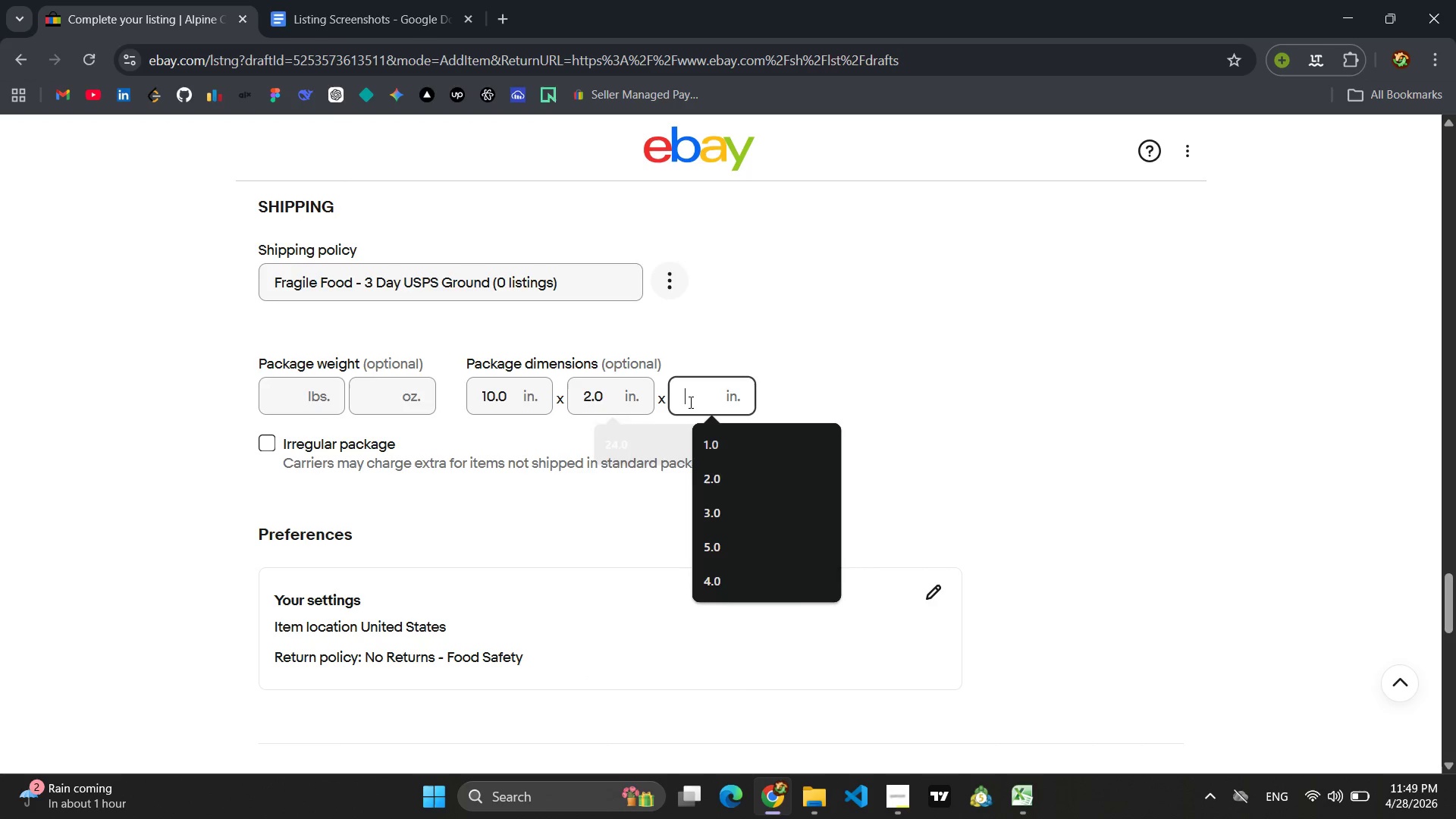 
key(1)
 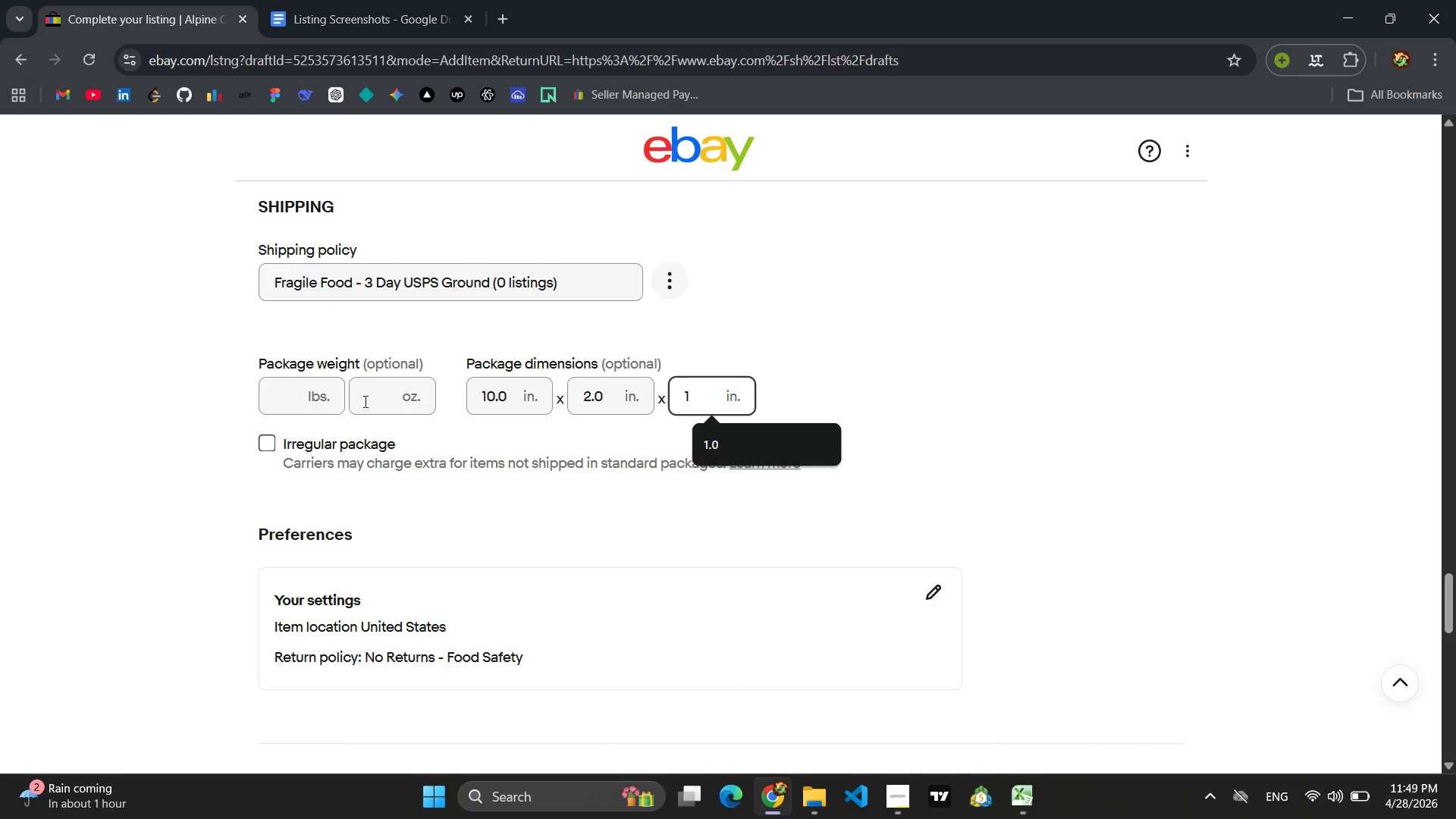 
left_click([364, 401])
 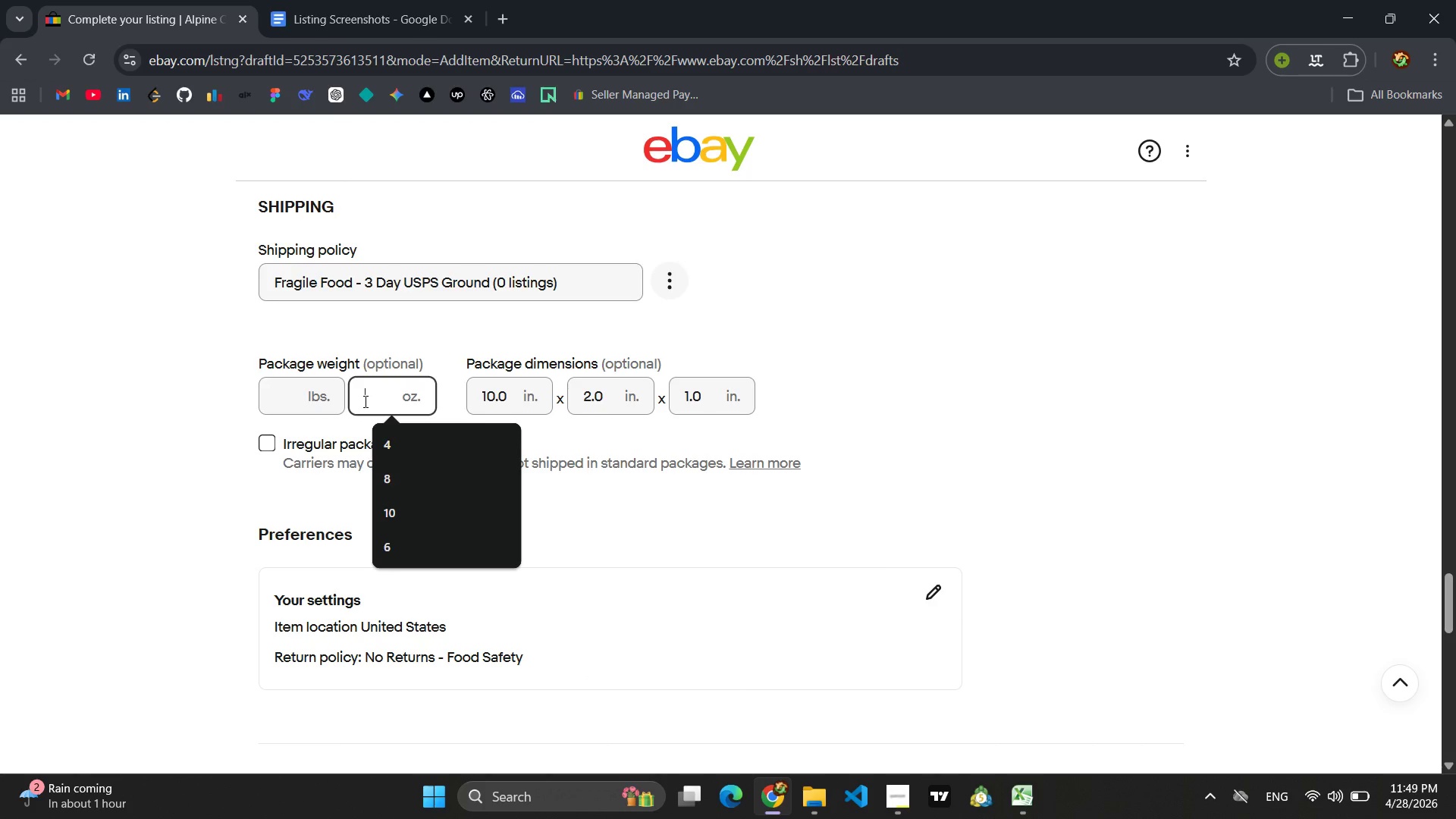 
key(8)
 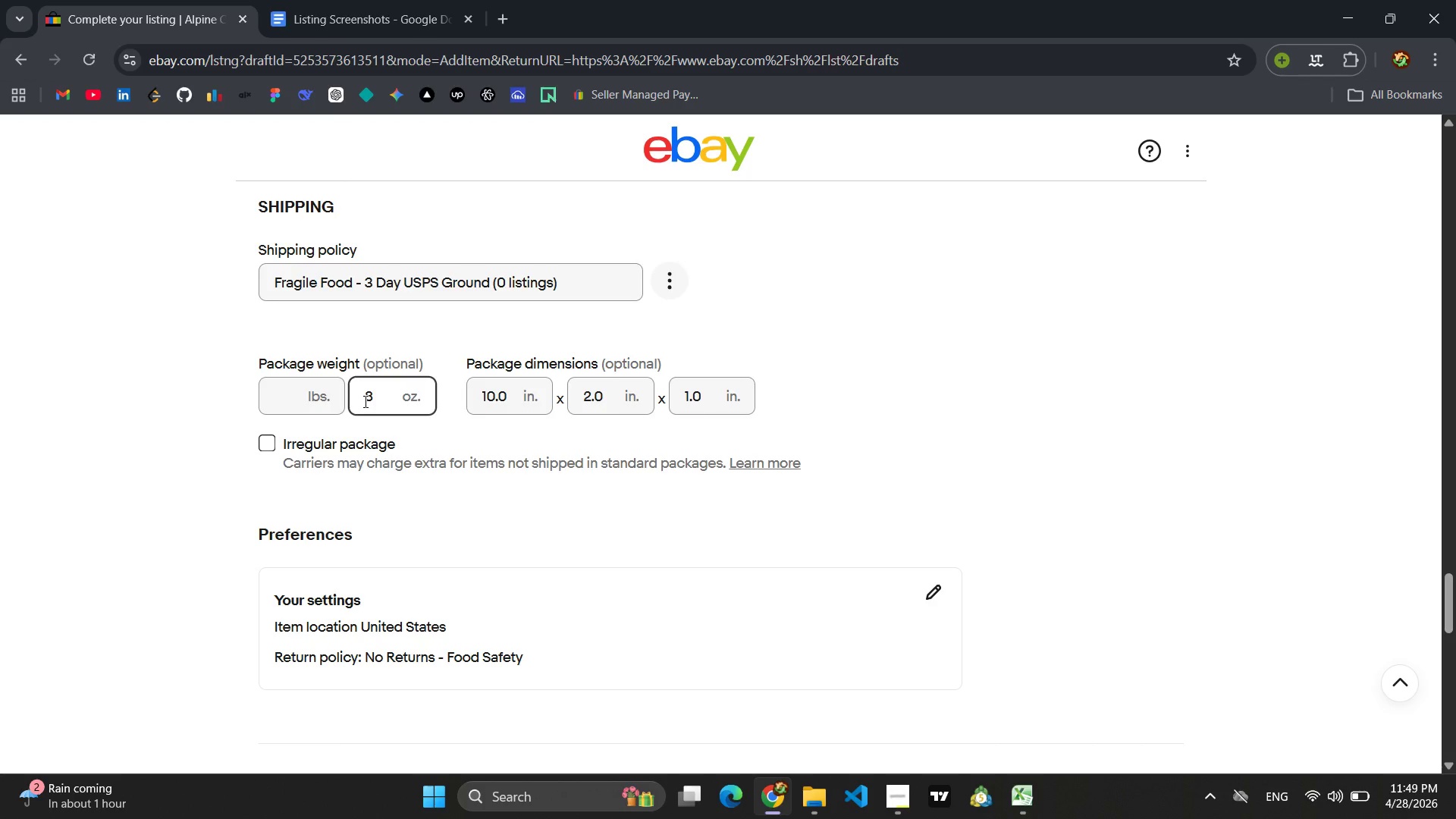 
scroll: coordinate [478, 499], scroll_direction: down, amount: 2.0
 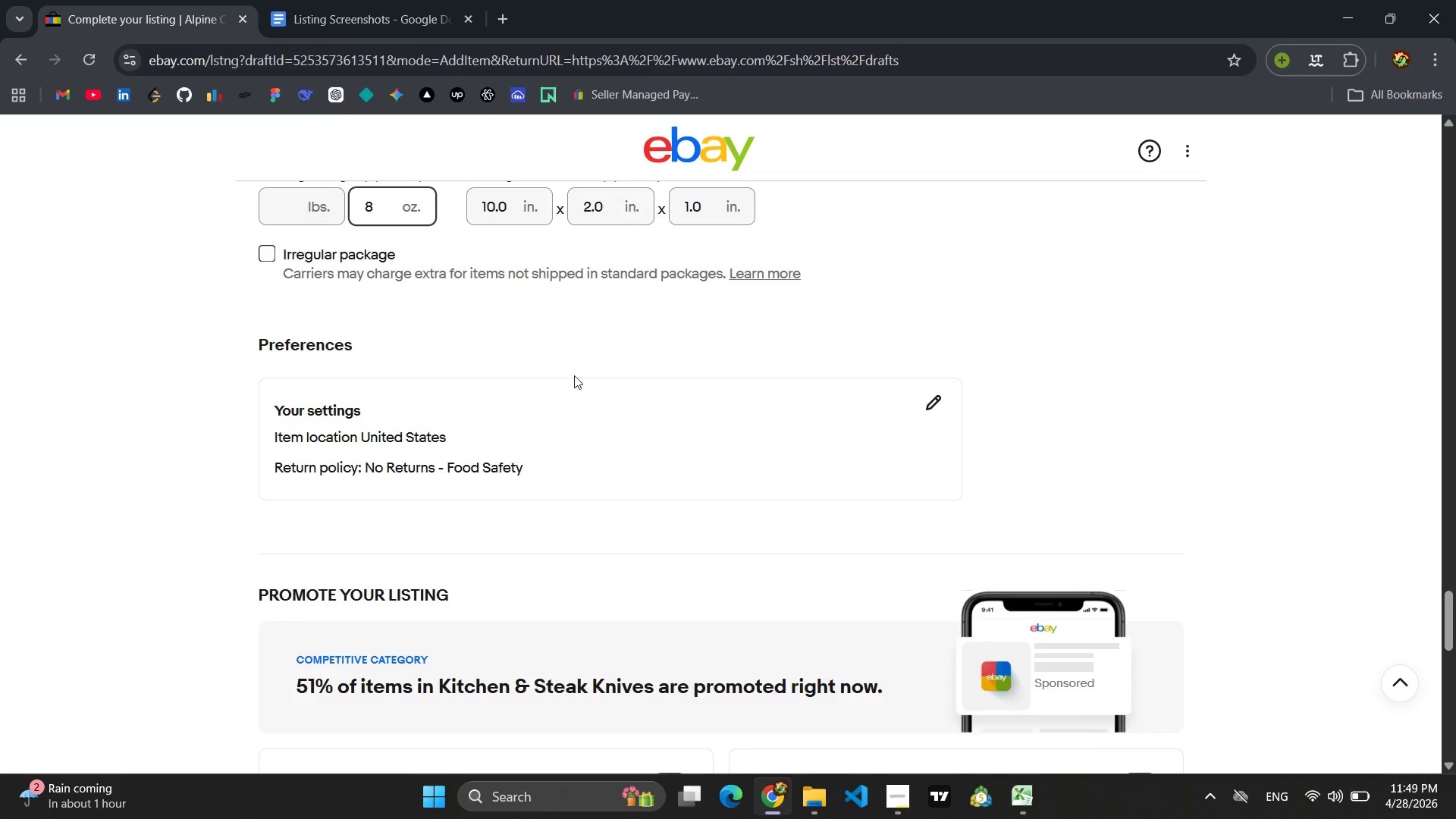 
left_click([563, 357])
 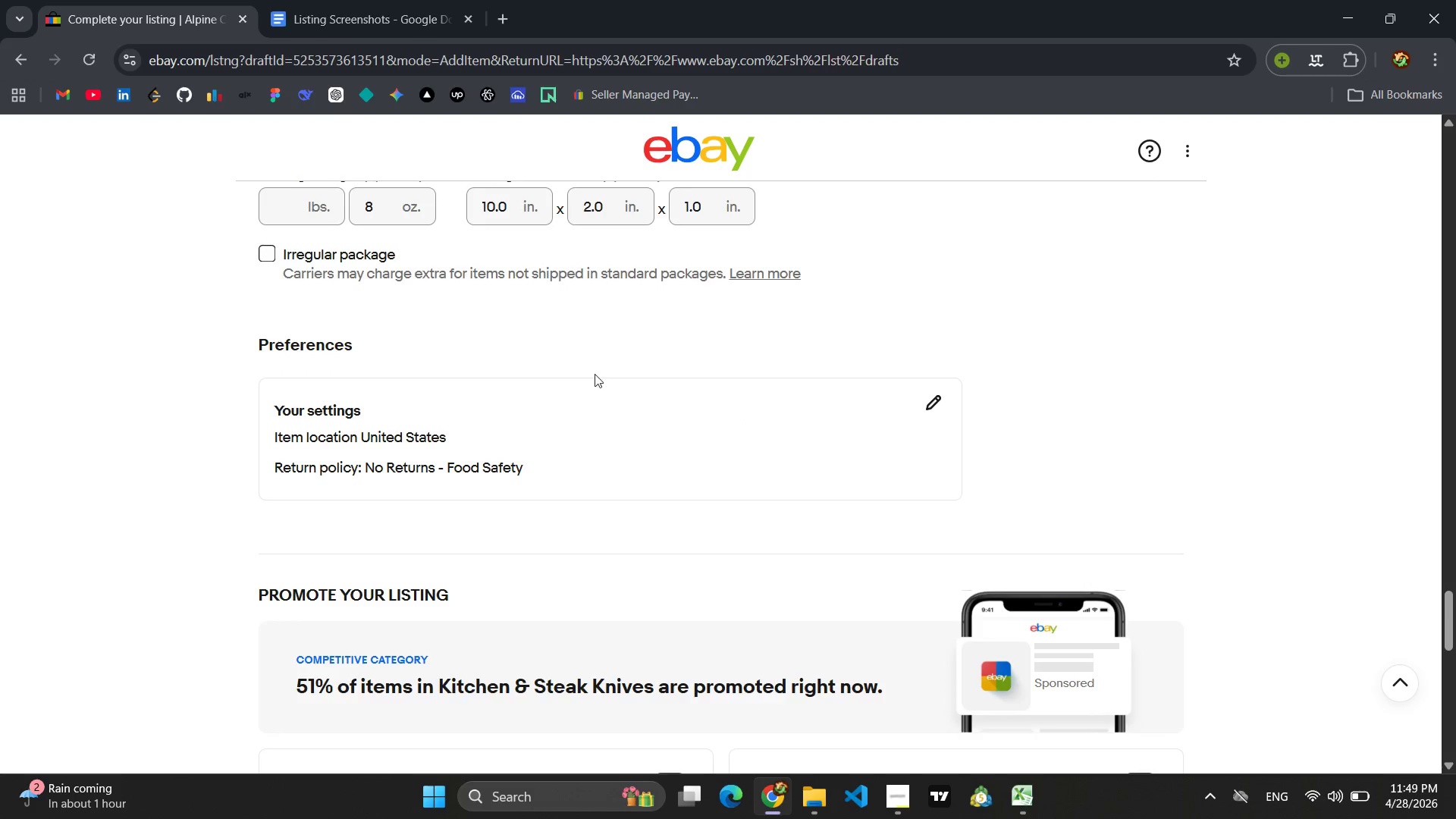 
scroll: coordinate [596, 374], scroll_direction: up, amount: 1.0
 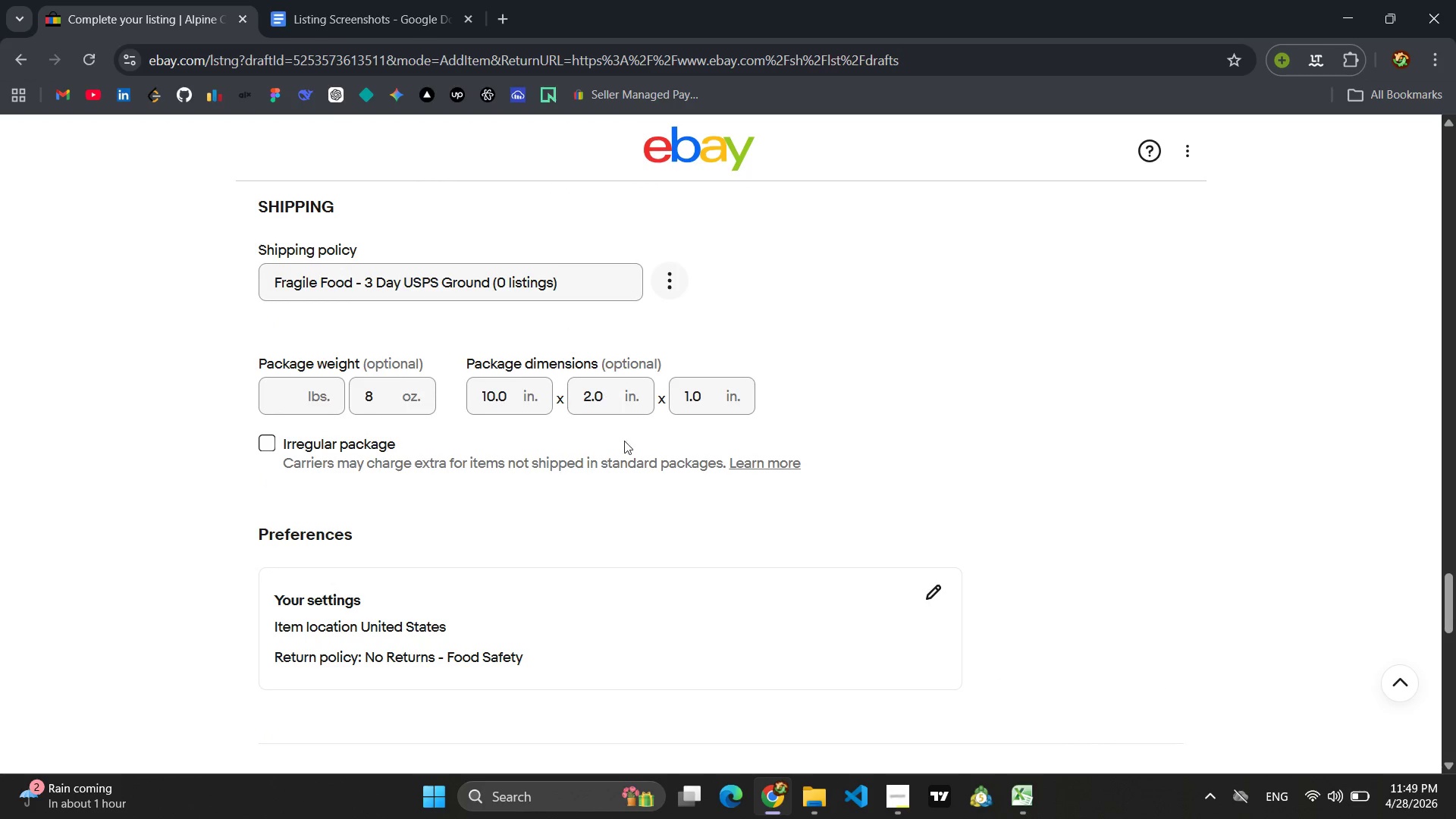 
scroll: coordinate [633, 464], scroll_direction: down, amount: 2.0
 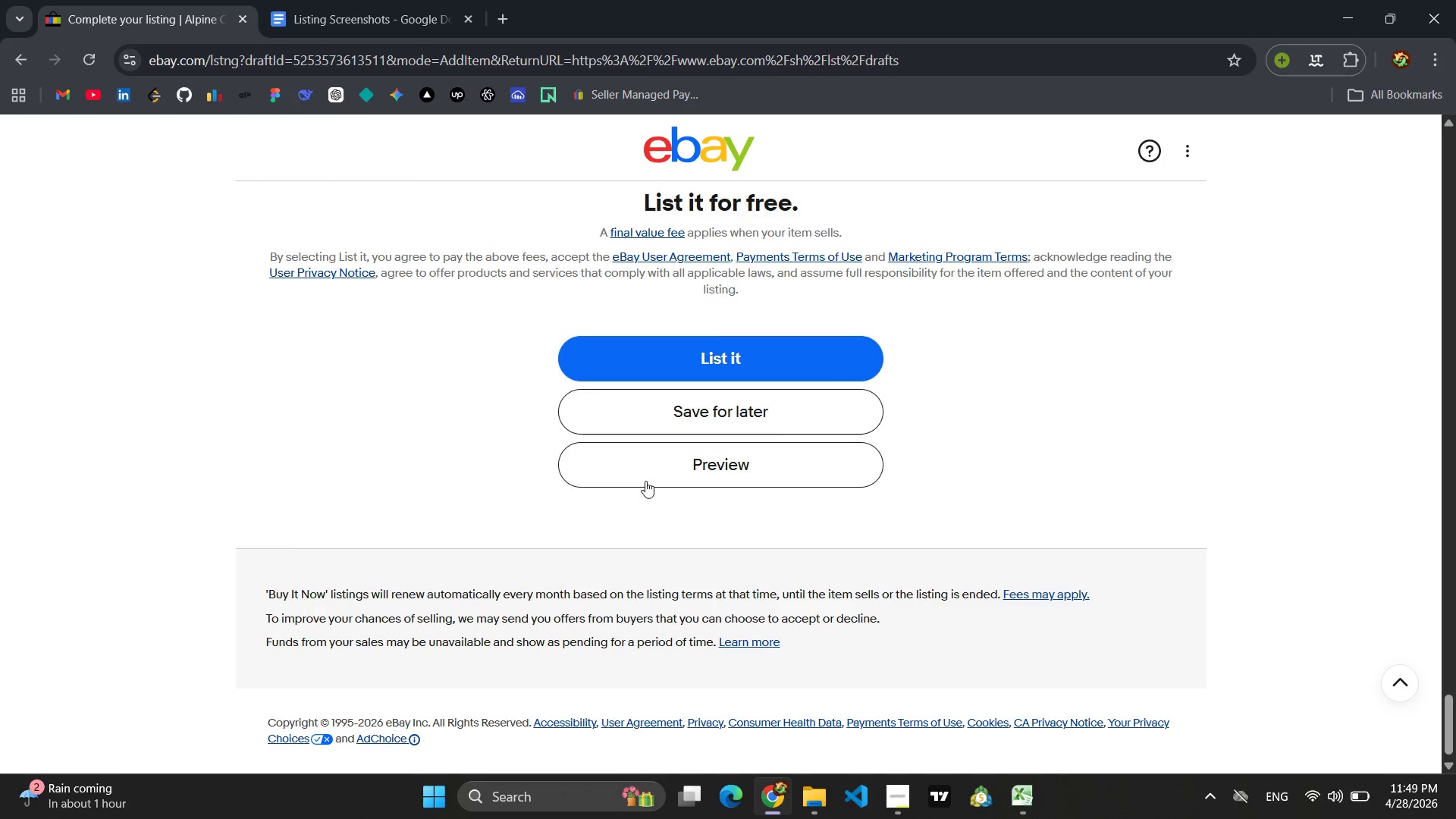 
left_click([702, 478])
 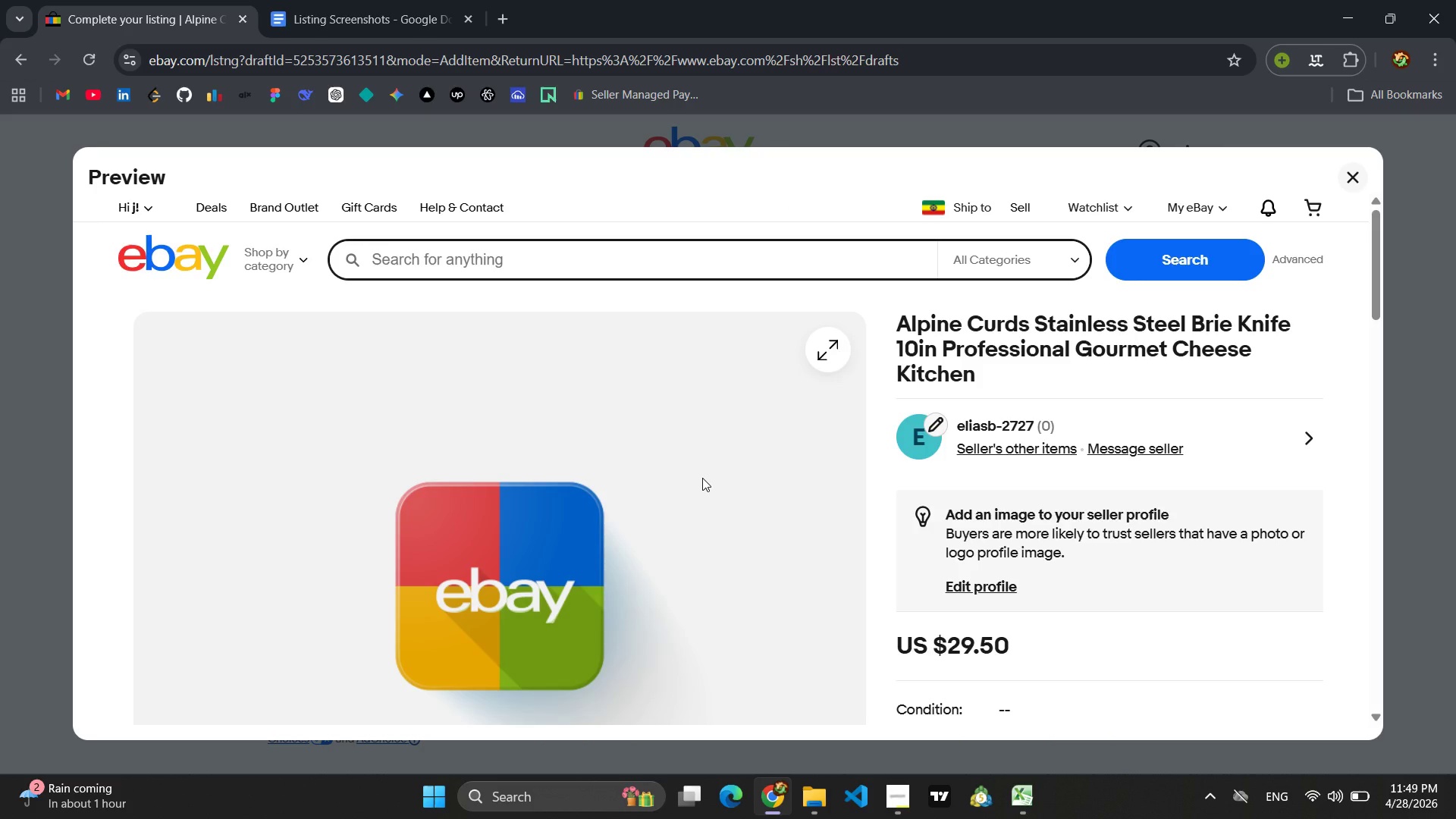 
wait(8.77)
 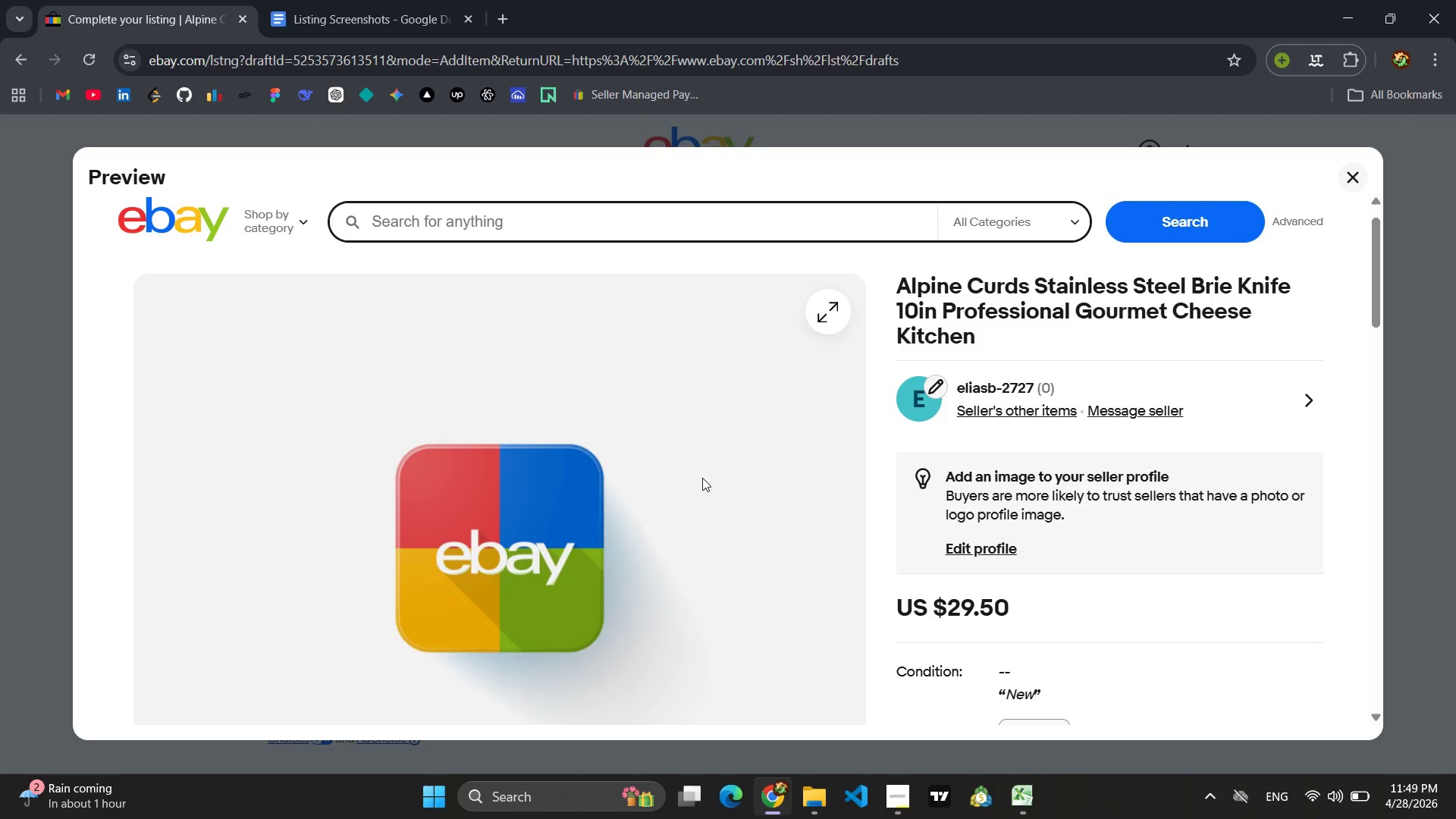 
key(Meta+Shift+S)
 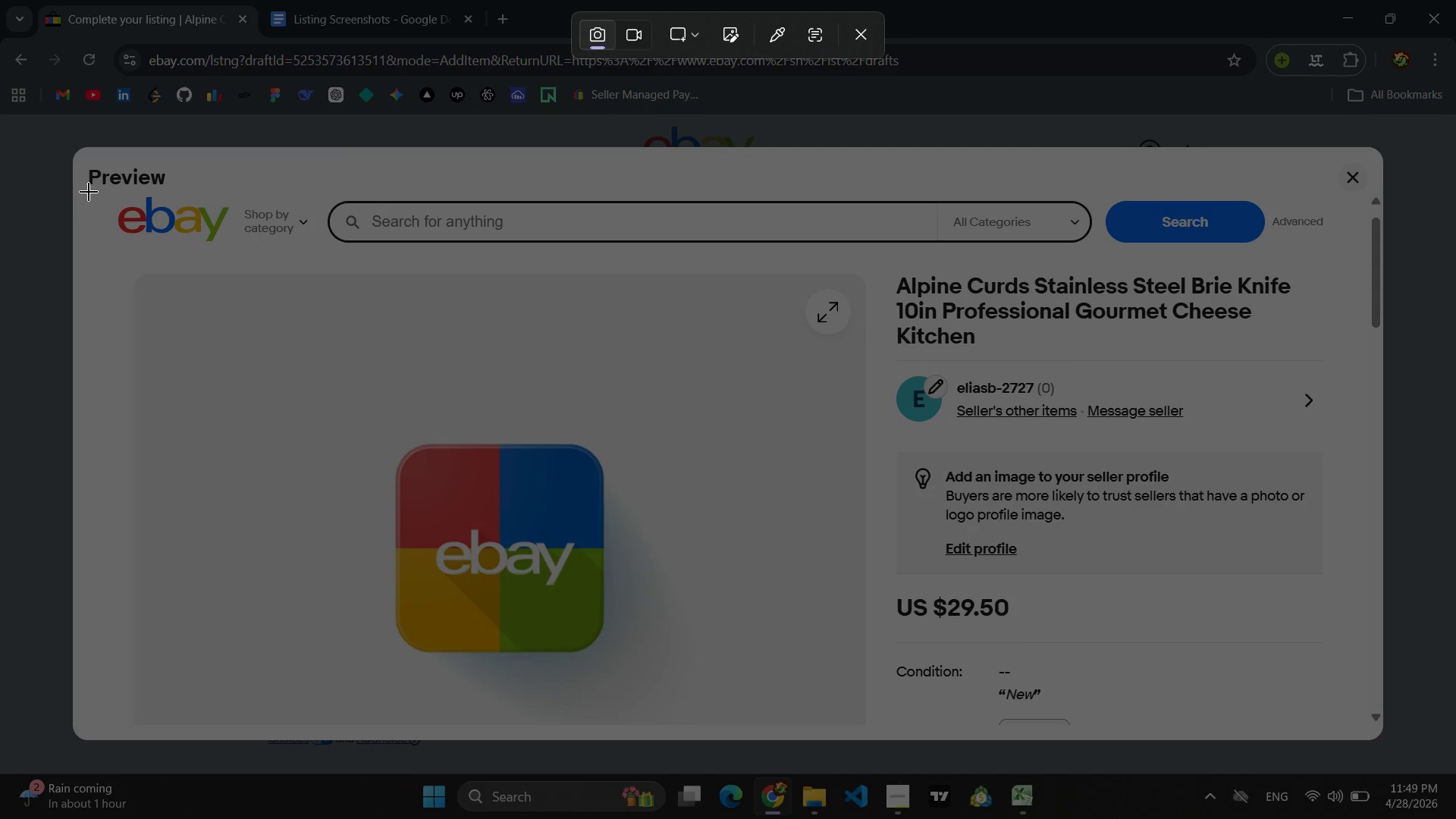 
key(Meta+Shift+ShiftLeft)
 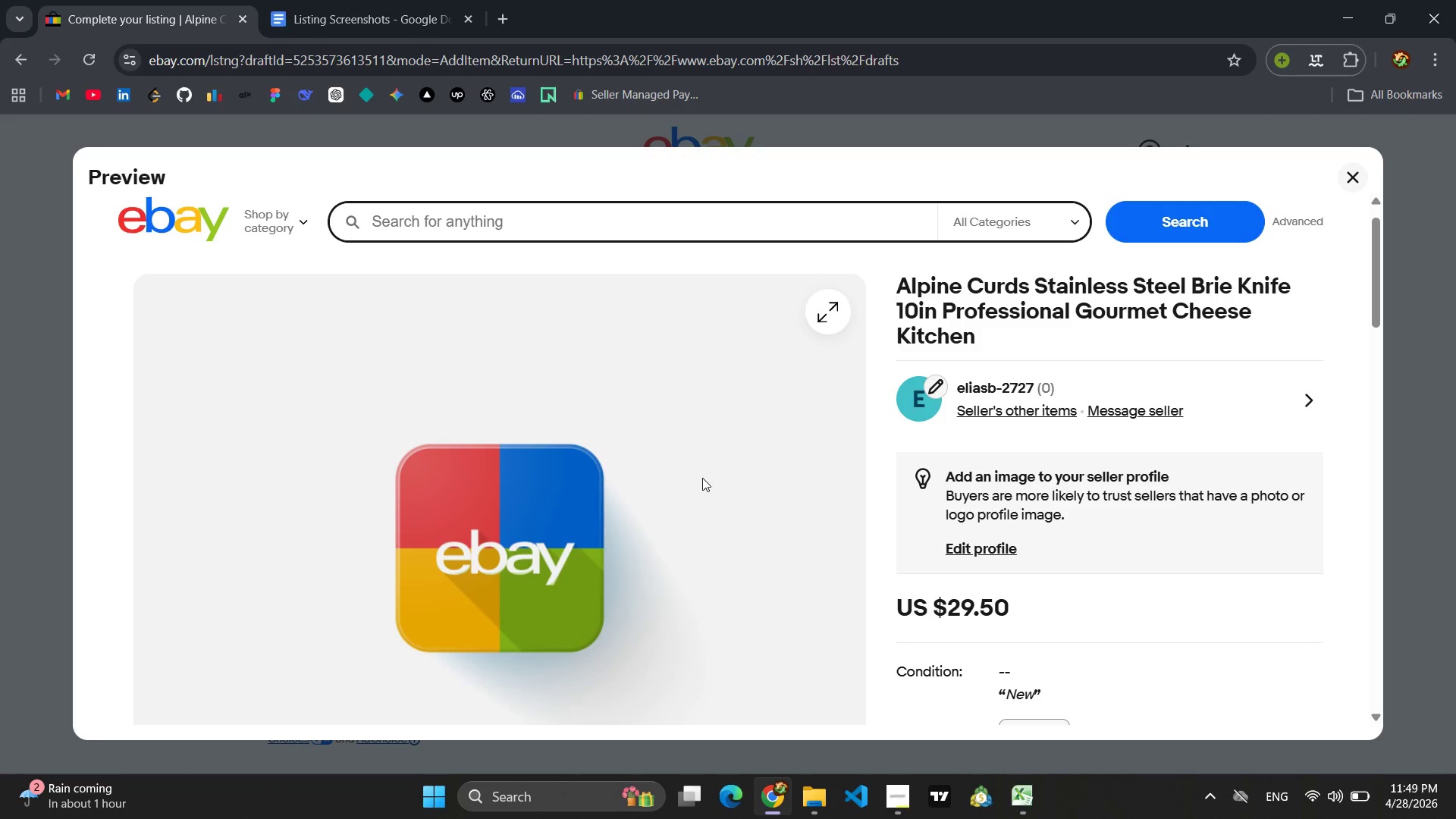 
key(Meta+MetaLeft)
 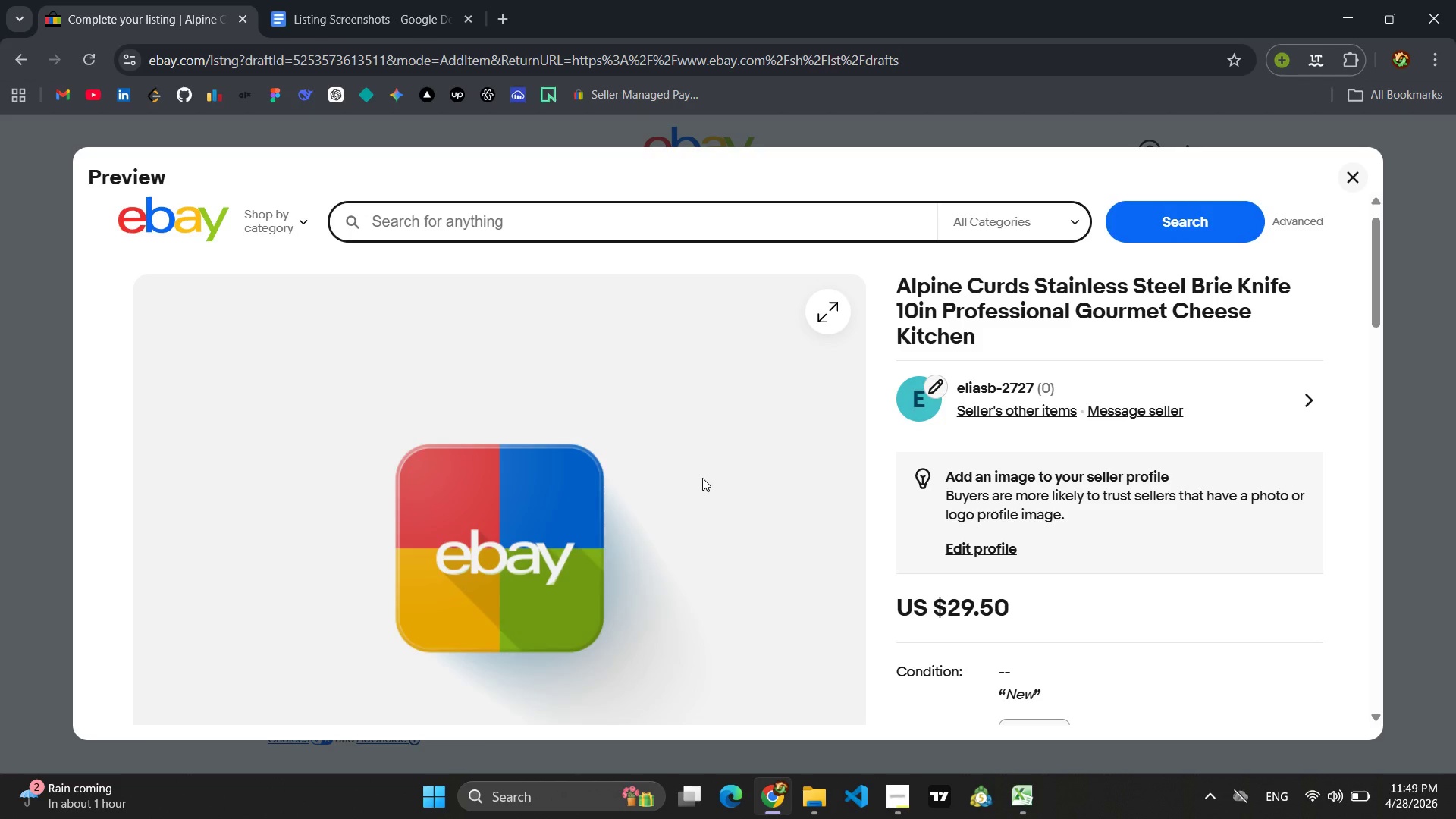 
left_click_drag(start_coordinate=[86, 187], to_coordinate=[1373, 733])
 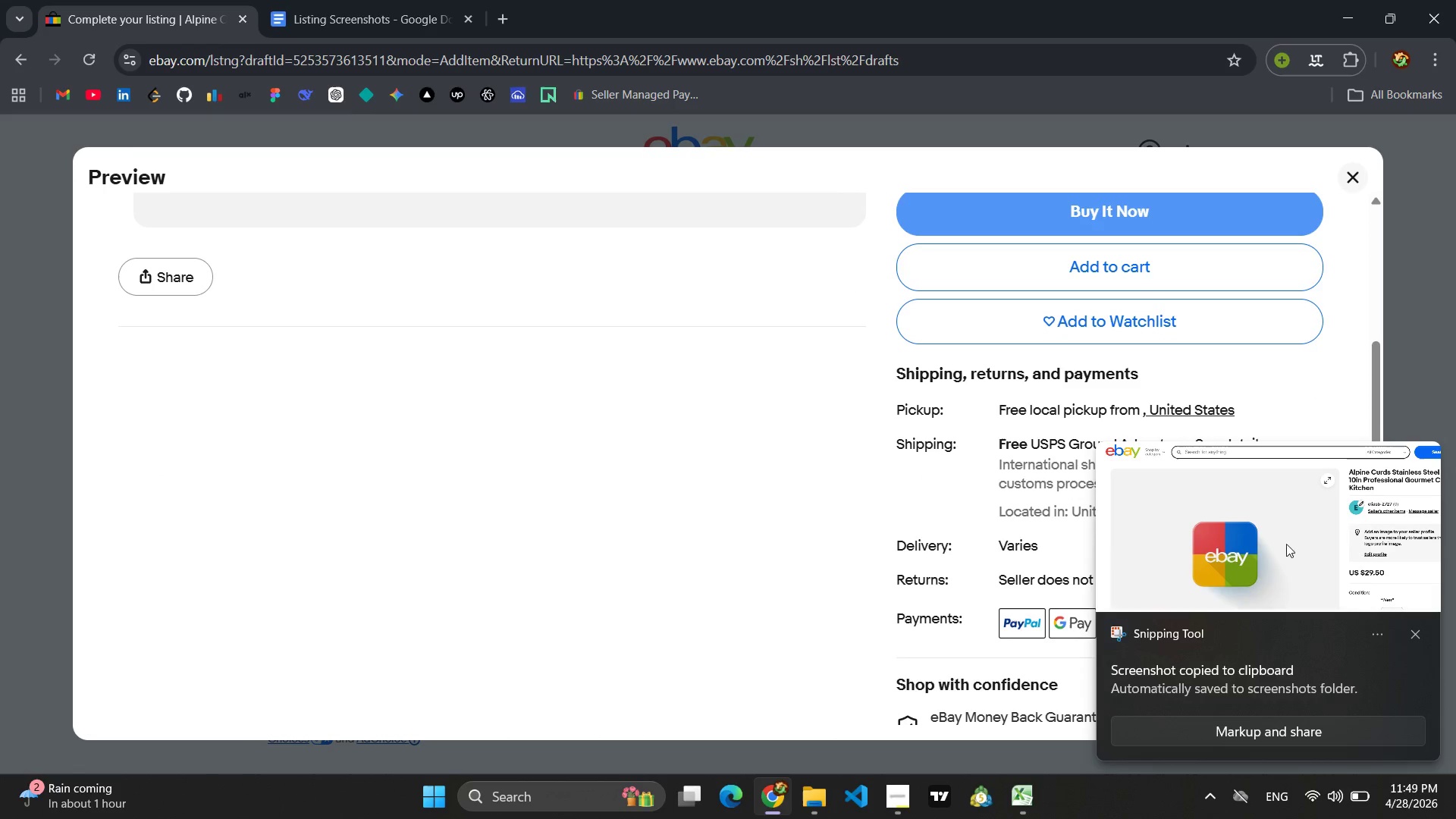 
left_click([1416, 639])
 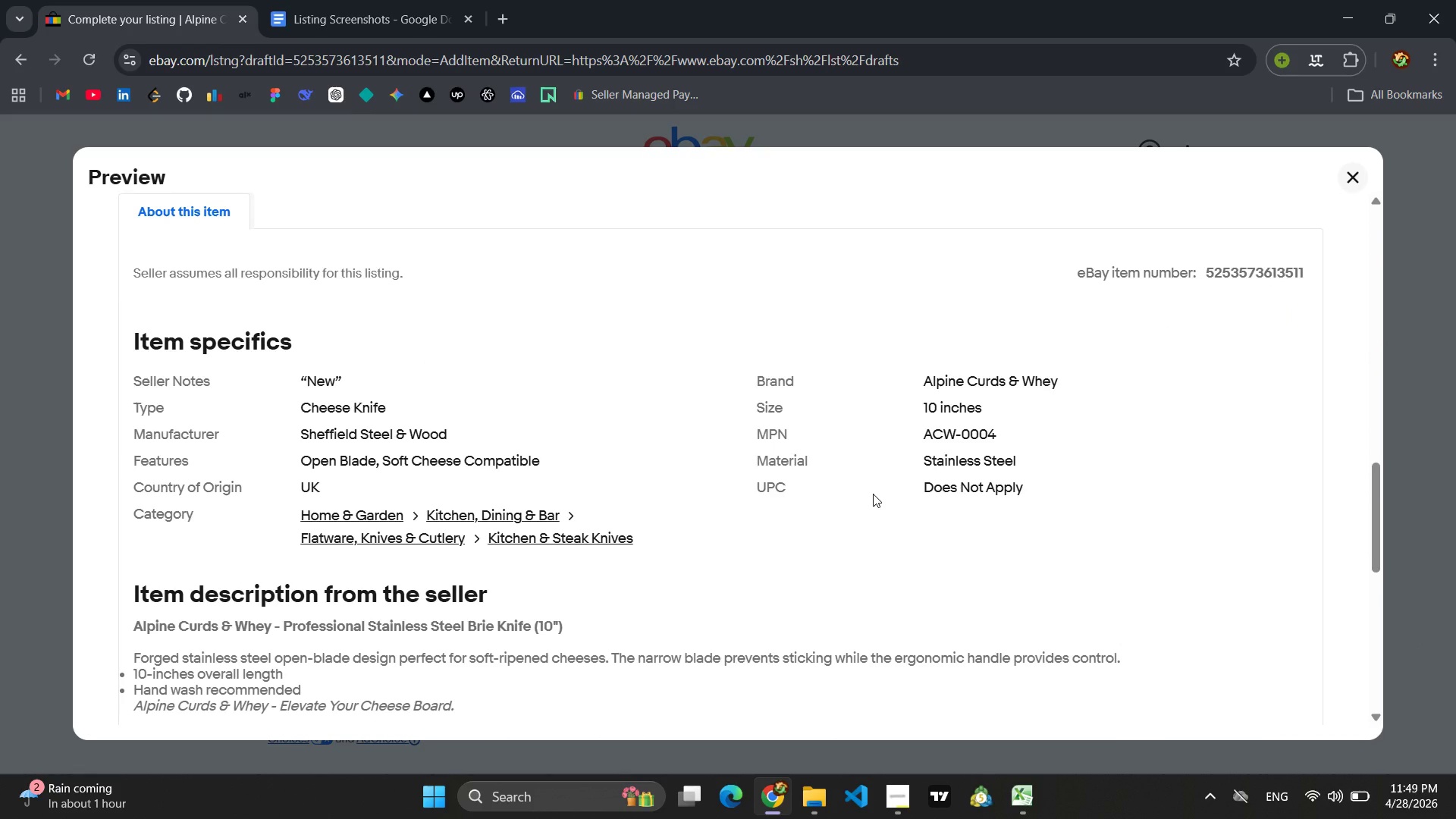 
key(Meta+Shift+ShiftLeft)
 